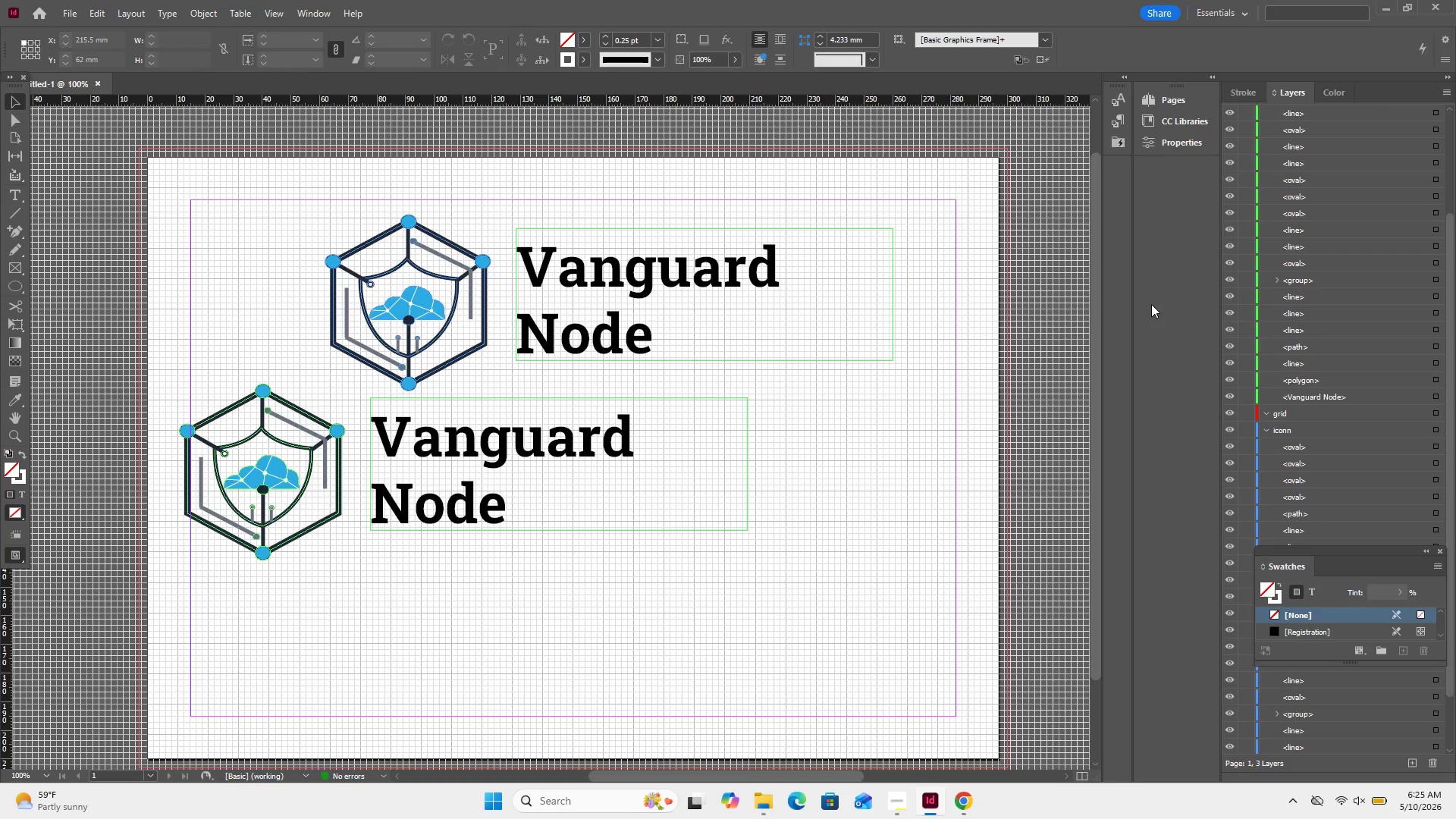 
left_click([1050, 315])
 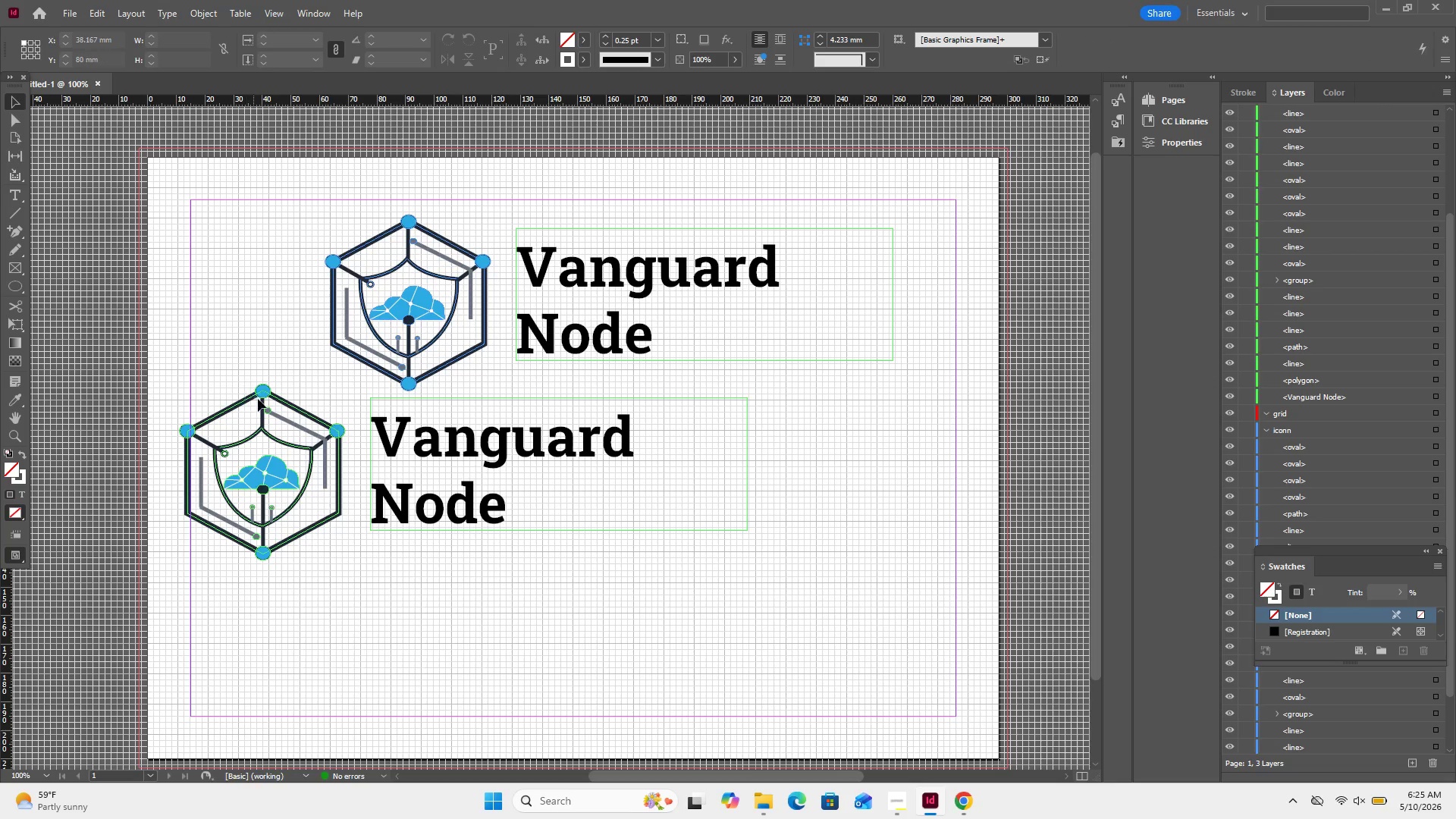 
left_click([261, 391])
 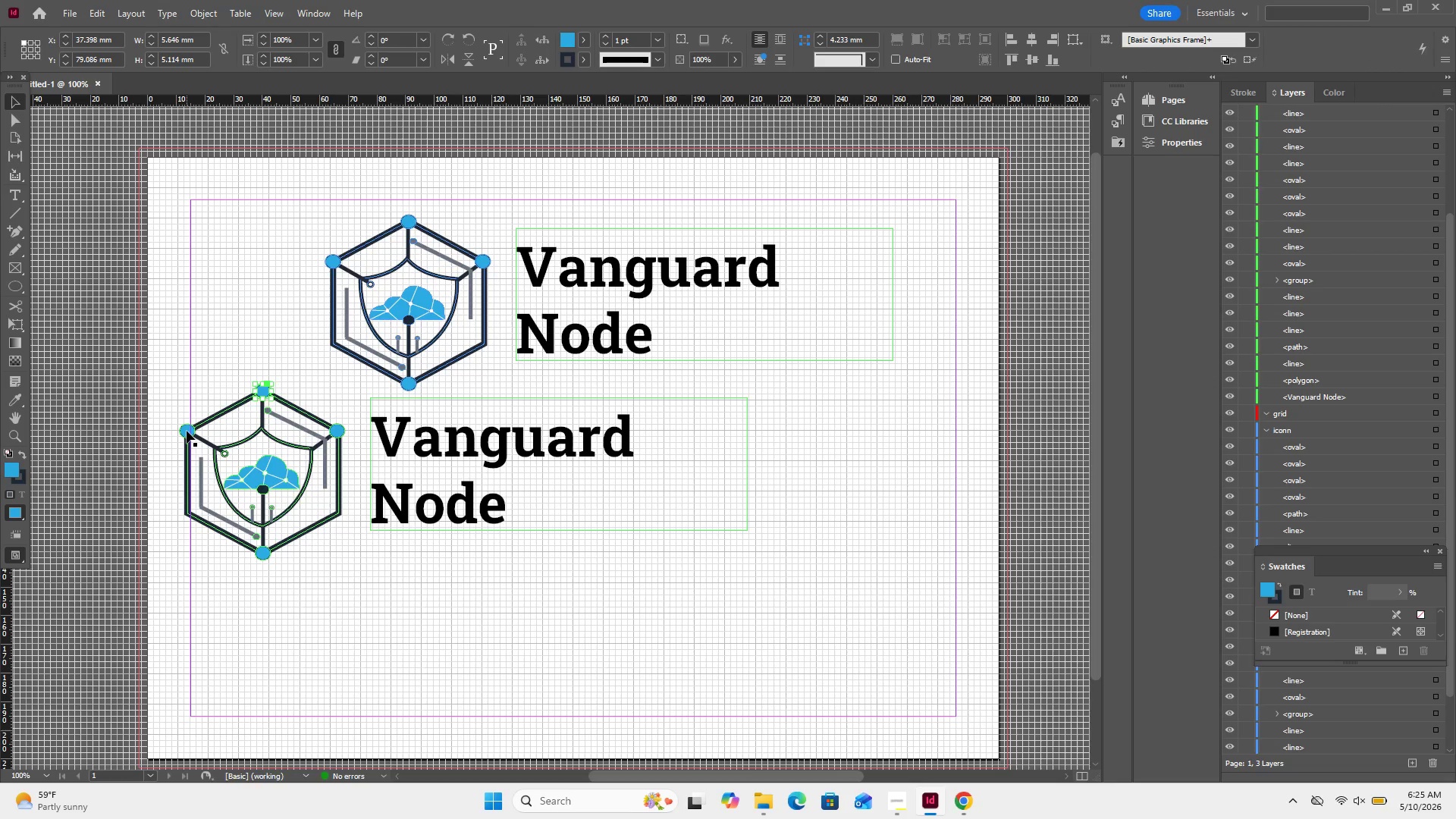 
hold_key(key=ShiftRight, duration=11.88)
left_click([187, 431])
 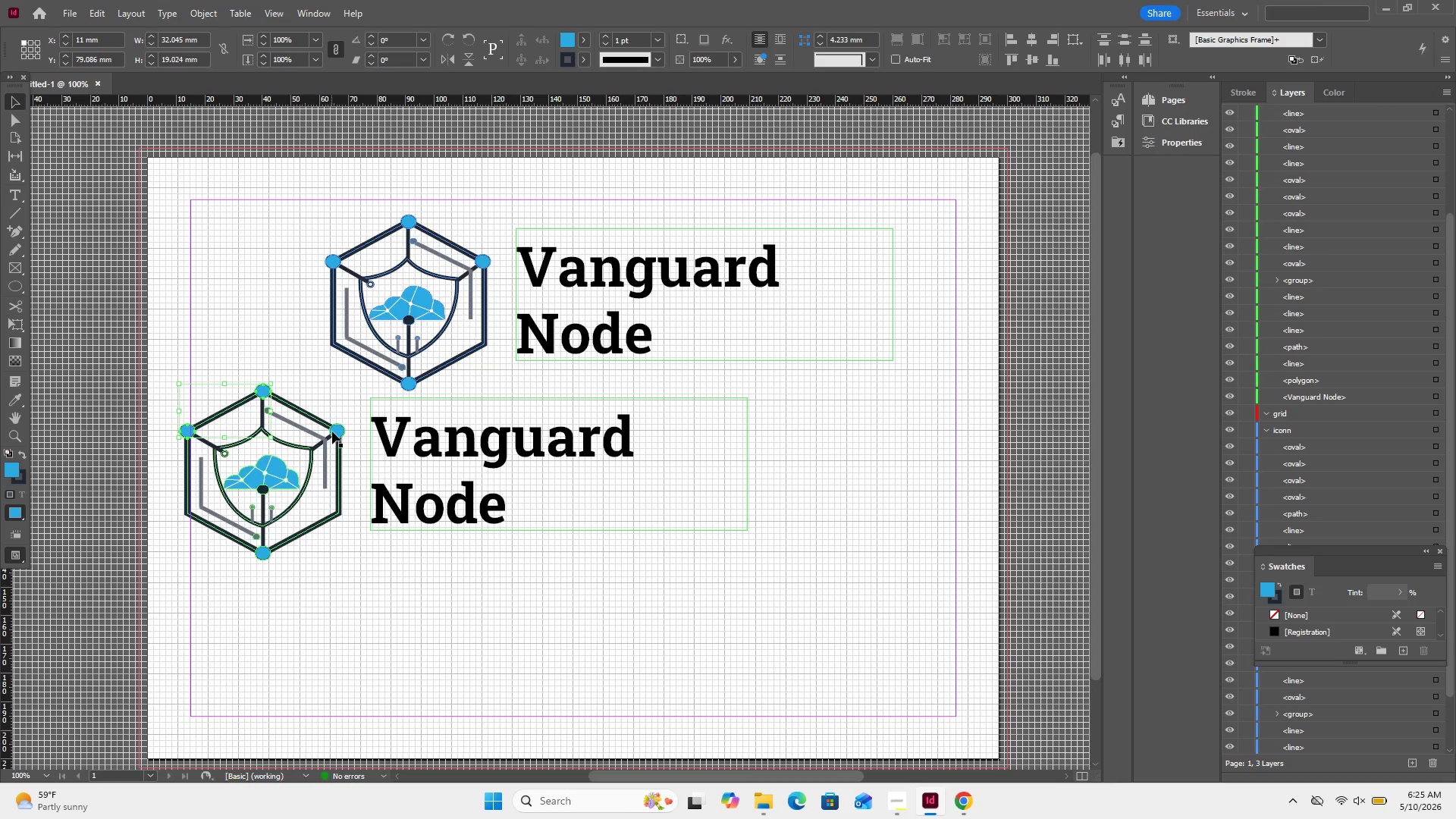 
left_click([332, 431])
 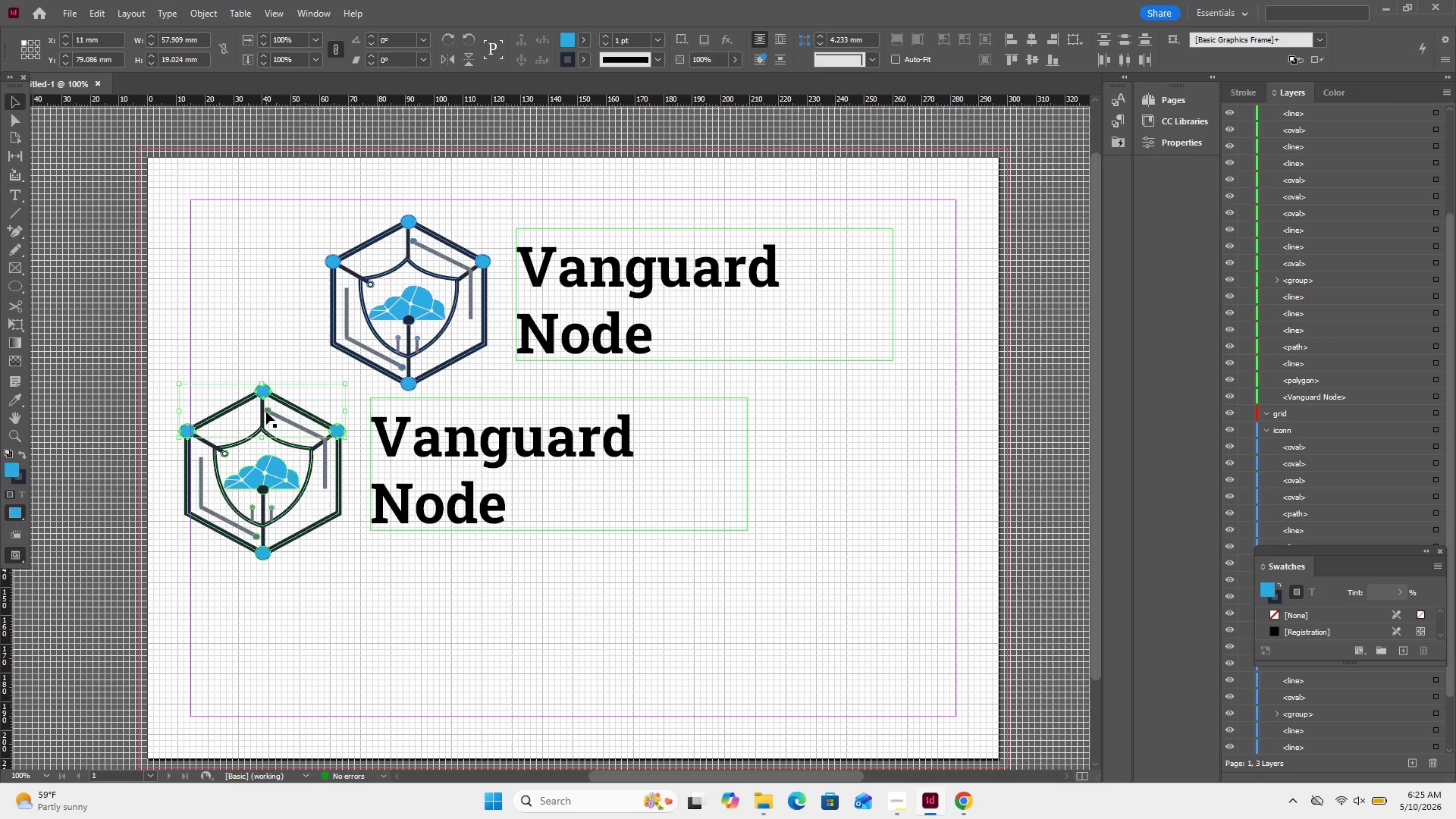 
left_click([266, 412])
 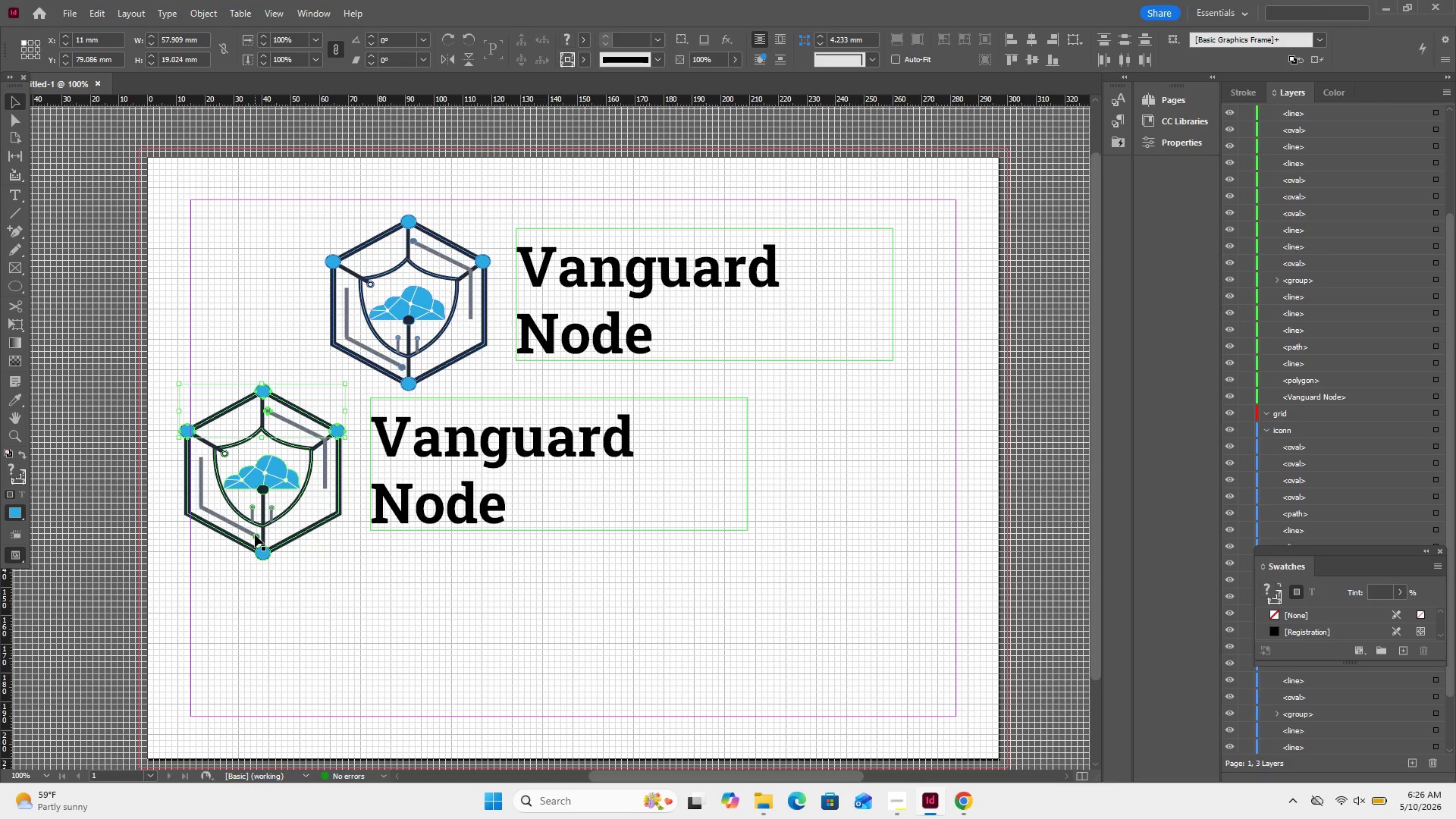 
left_click([256, 538])
 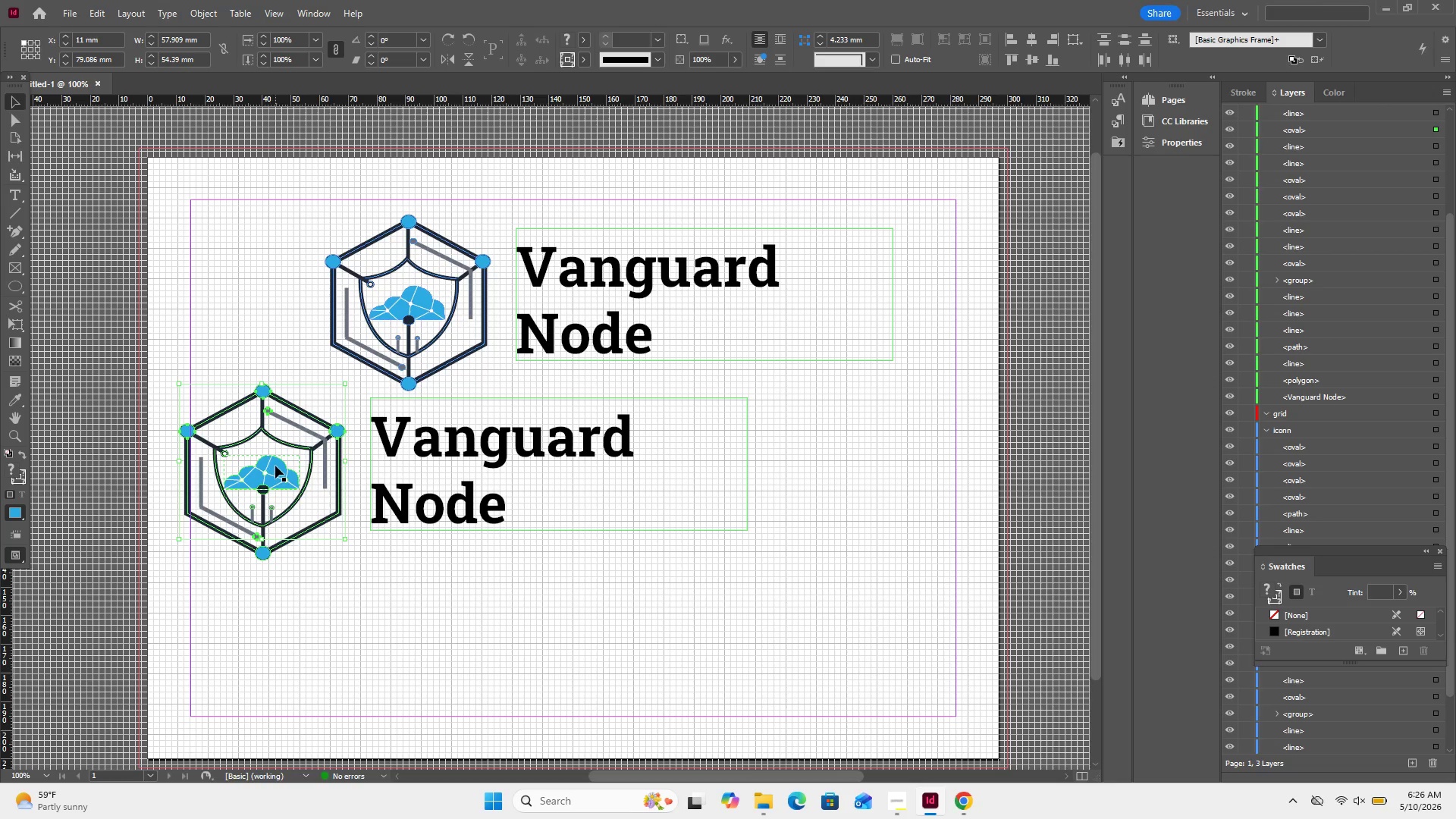 
left_click([275, 466])
 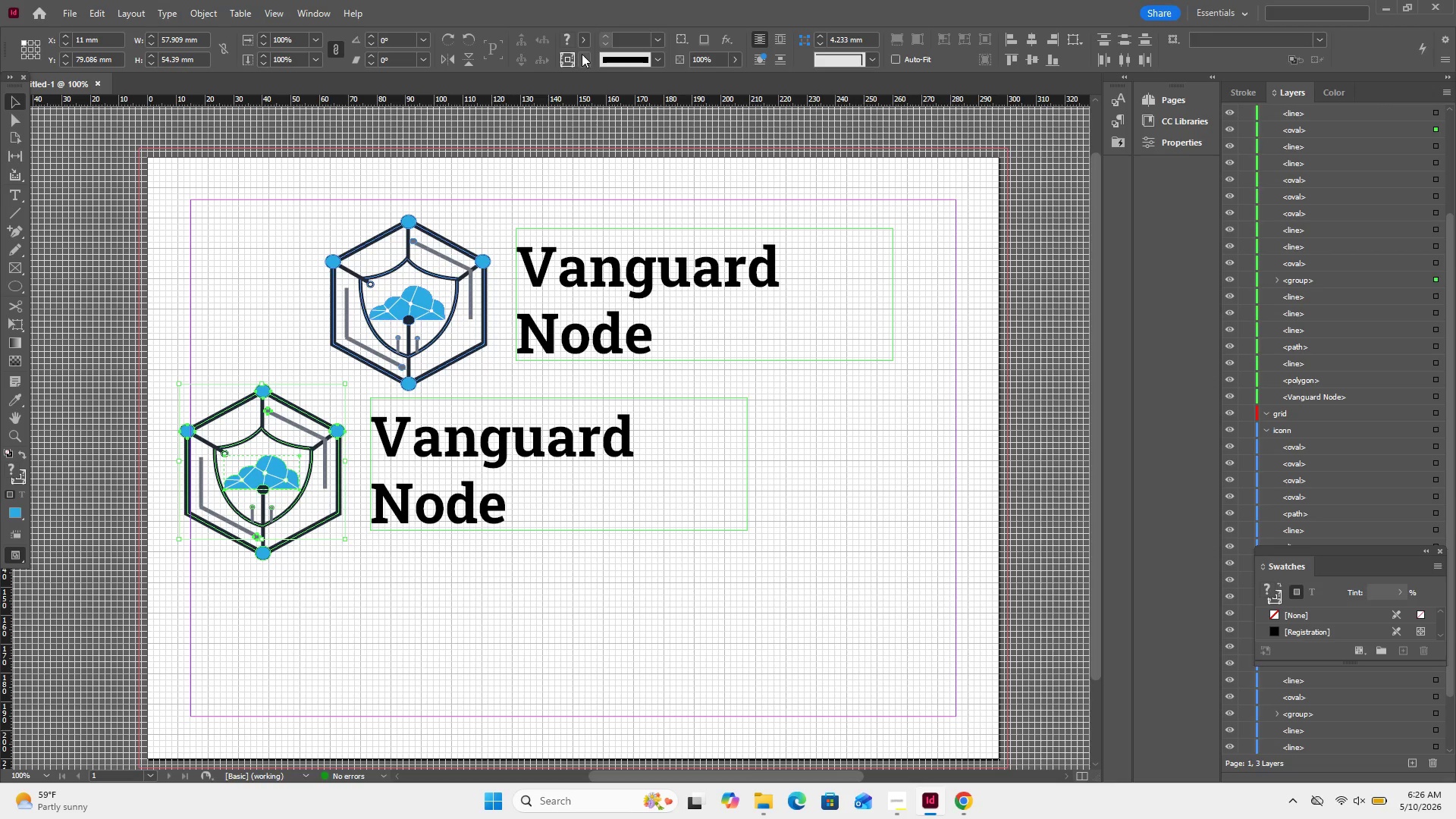 
wait(5.83)
 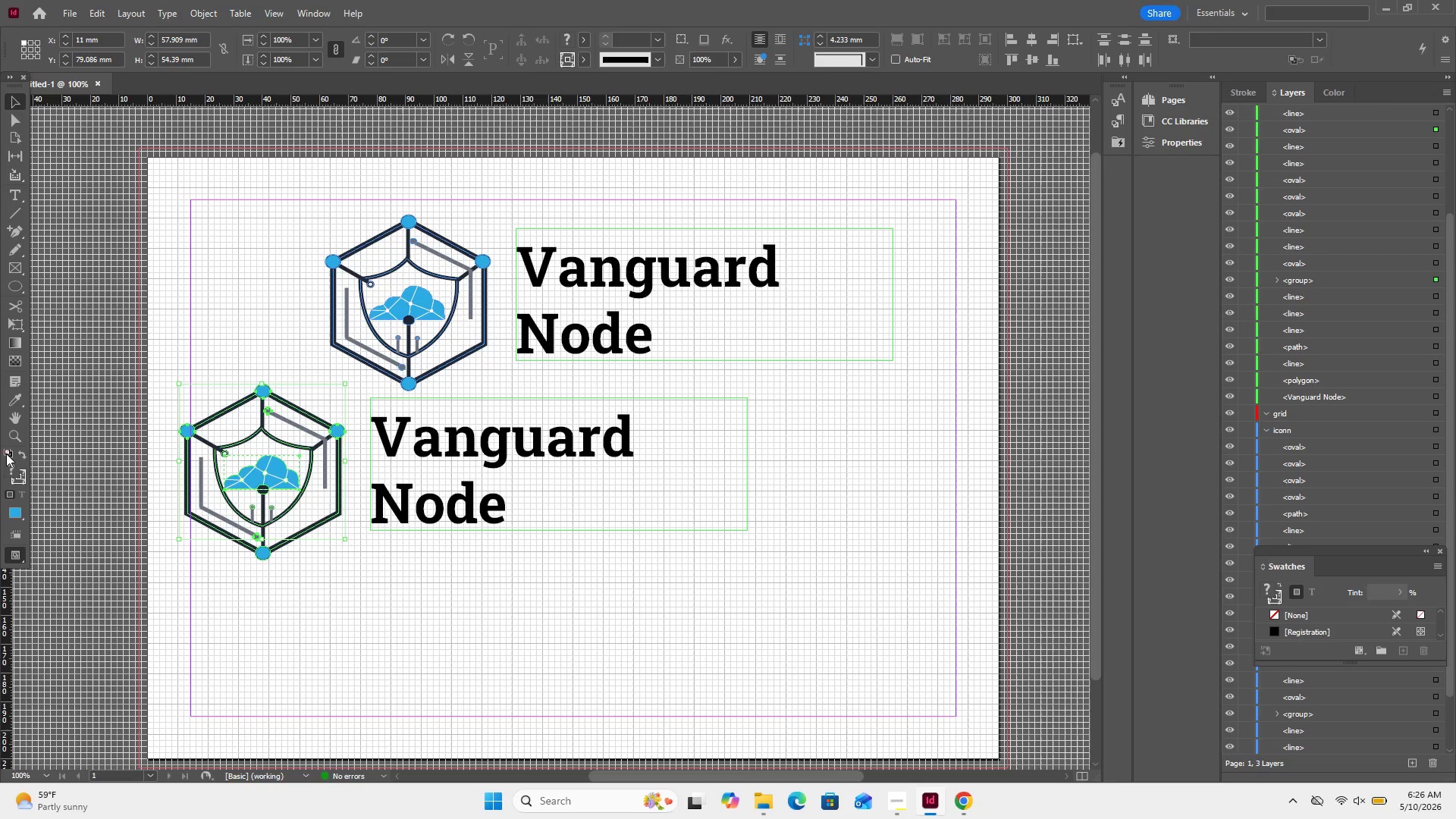 
left_click([584, 61])
 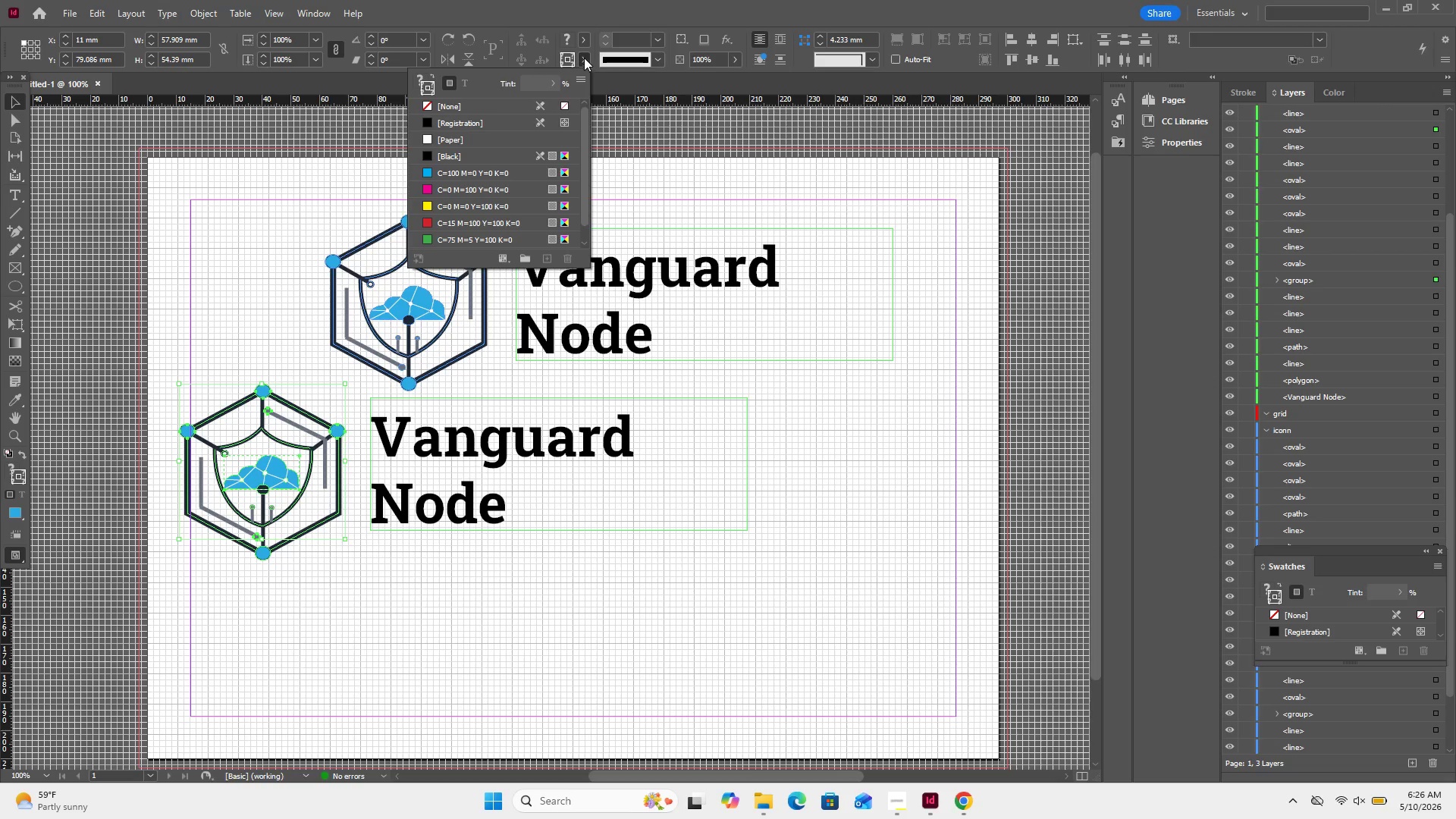 
double_click([561, 54])
 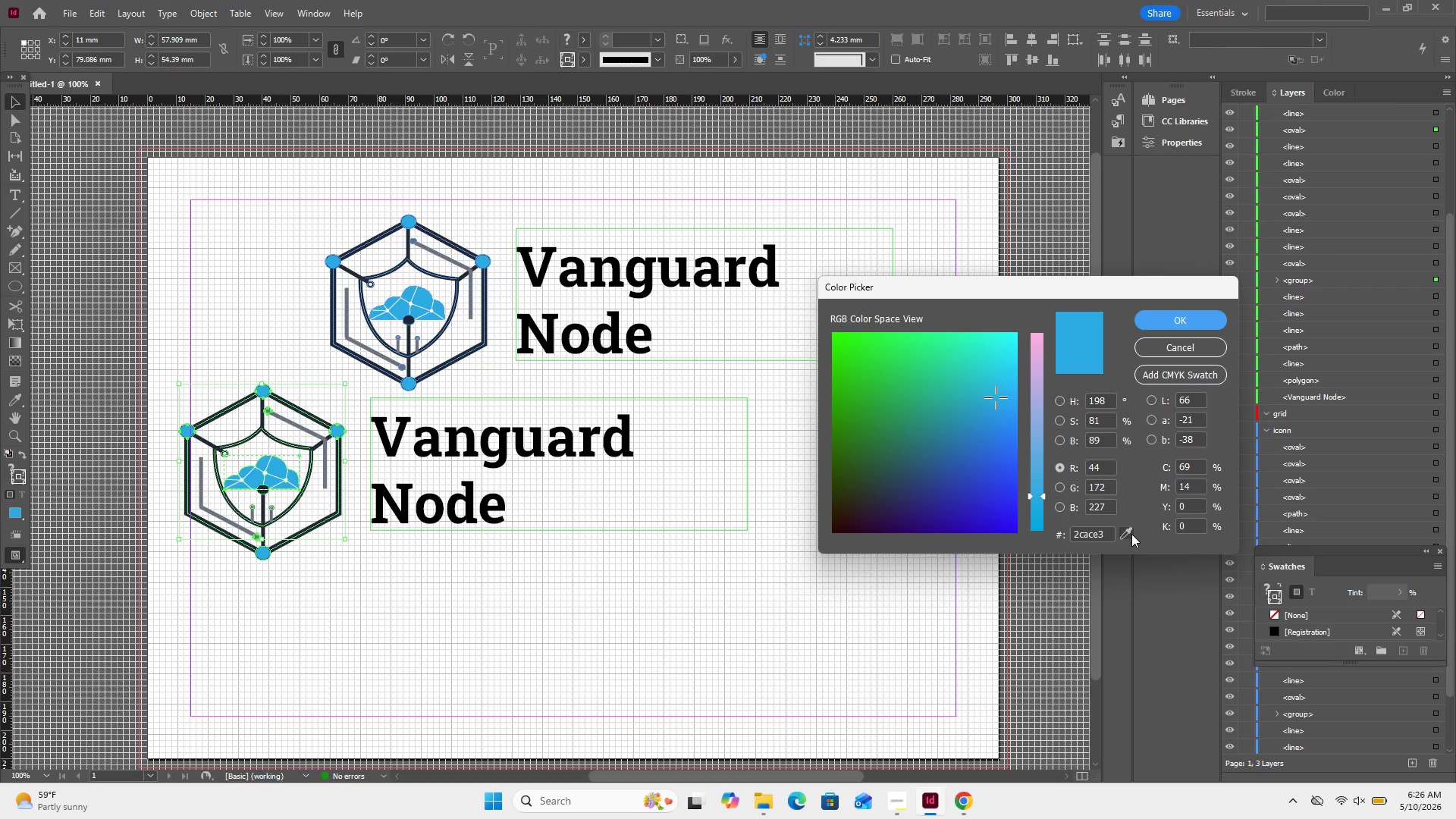 
left_click_drag(start_coordinate=[1131, 532], to_coordinate=[422, 375])
 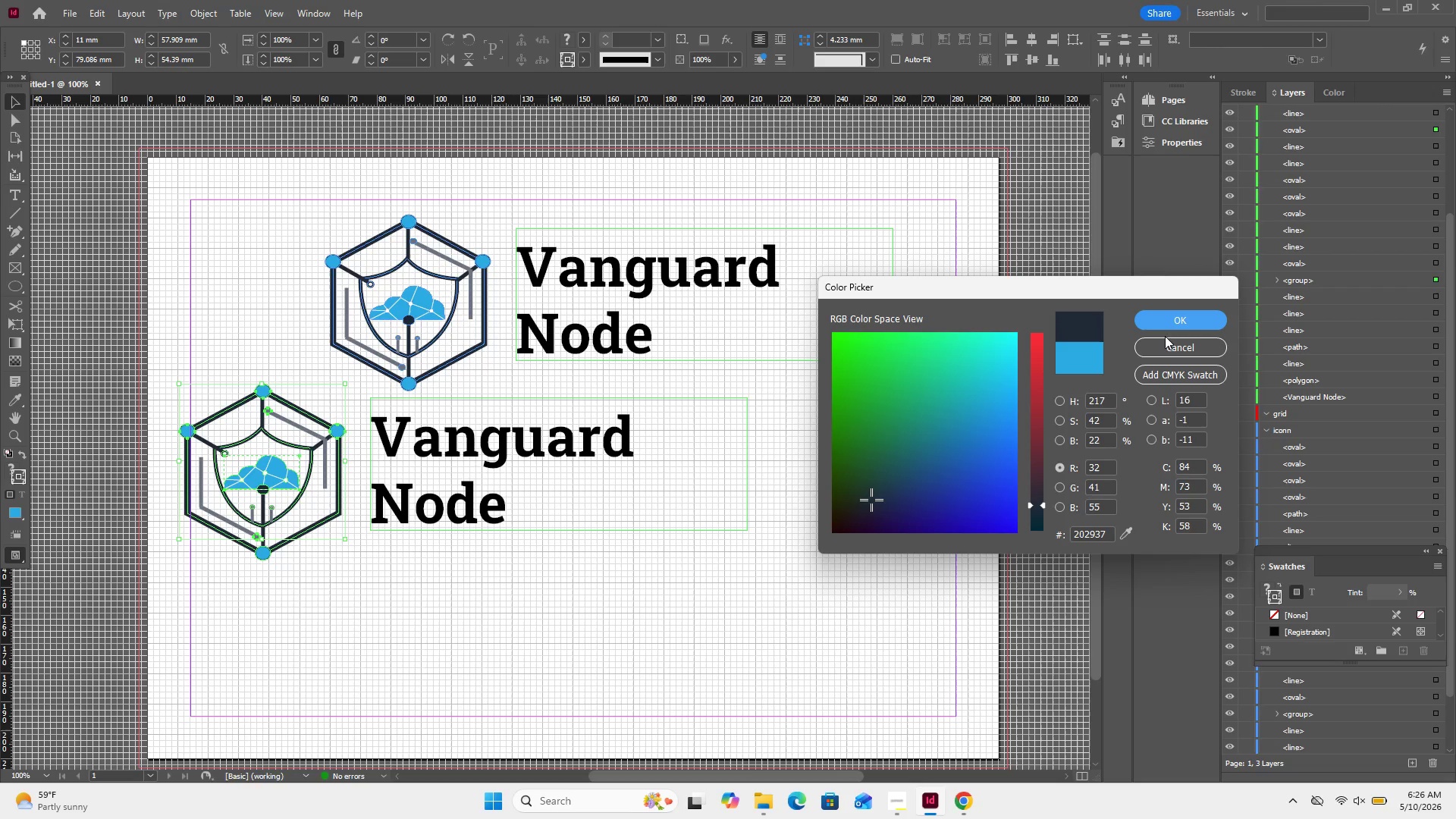 
left_click([1165, 321])
 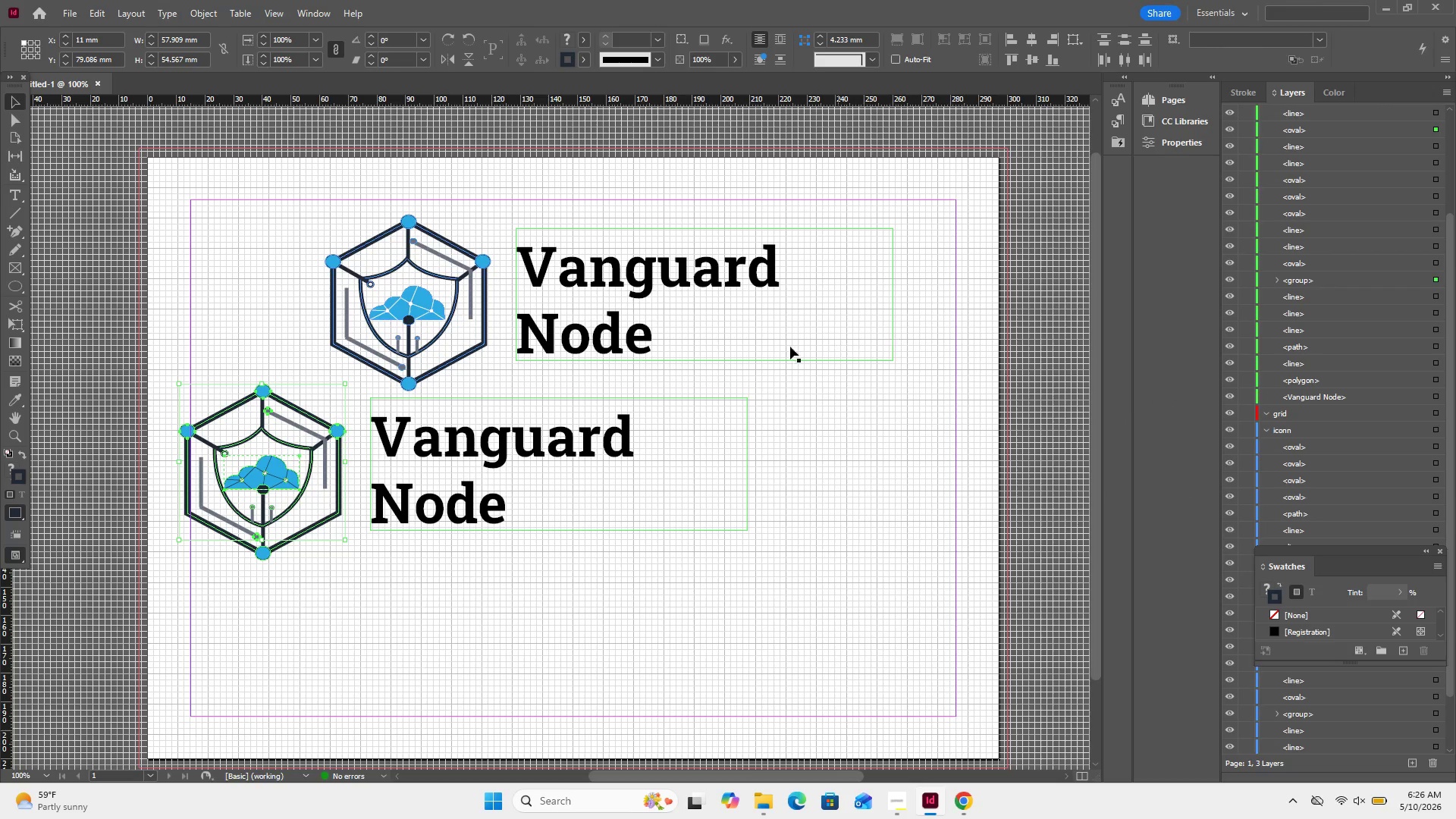 
left_click([746, 347])
 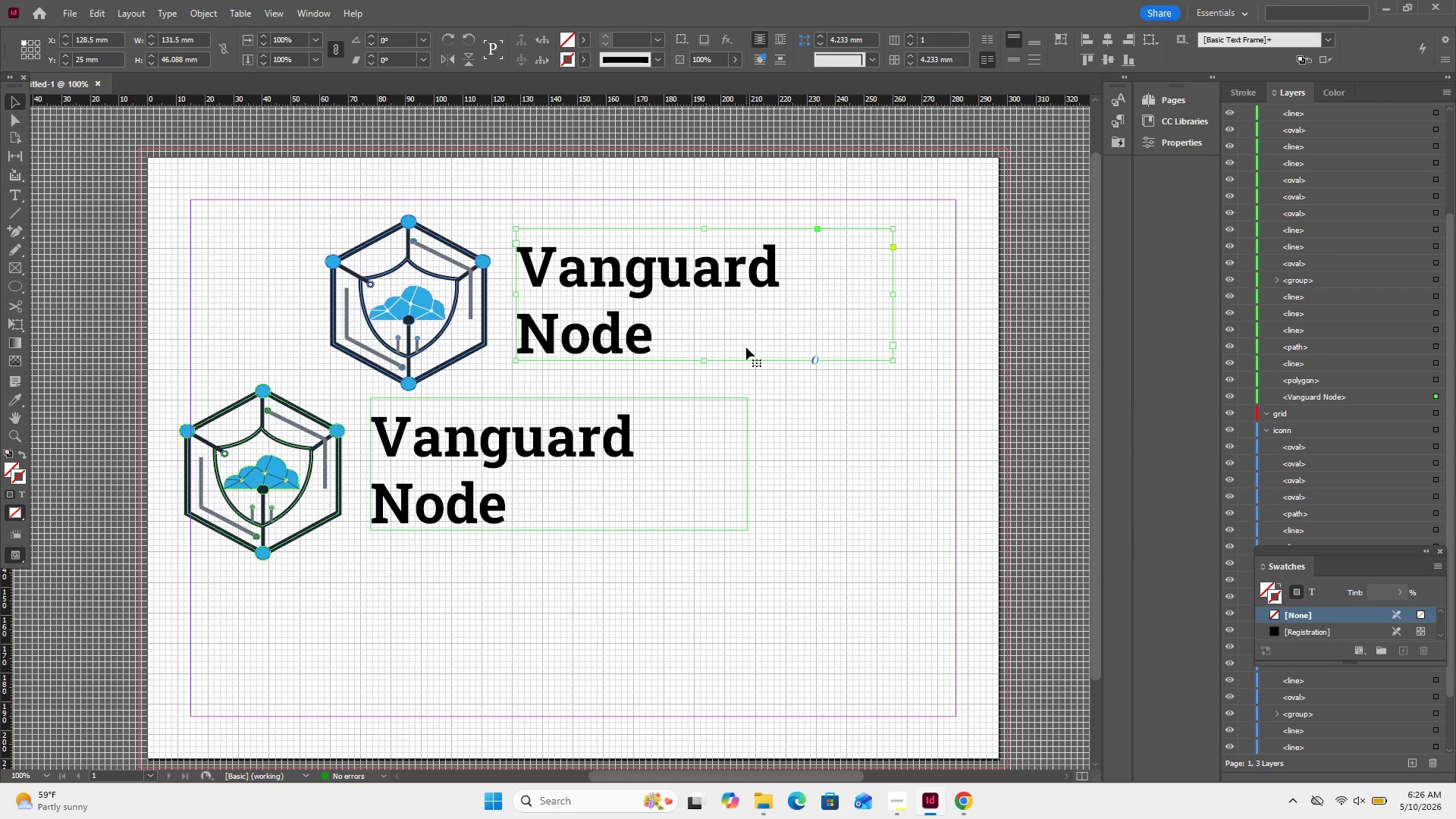 
wait(9.55)
 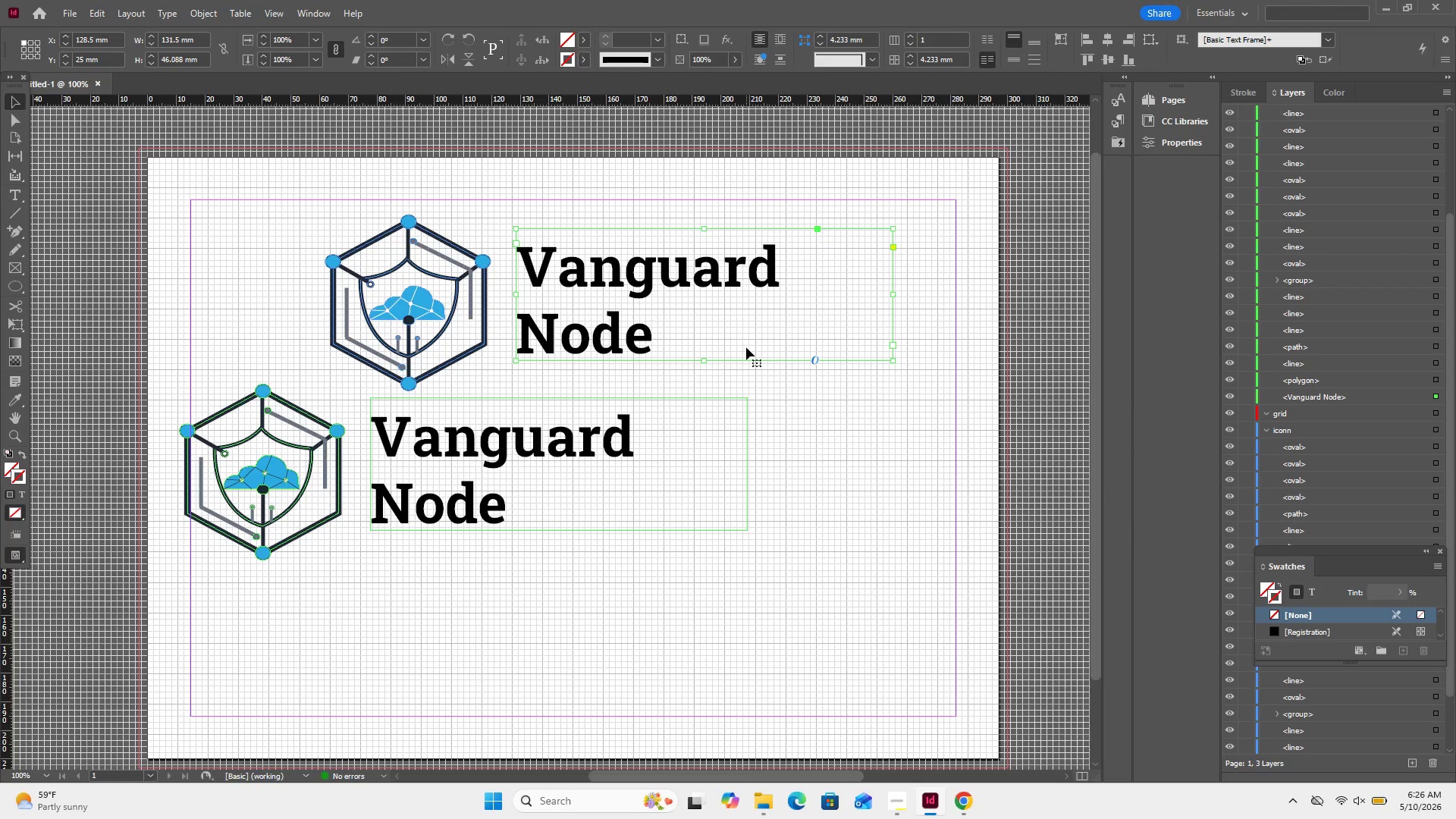 
left_click([744, 376])
 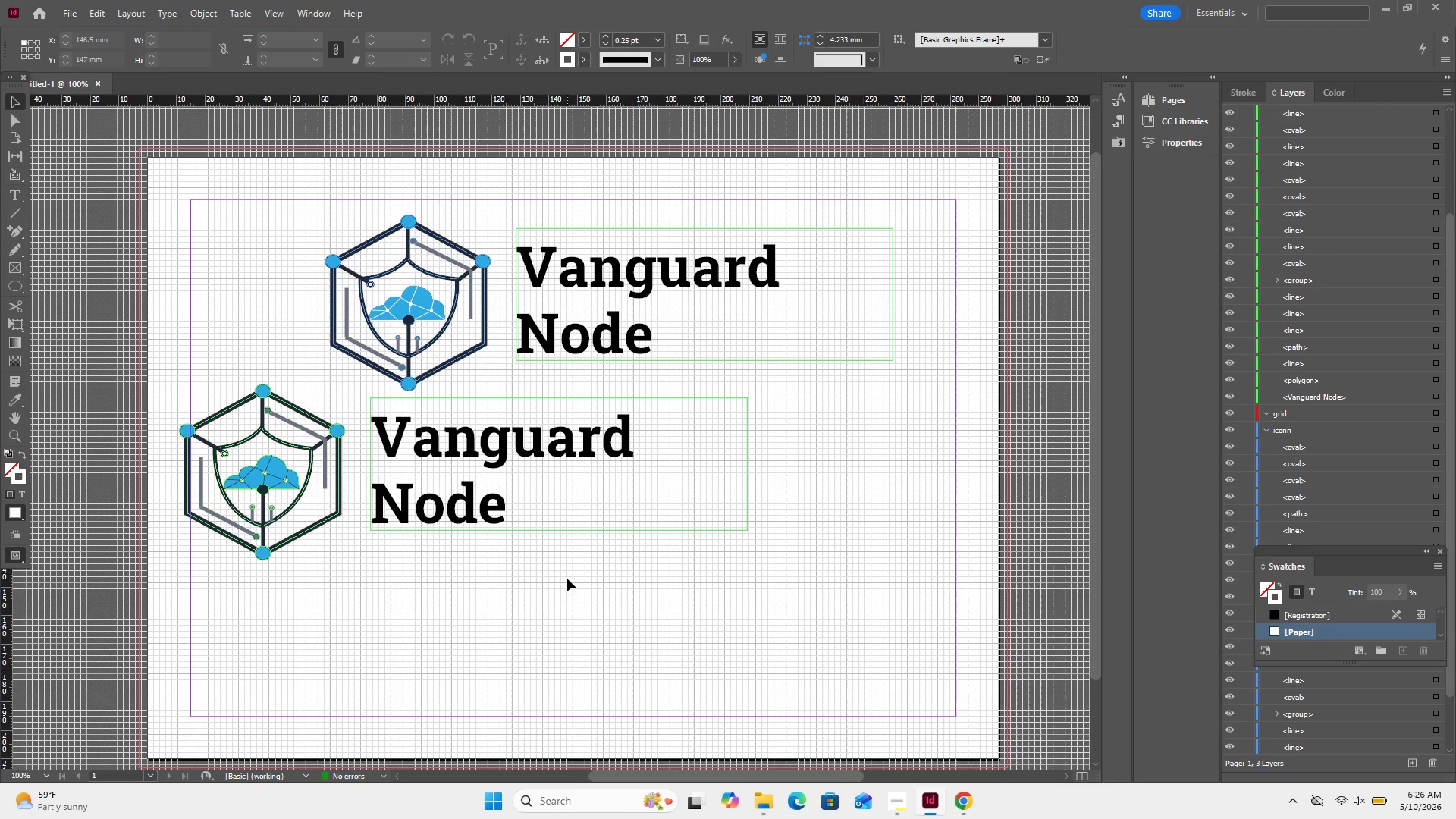 
key(Control+Z)
 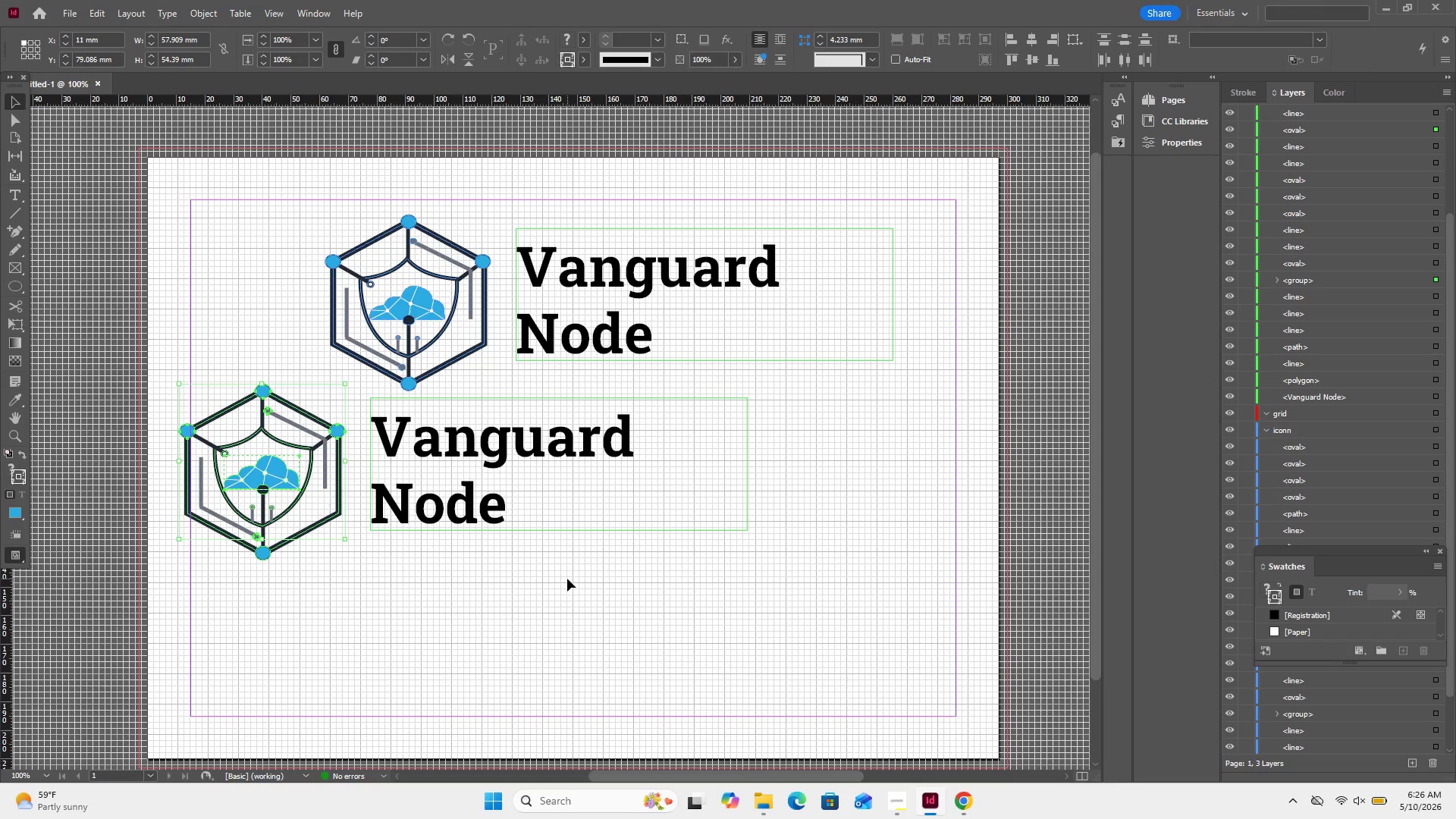 
key(Control+Equal)
 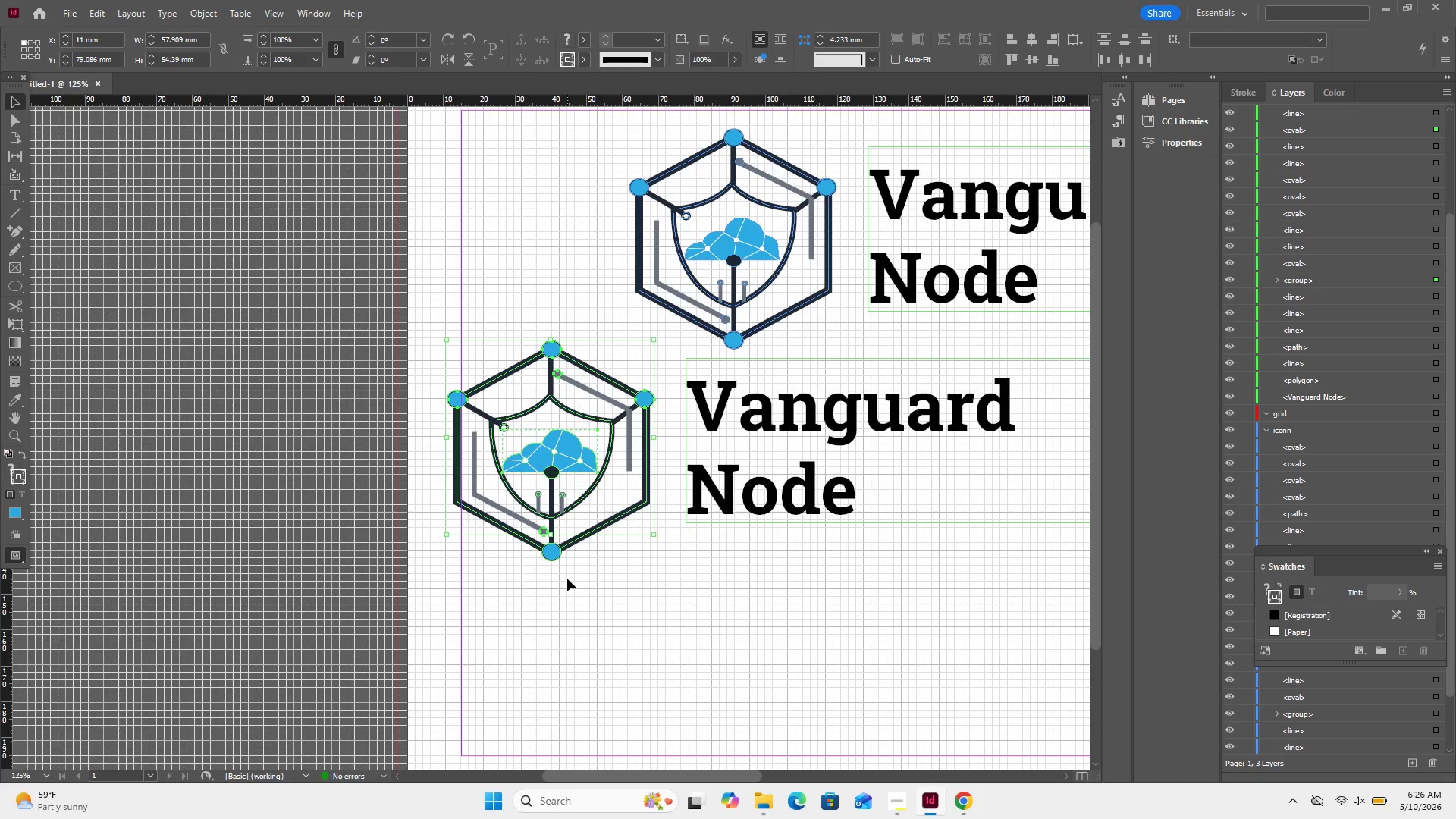 
key(Control+Equal)
 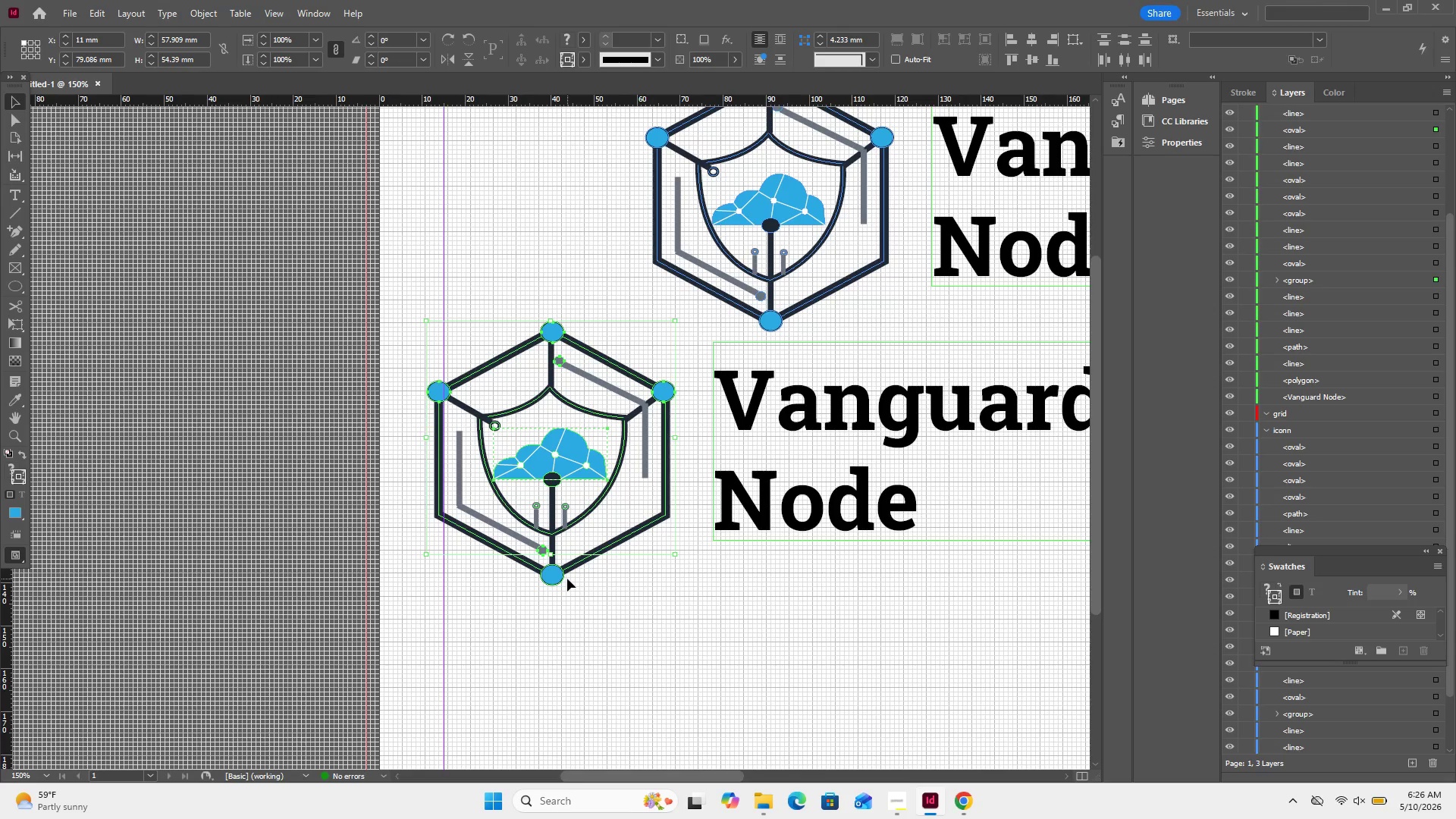 
key(Control+Equal)
 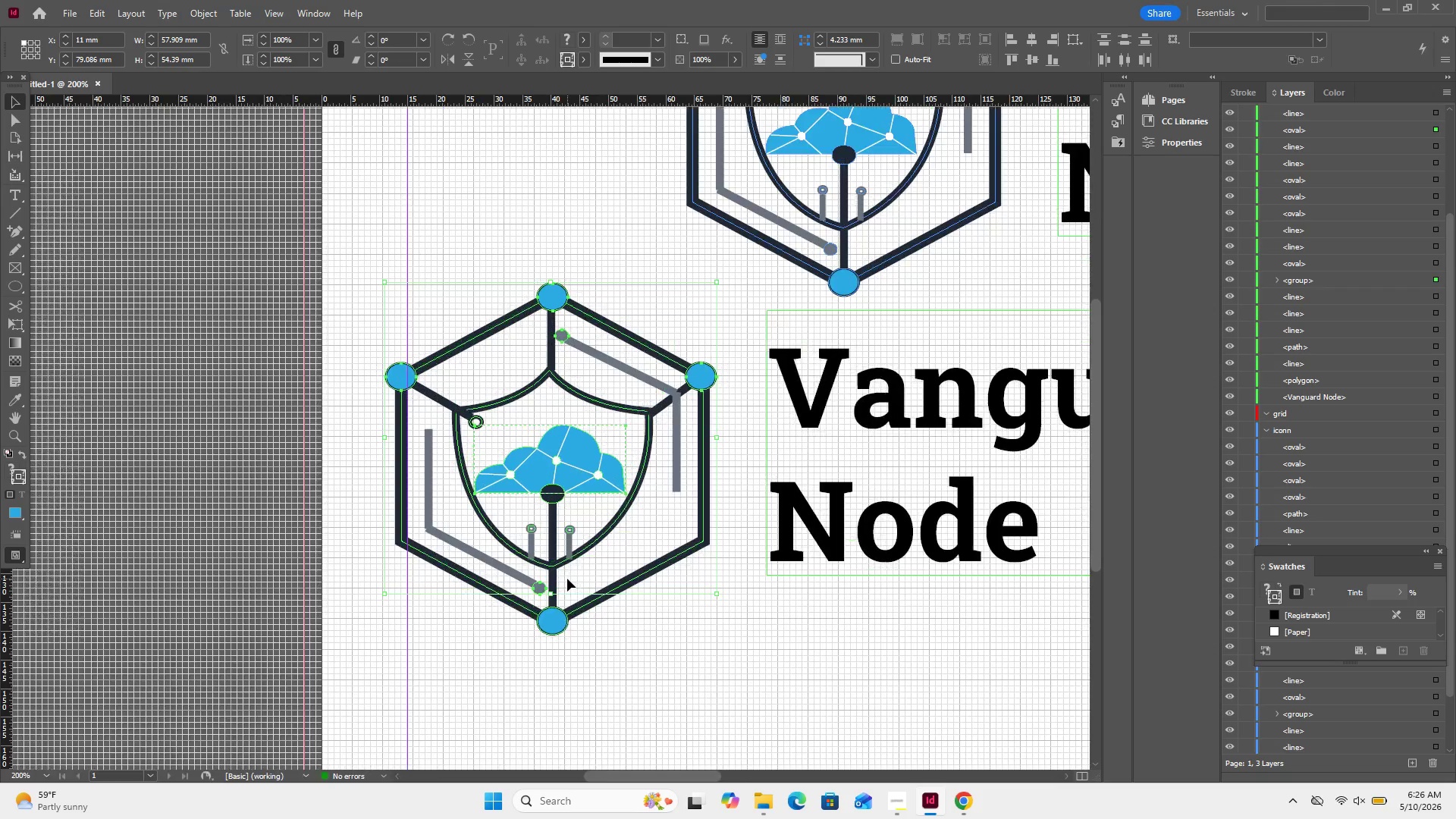 
key(Control+Equal)
 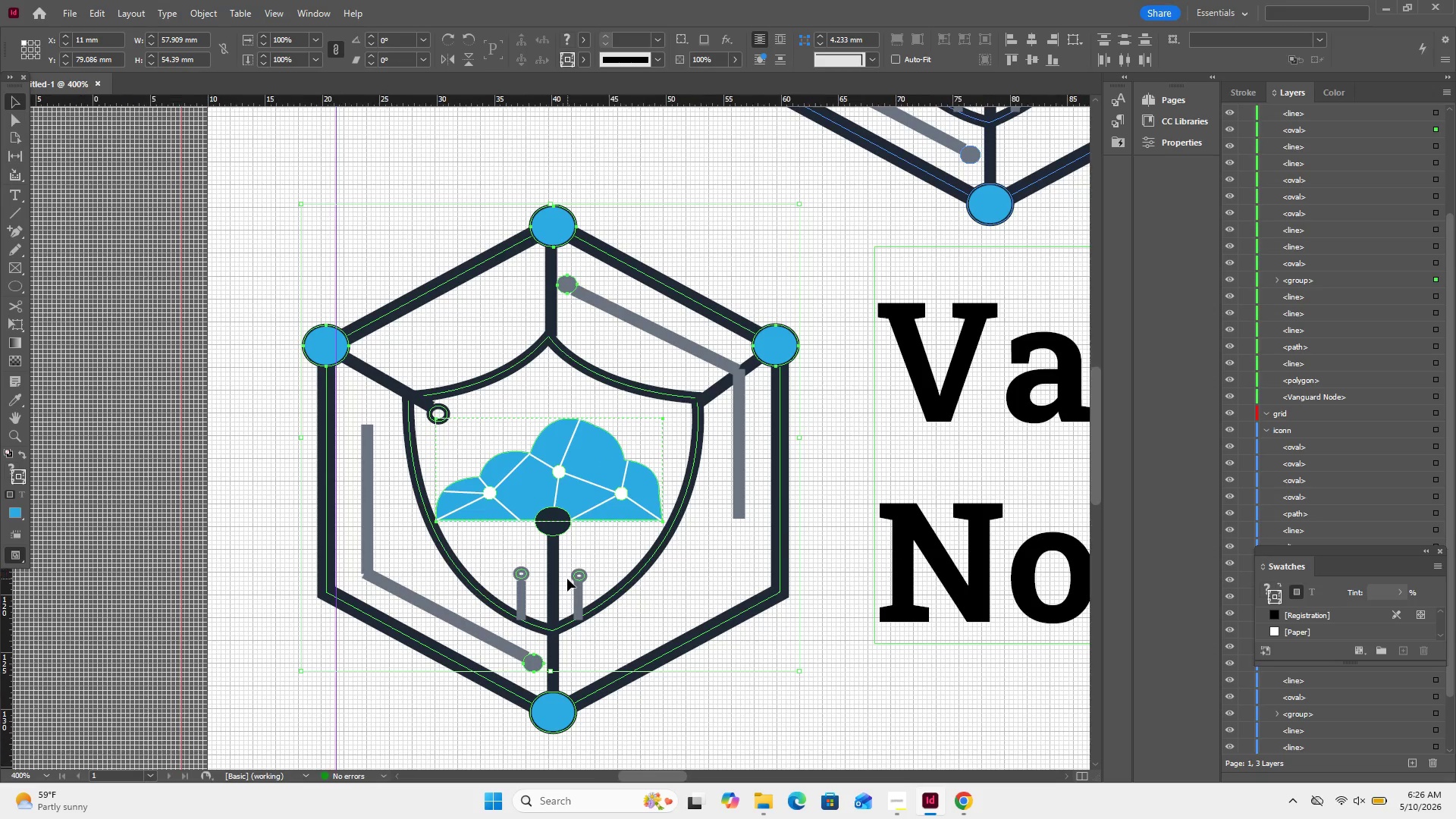 
key(Control+Equal)
 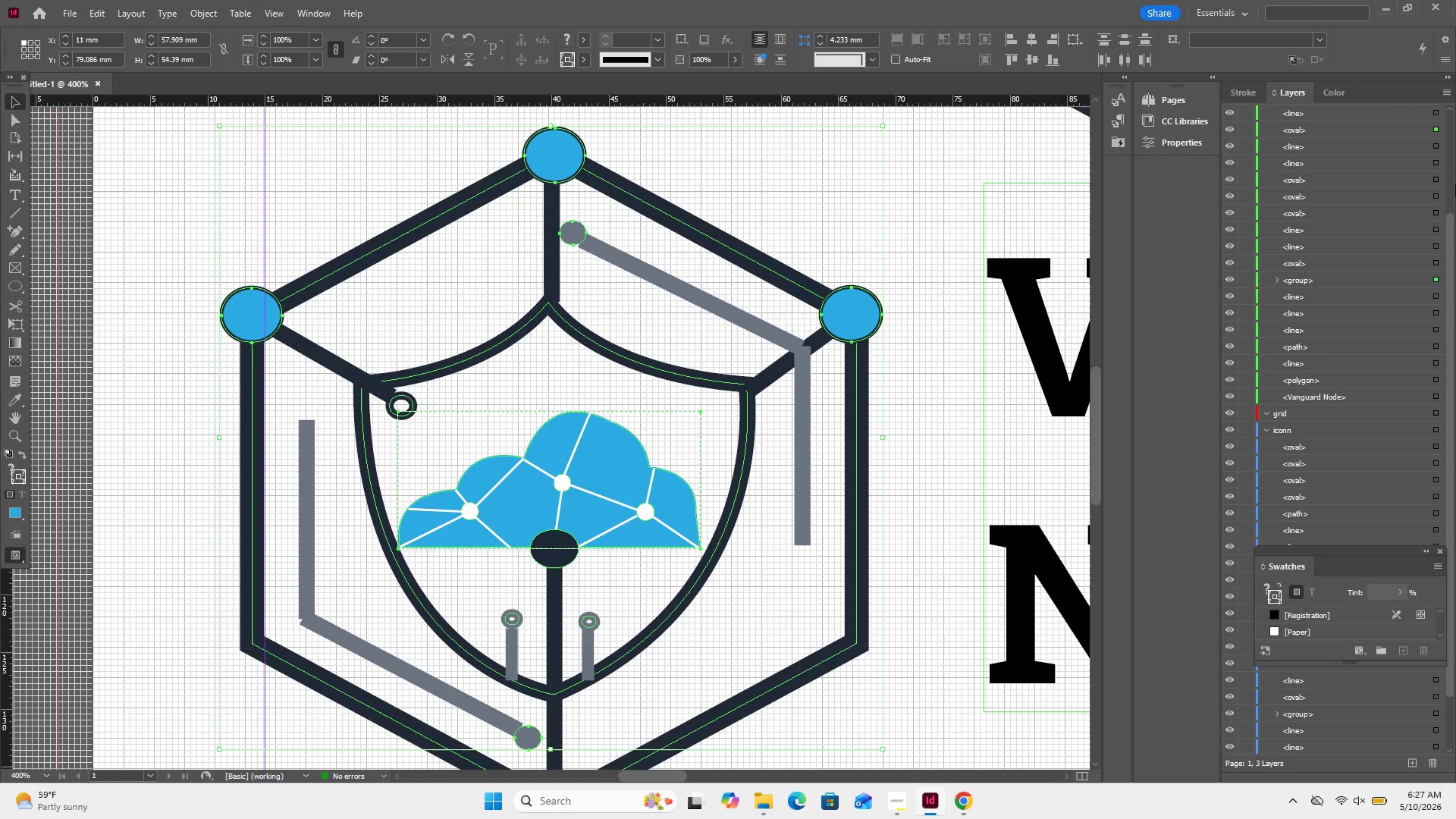 
wait(32.16)
 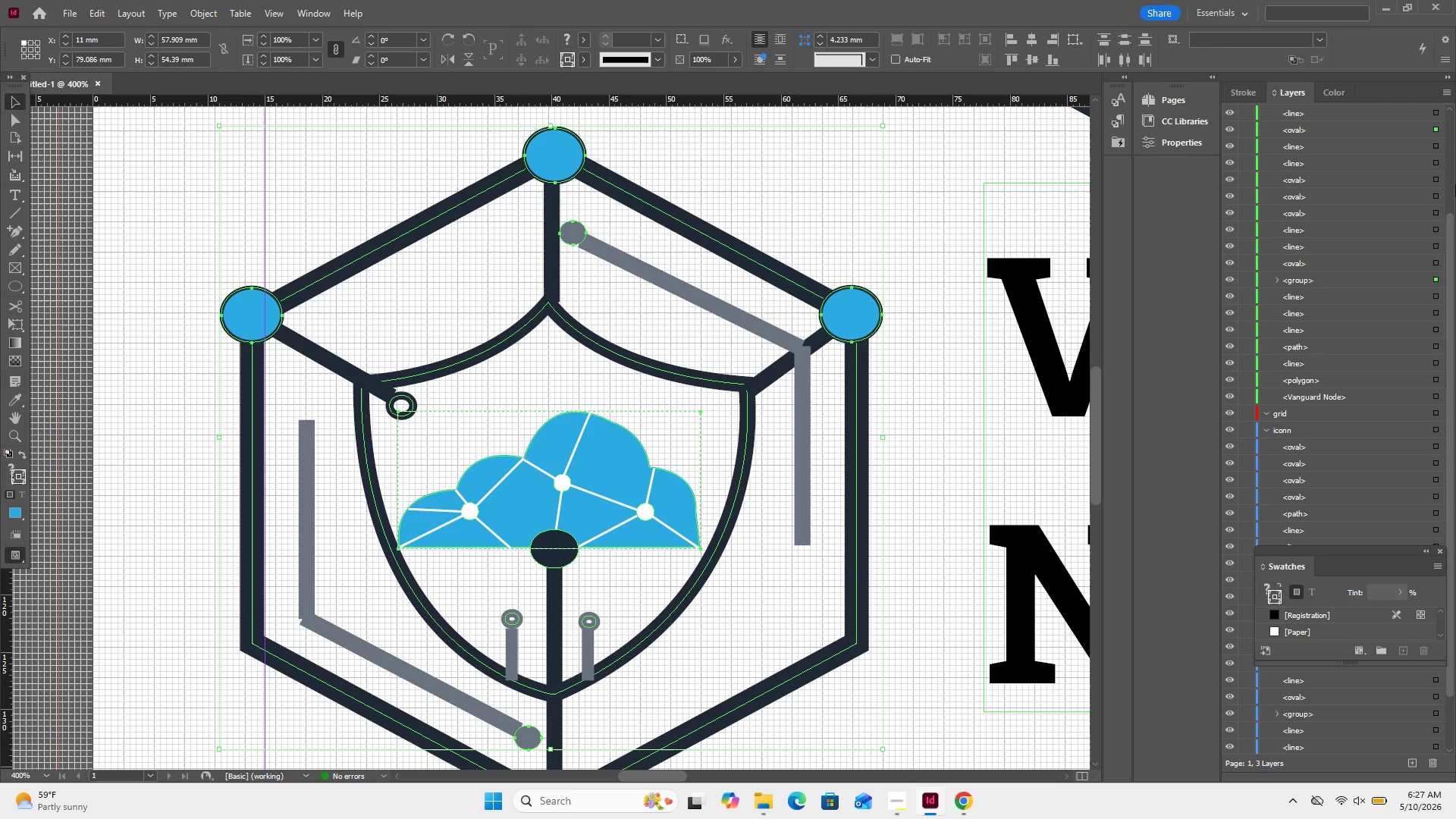 
left_click([557, 140])
 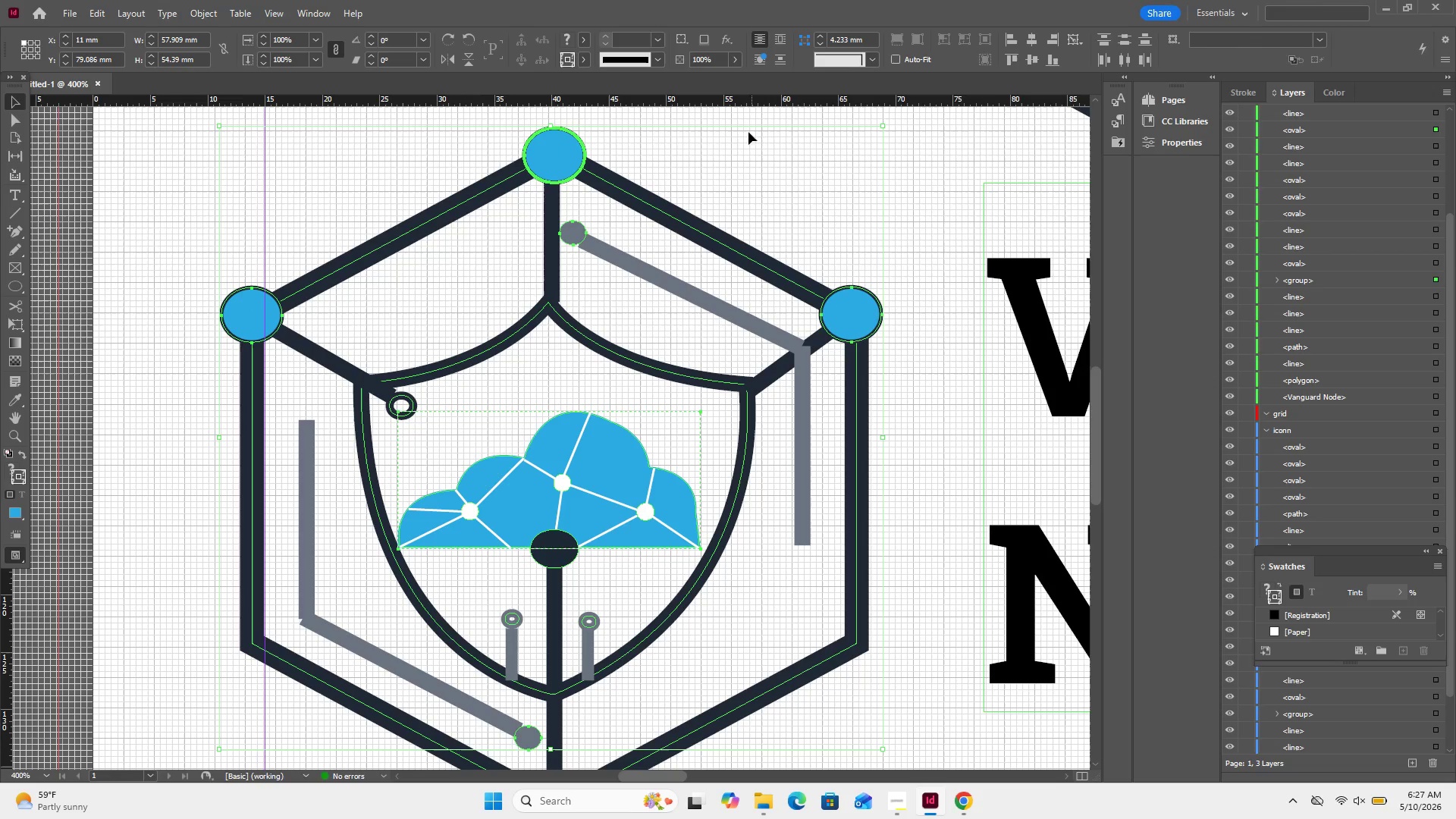 
left_click([745, 165])
 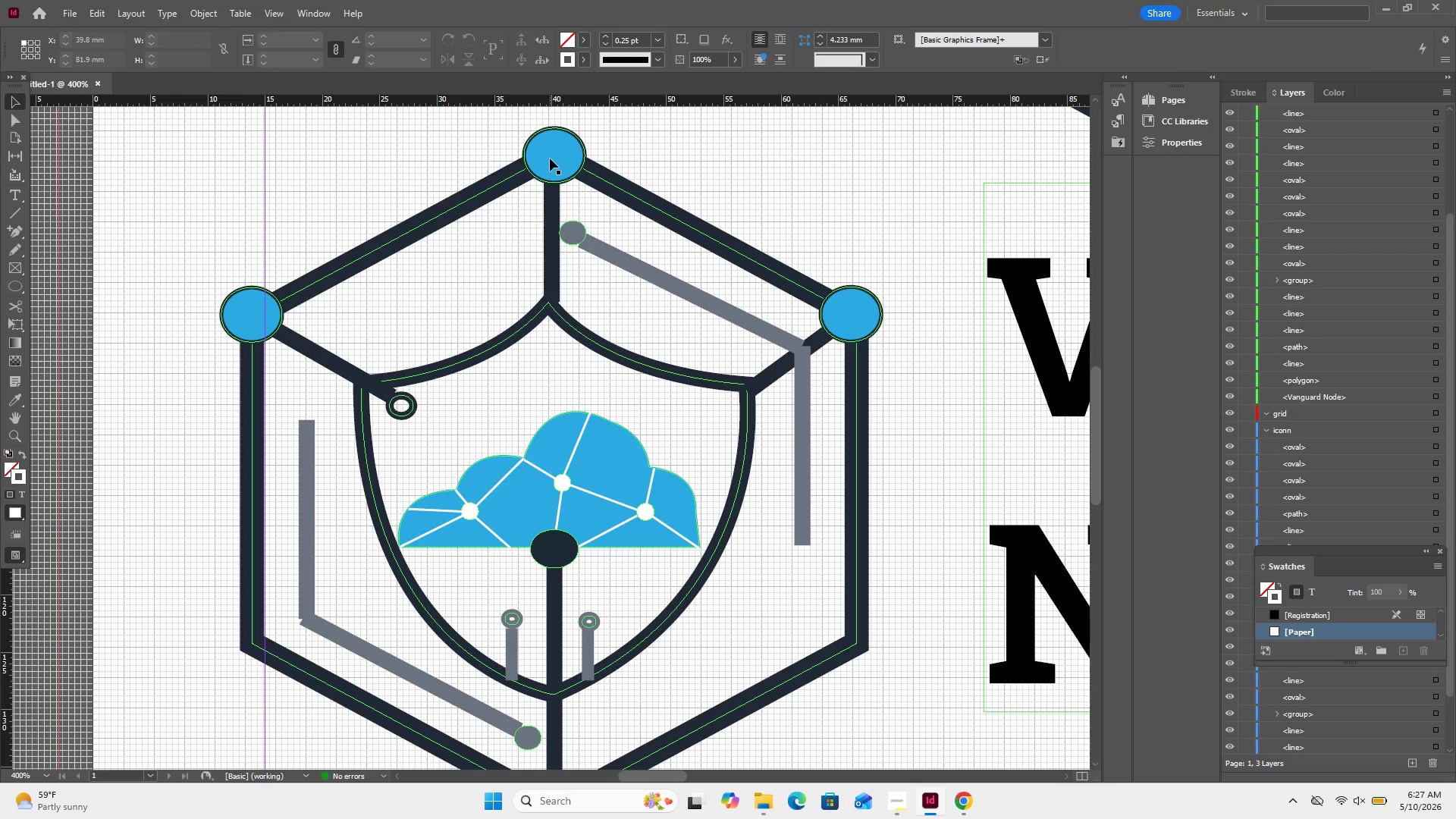 
left_click([562, 146])
 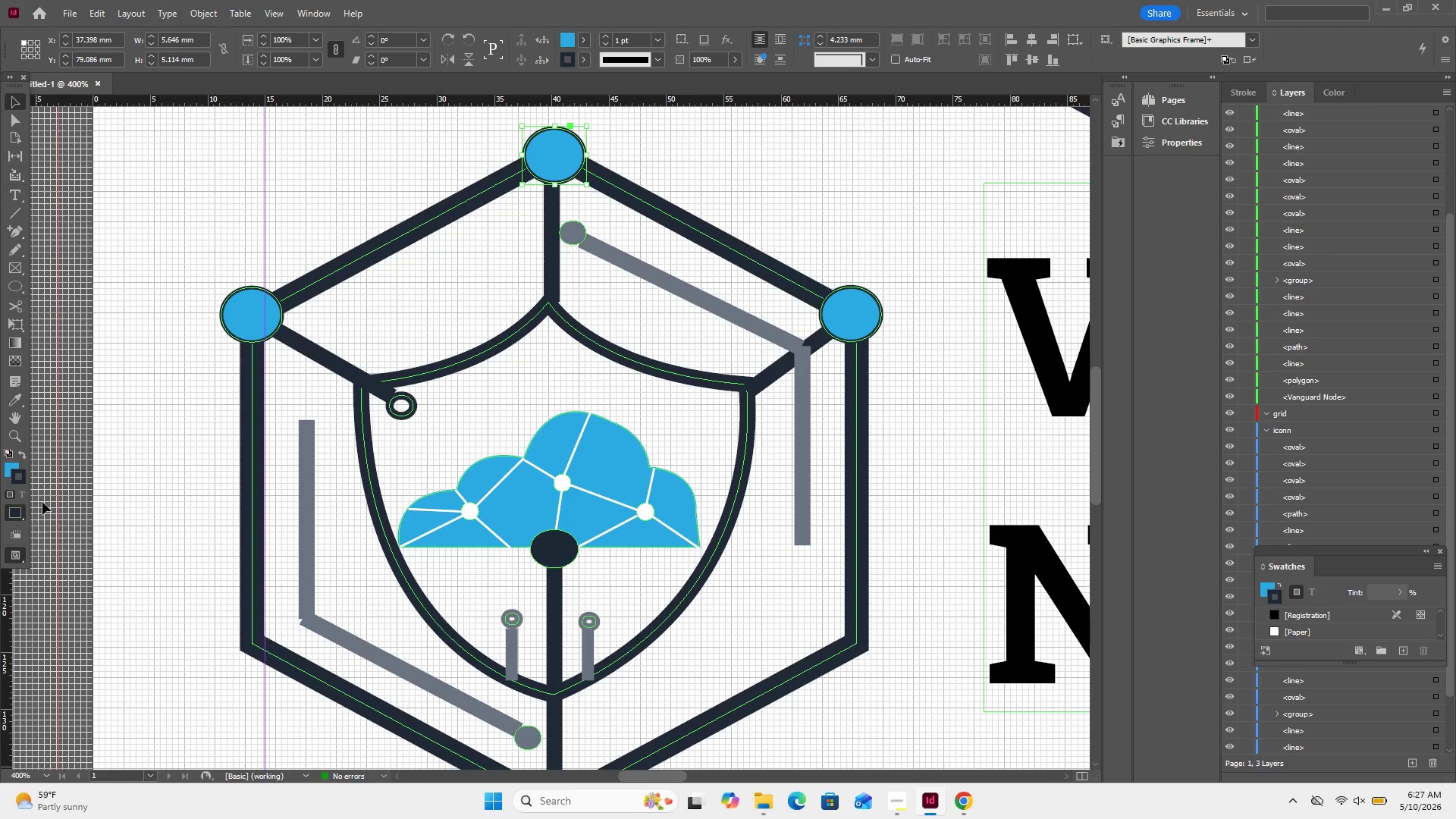 
left_click([26, 452])
 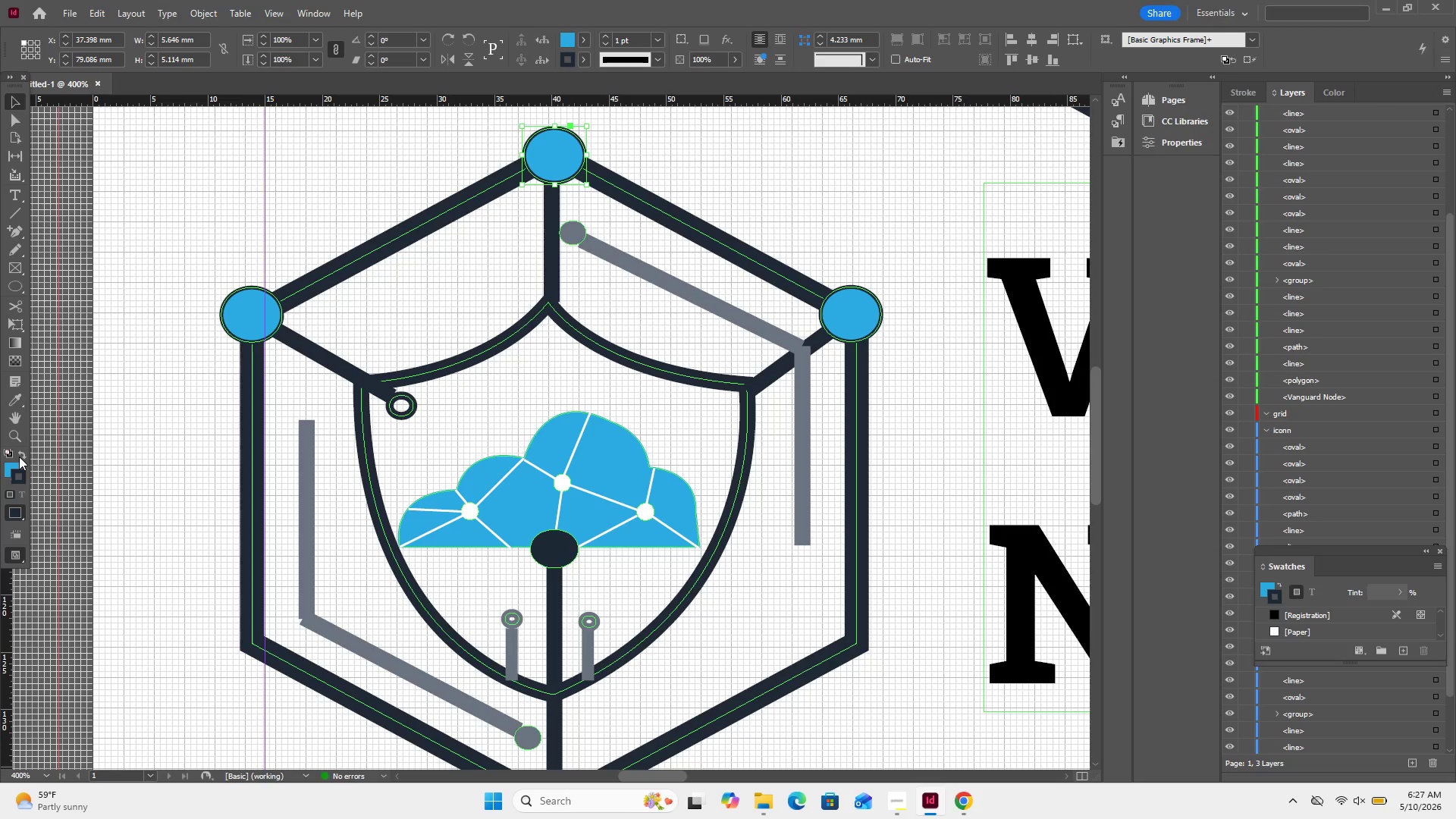 
left_click([19, 457])
 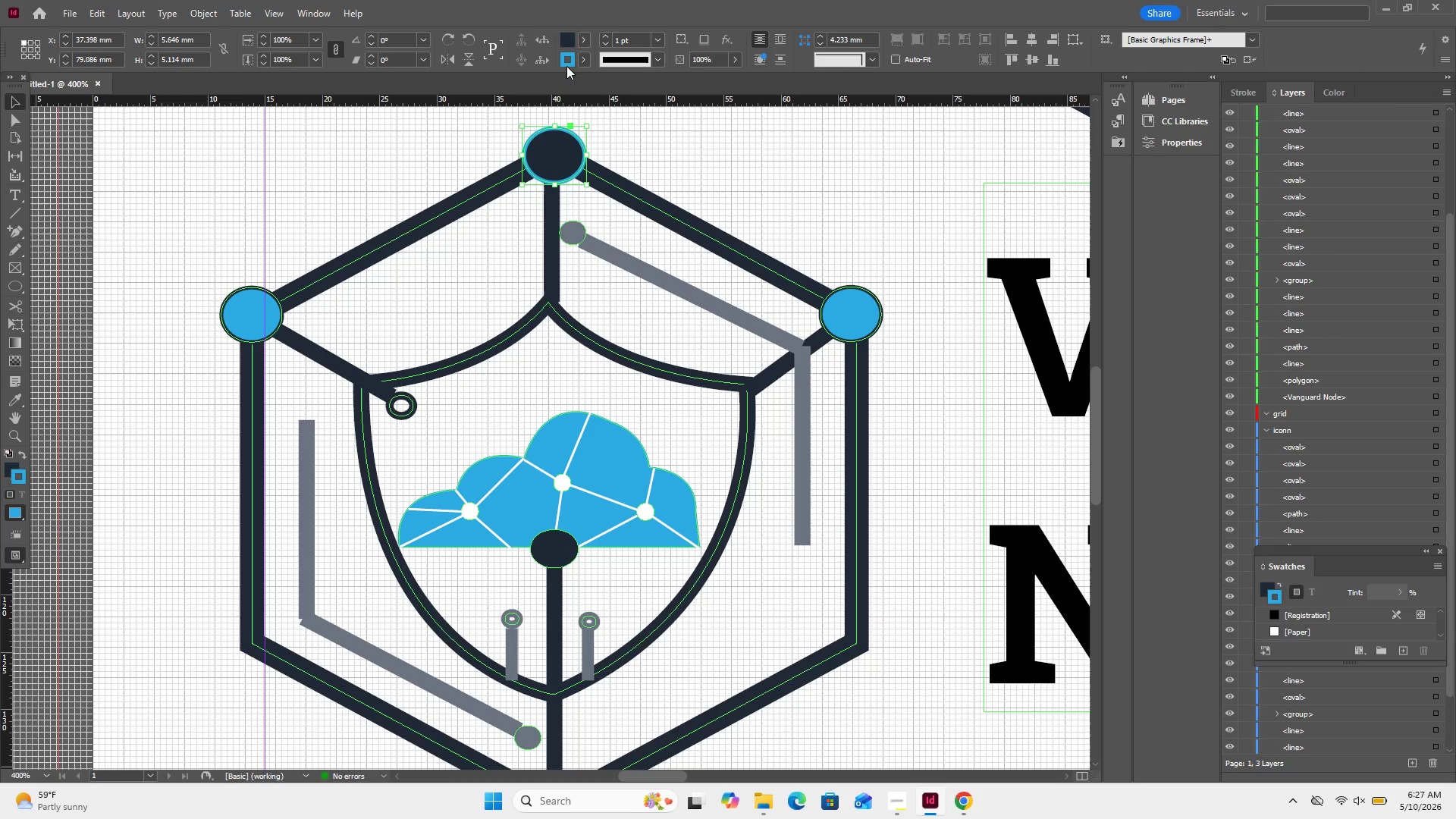 
left_click([582, 59])
 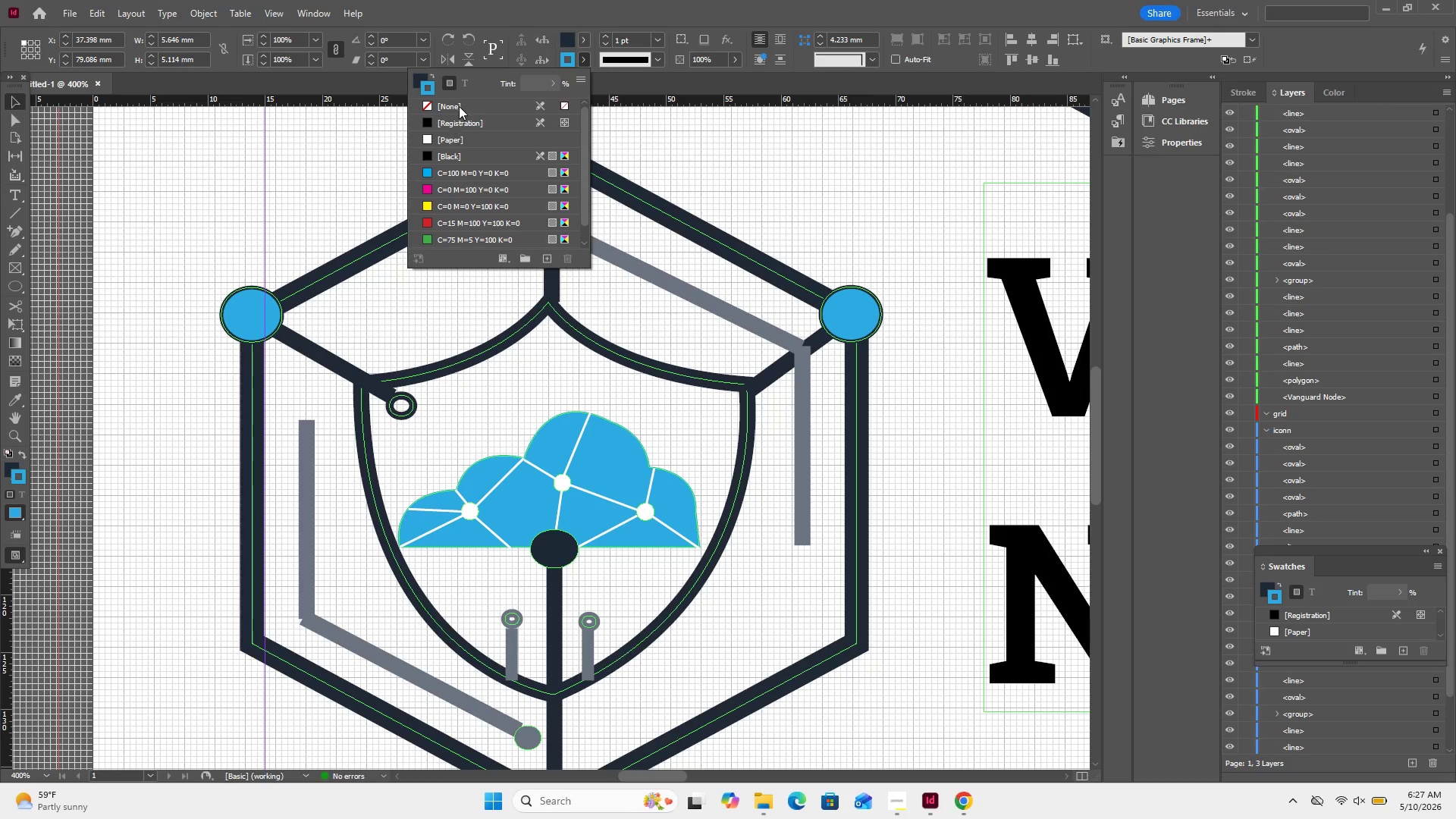 
left_click([462, 103])
 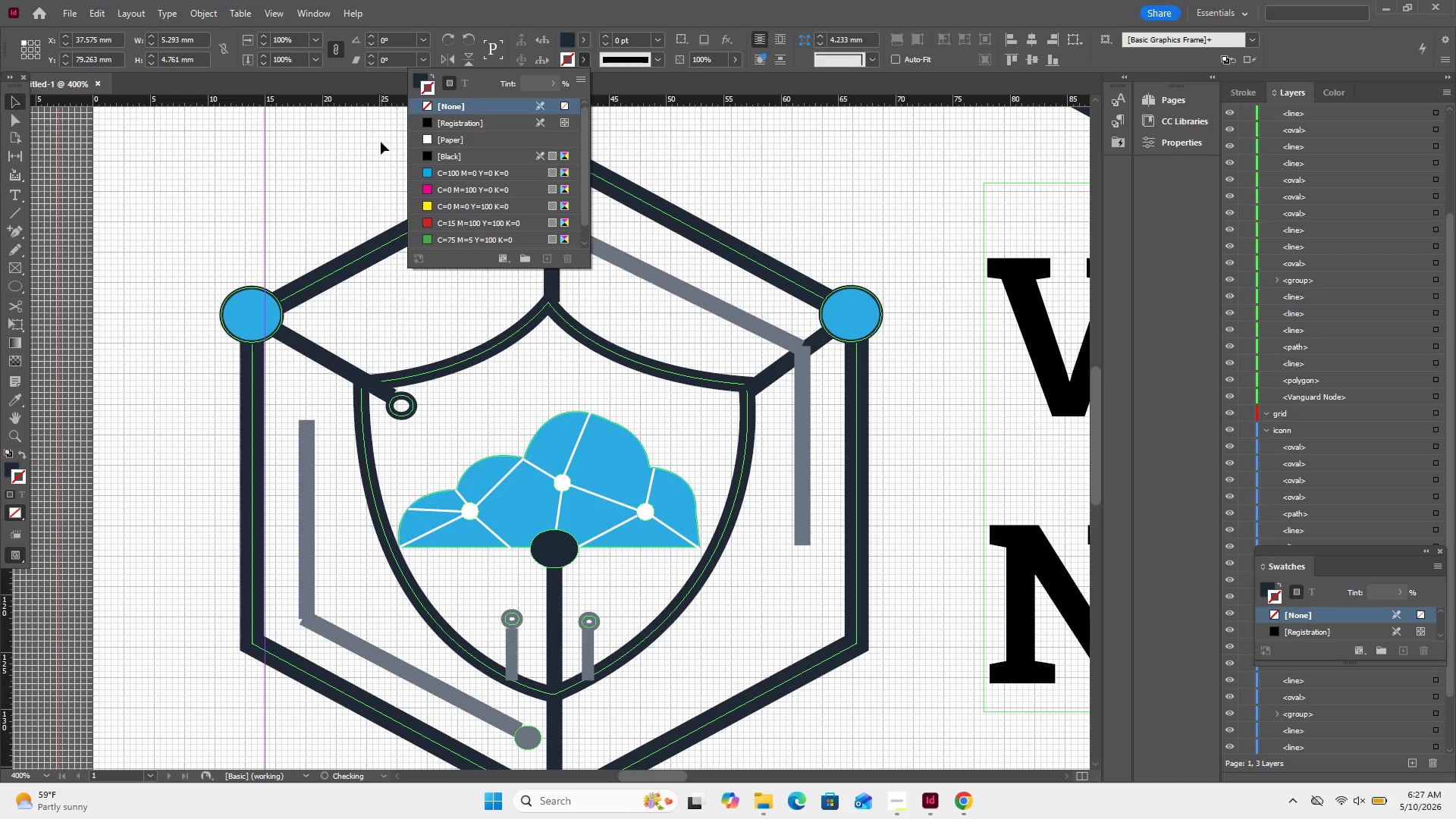 
left_click([381, 142])
 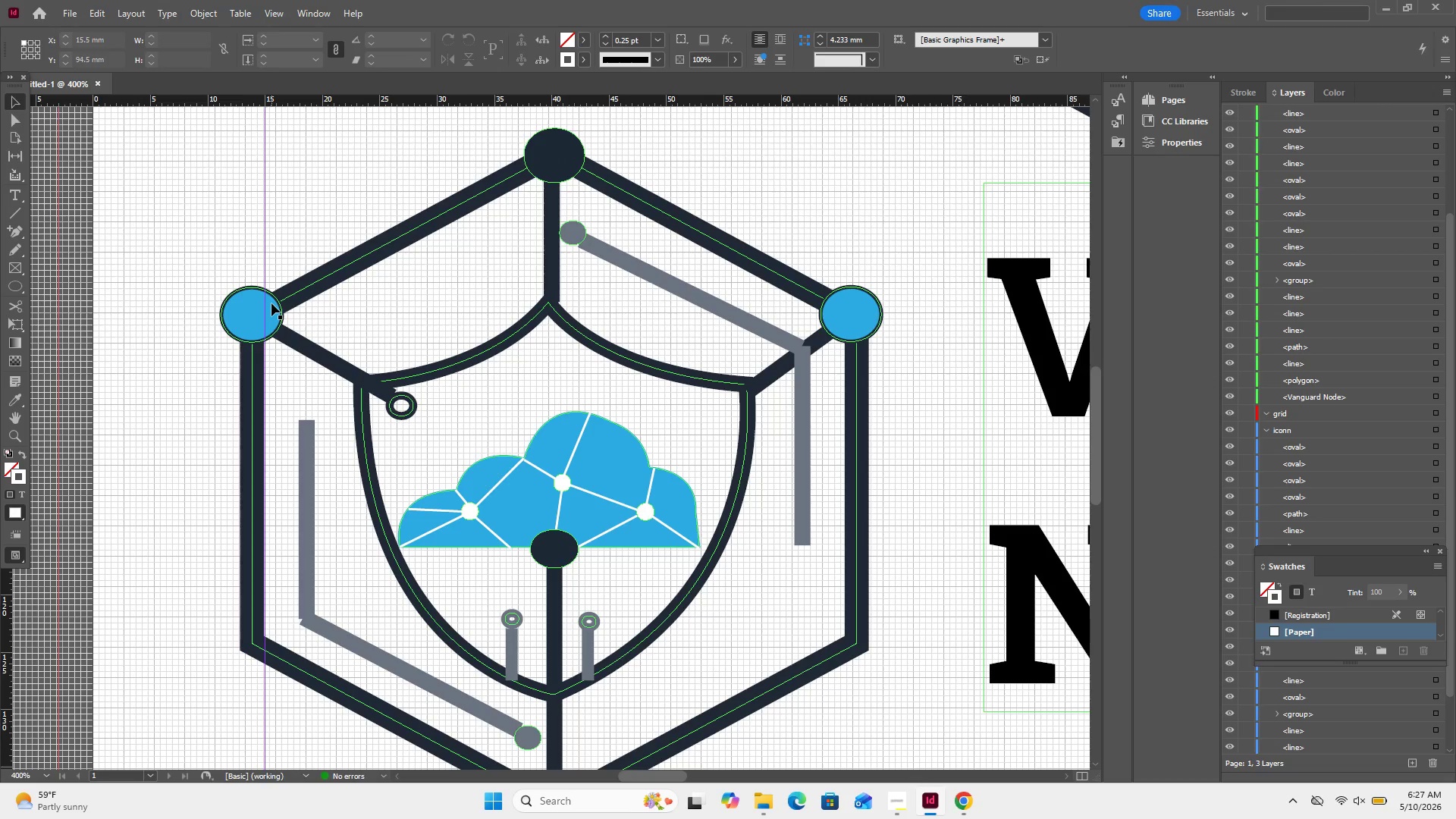 
left_click([253, 305])
 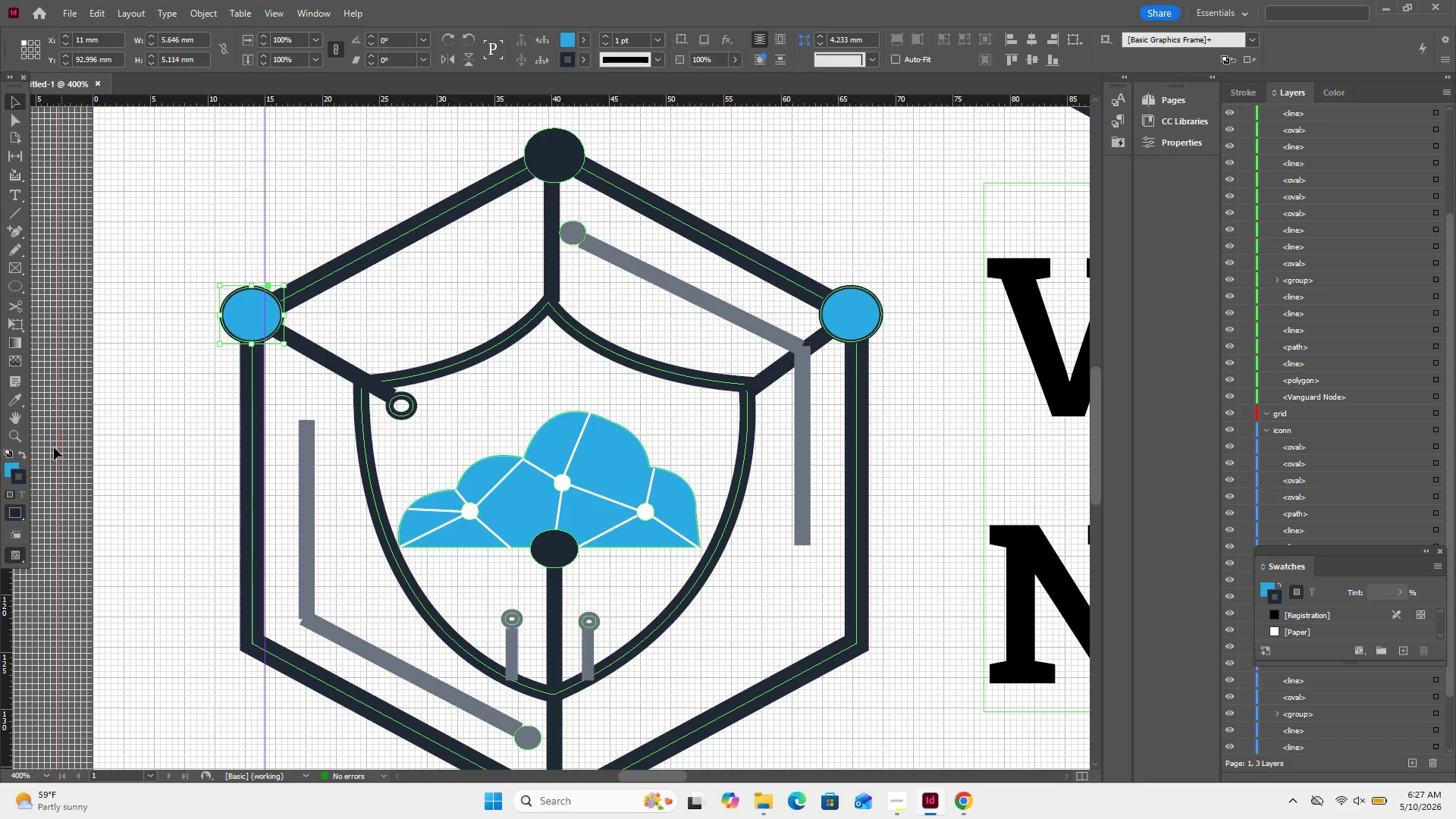 
left_click([25, 450])
 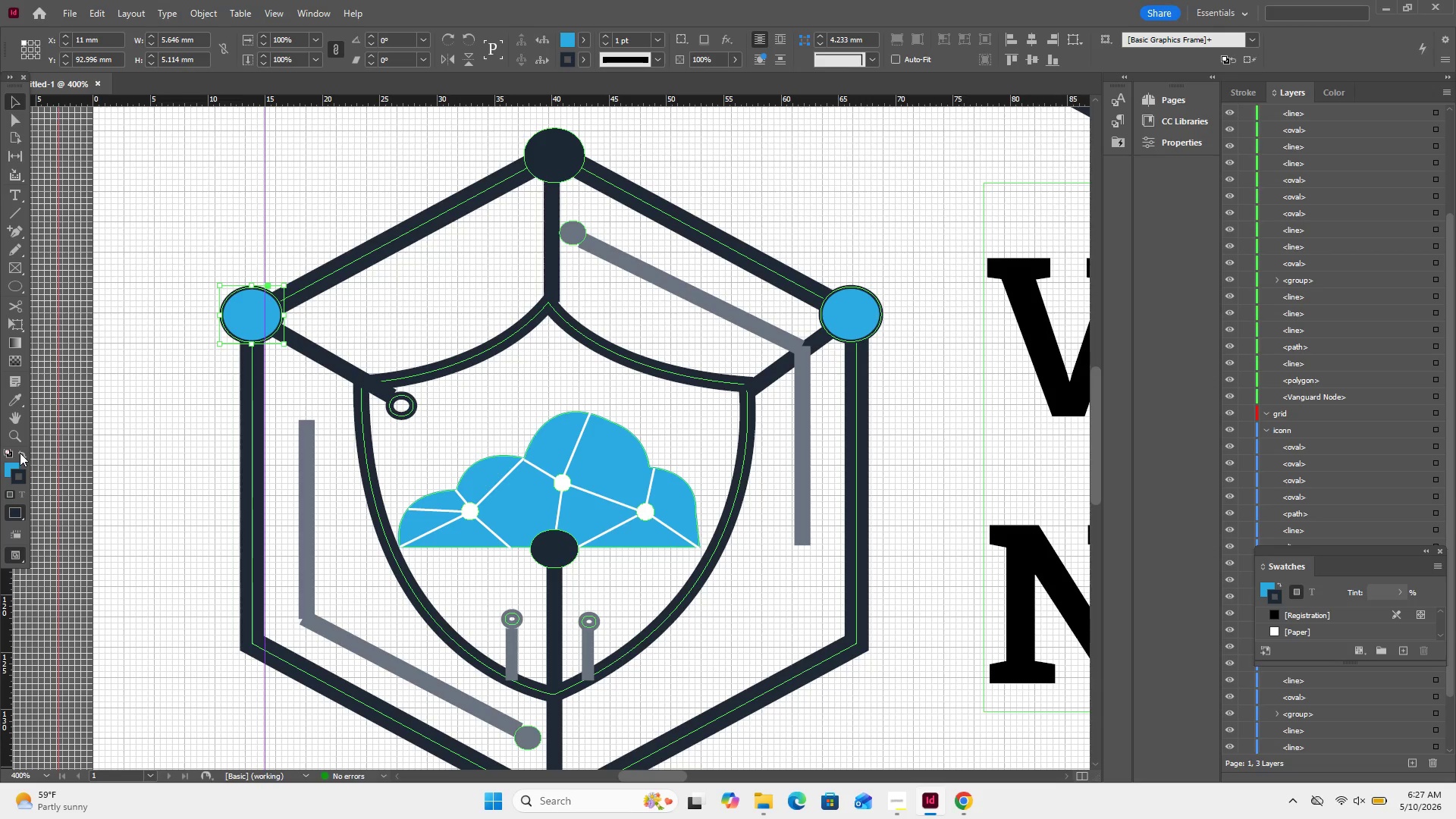 
left_click([20, 453])
 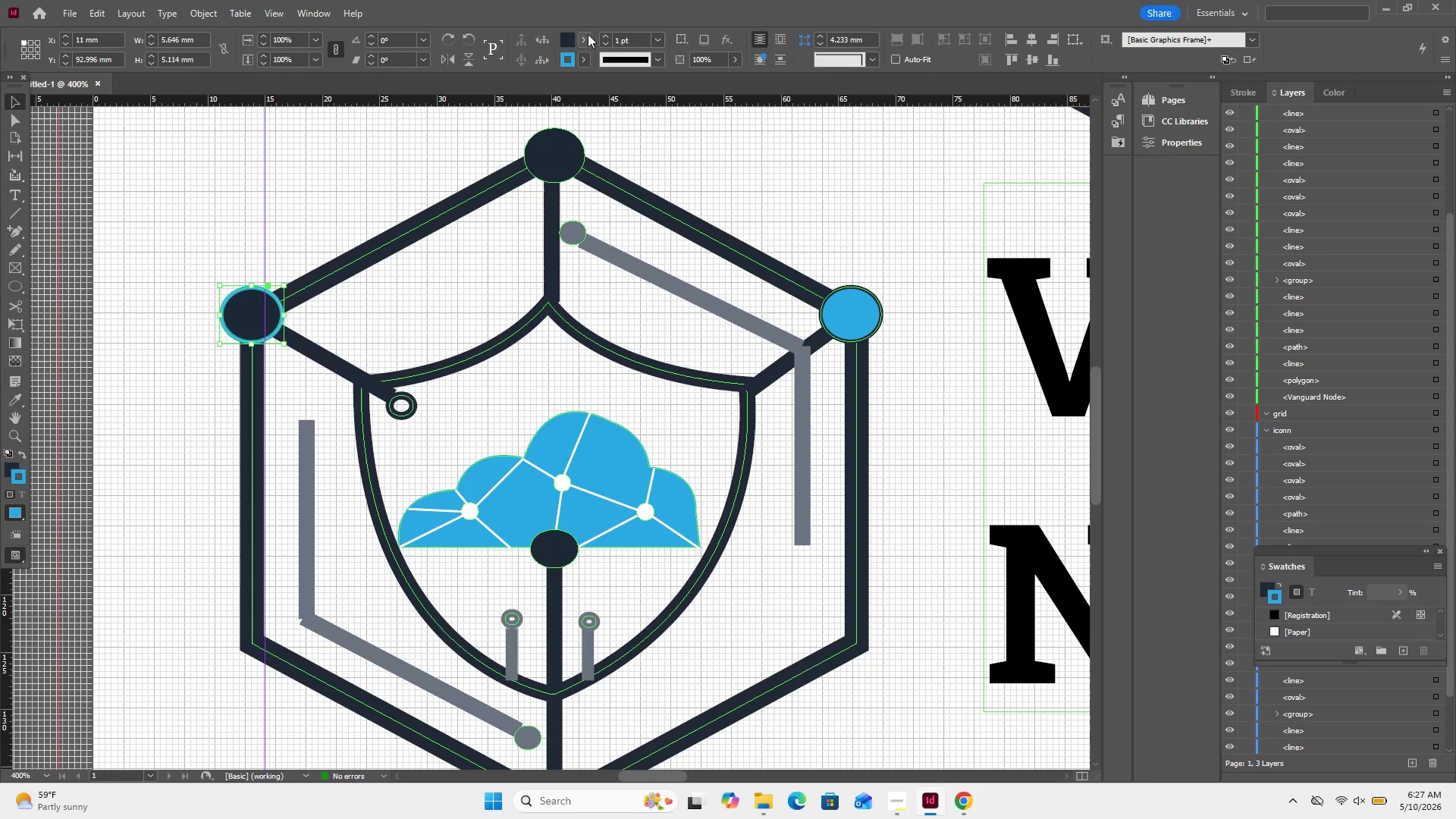 
left_click([579, 62])
 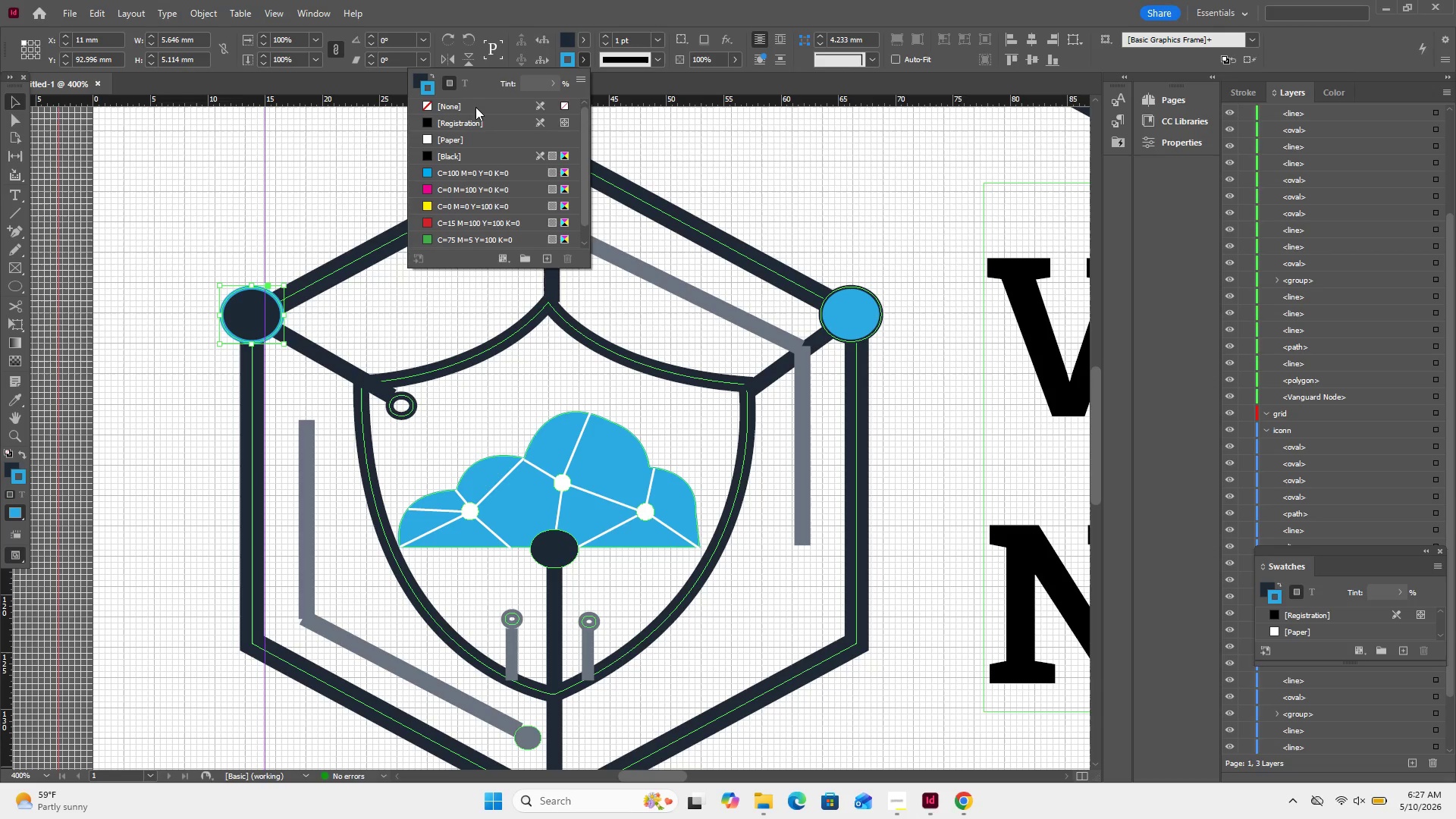 
left_click([475, 107])
 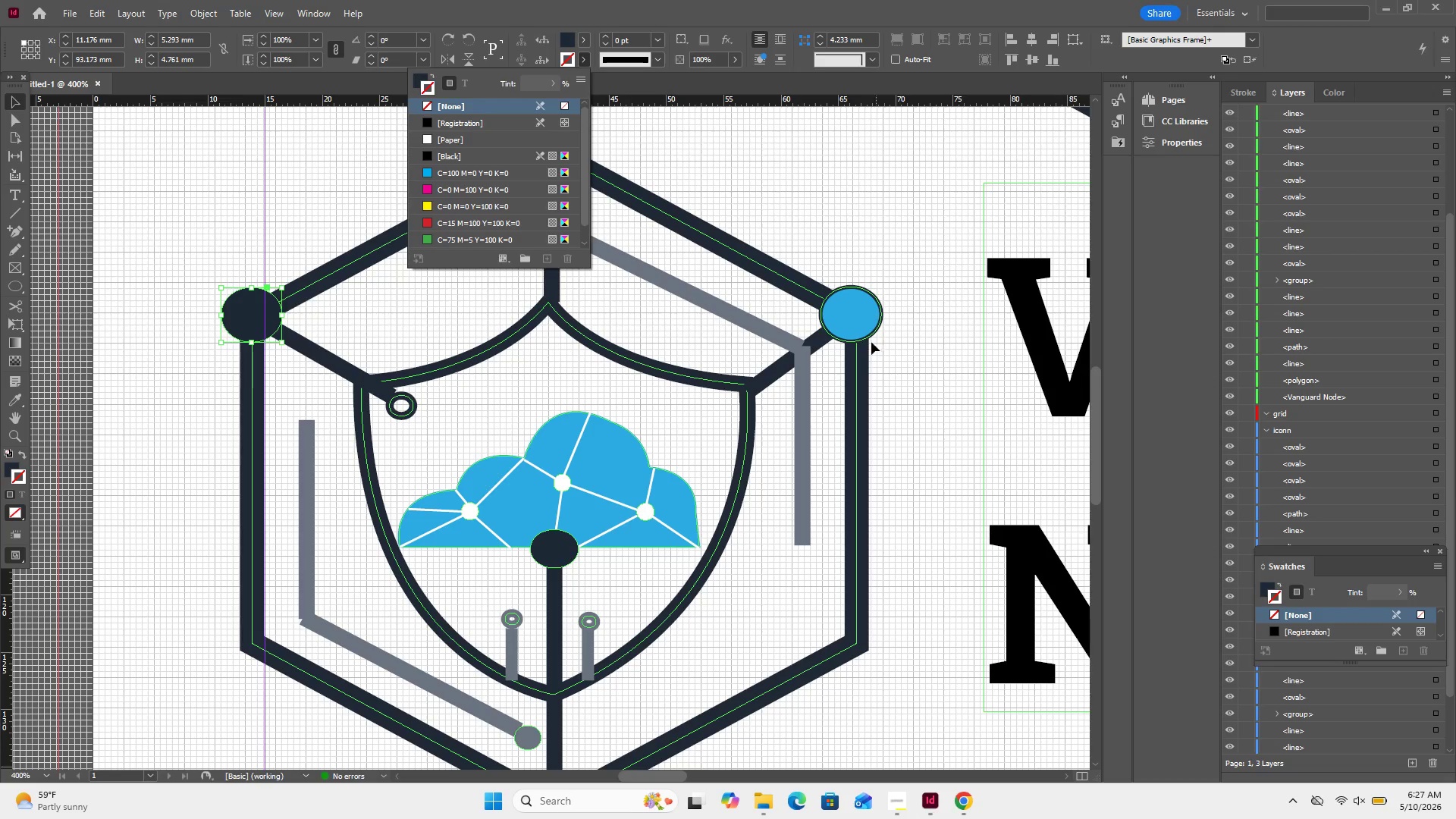 
left_click([868, 322])
 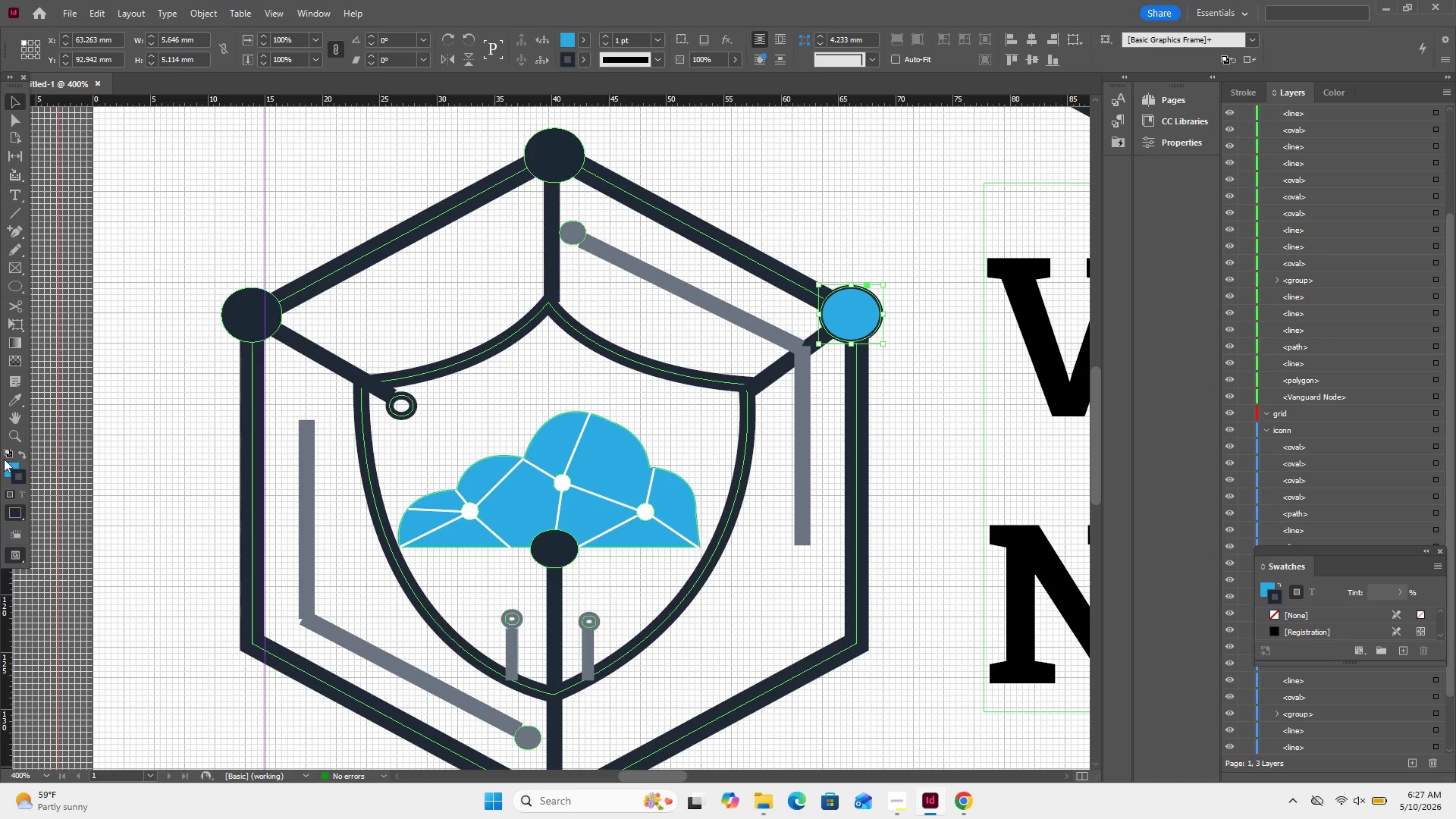 
left_click([18, 452])
 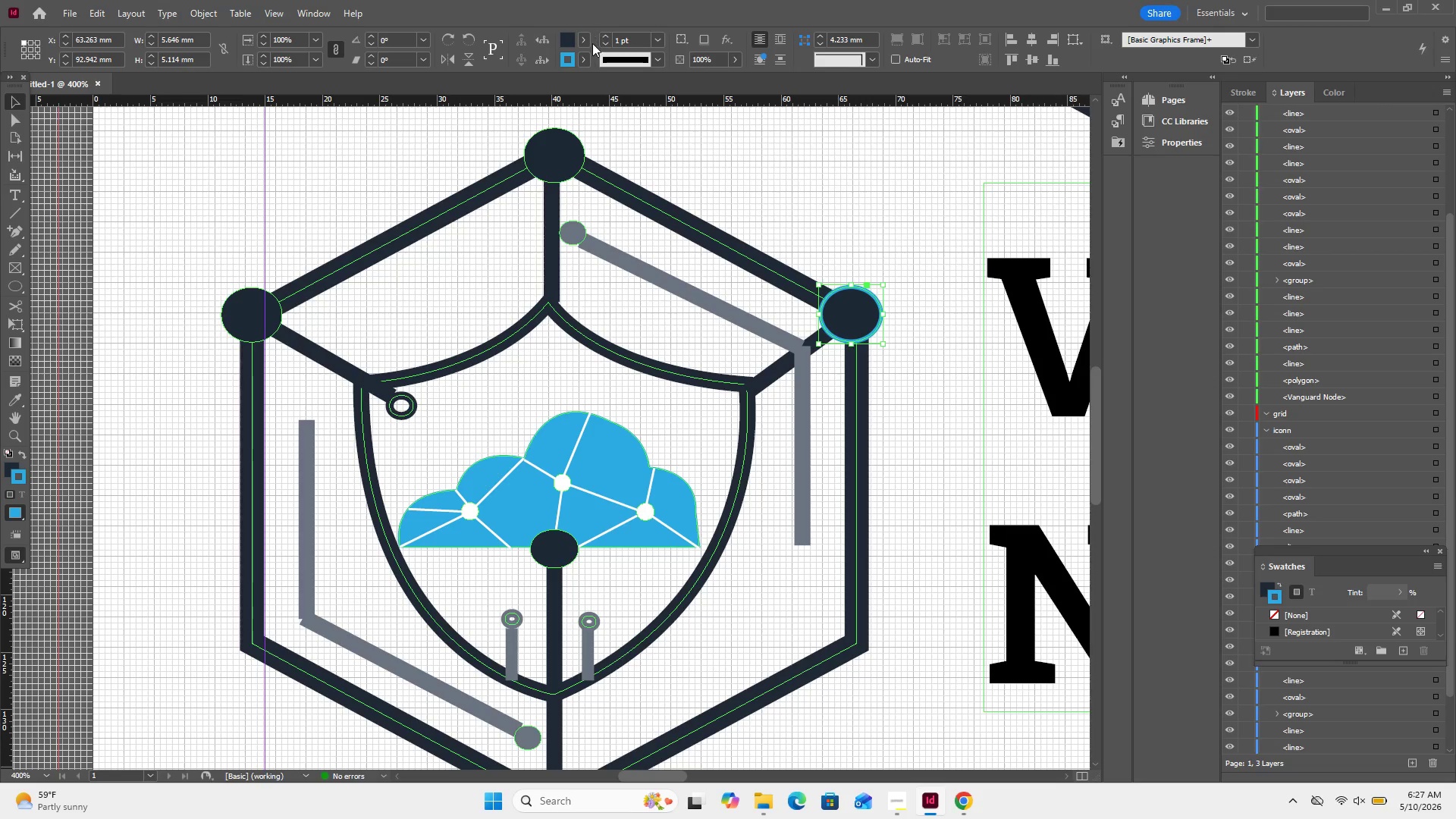 
left_click([590, 42])
 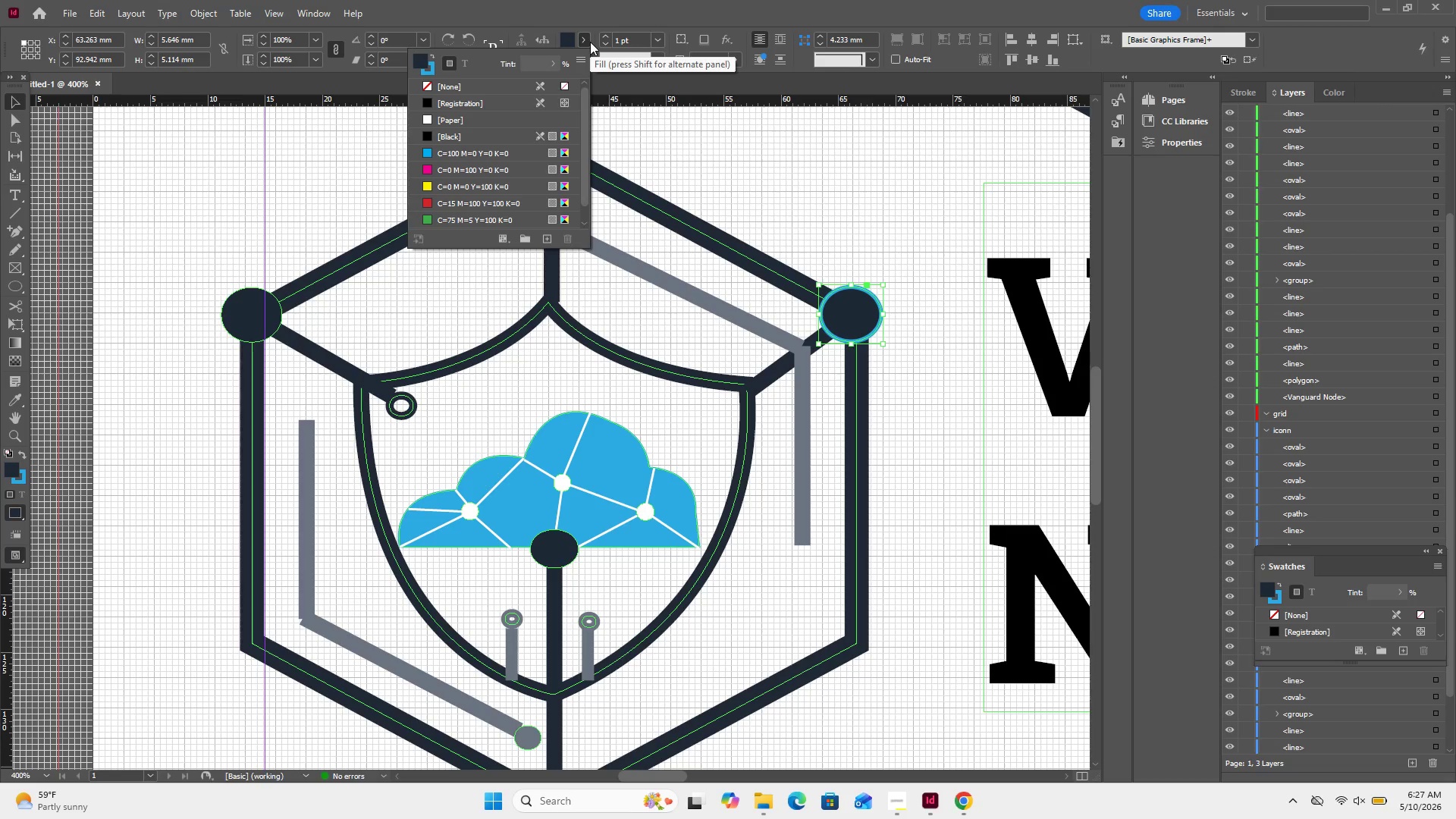 
left_click([590, 42])
 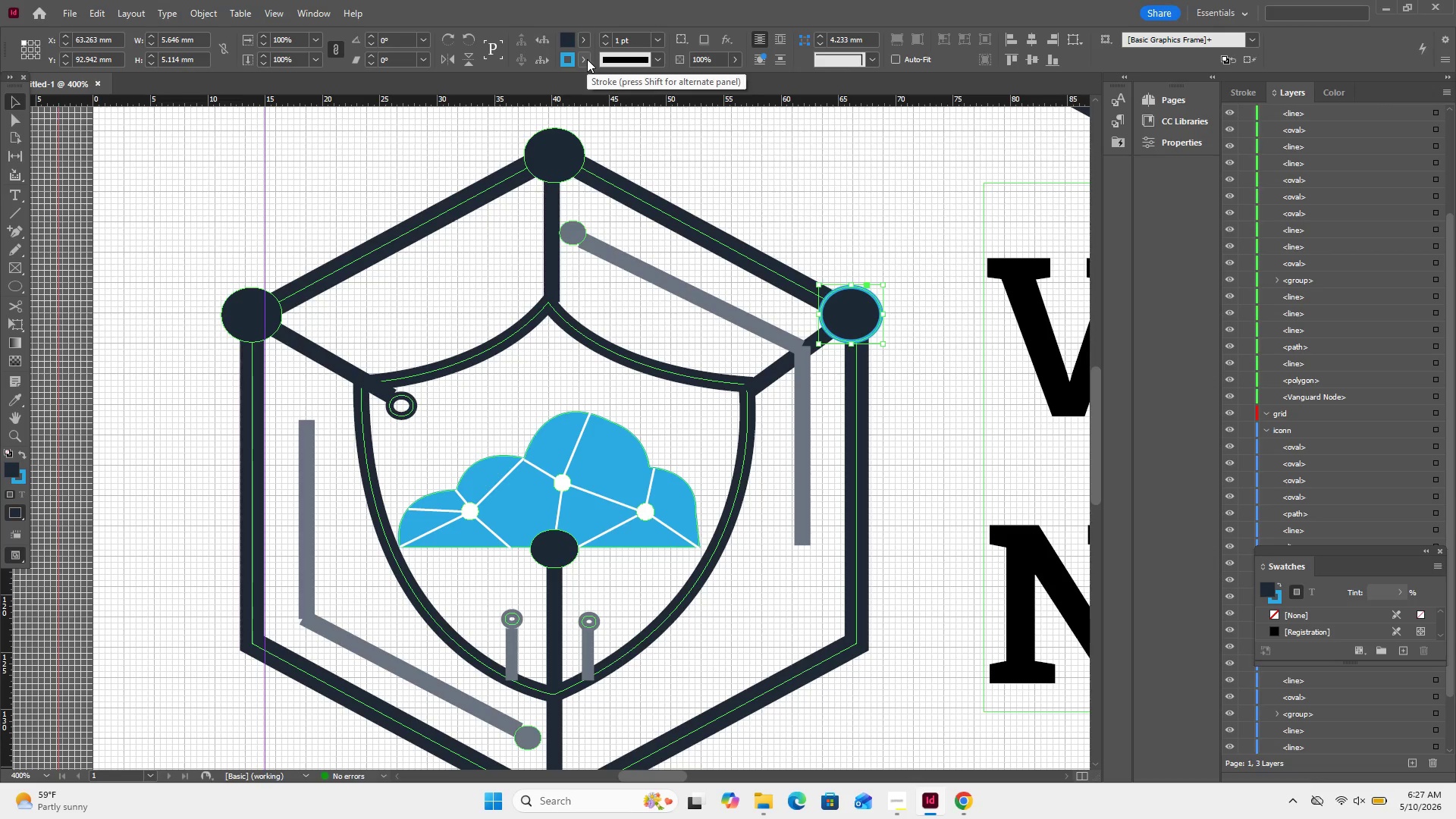 
left_click([587, 59])
 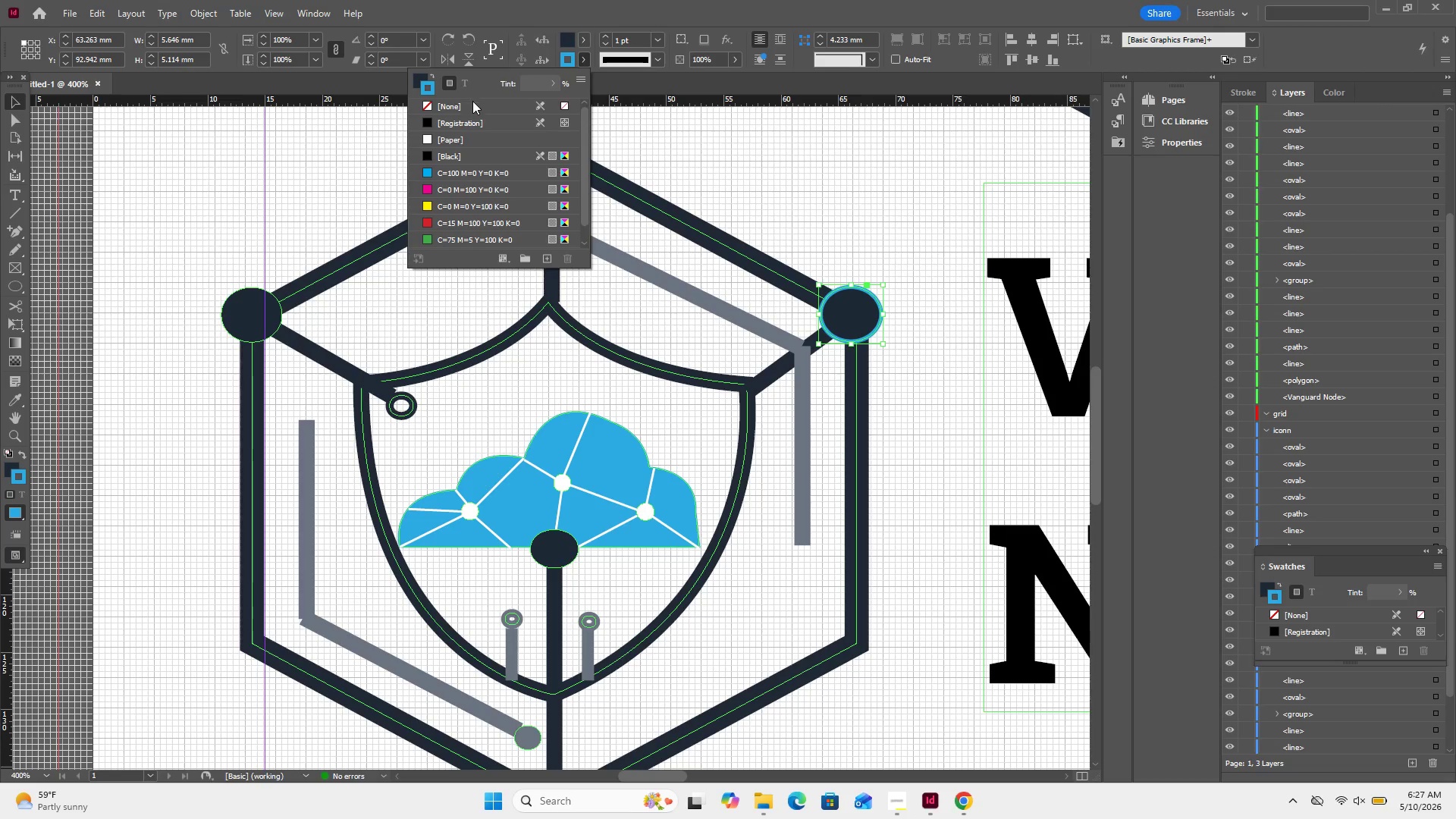 
left_click([472, 103])
 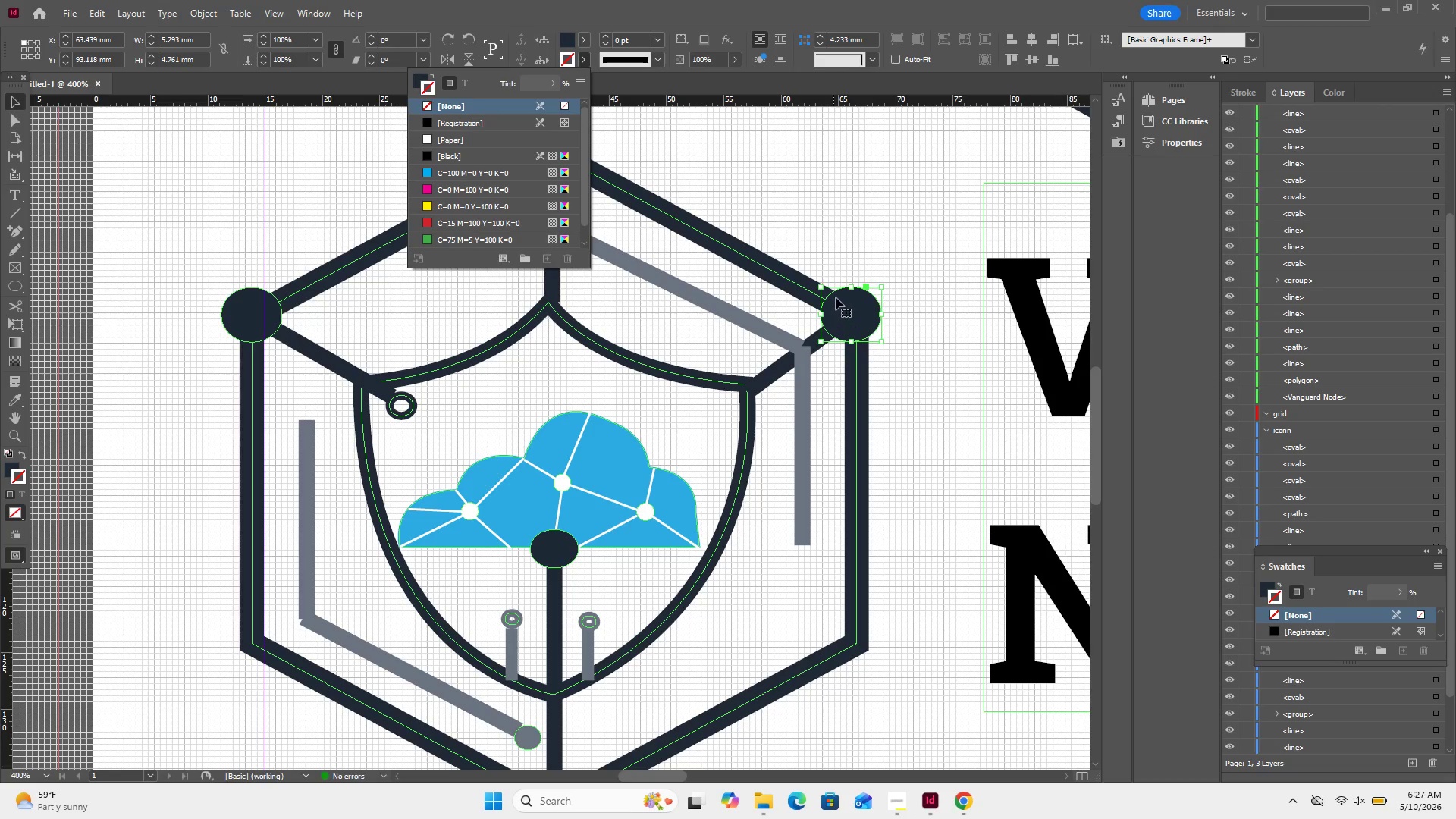 
left_click([844, 207])
 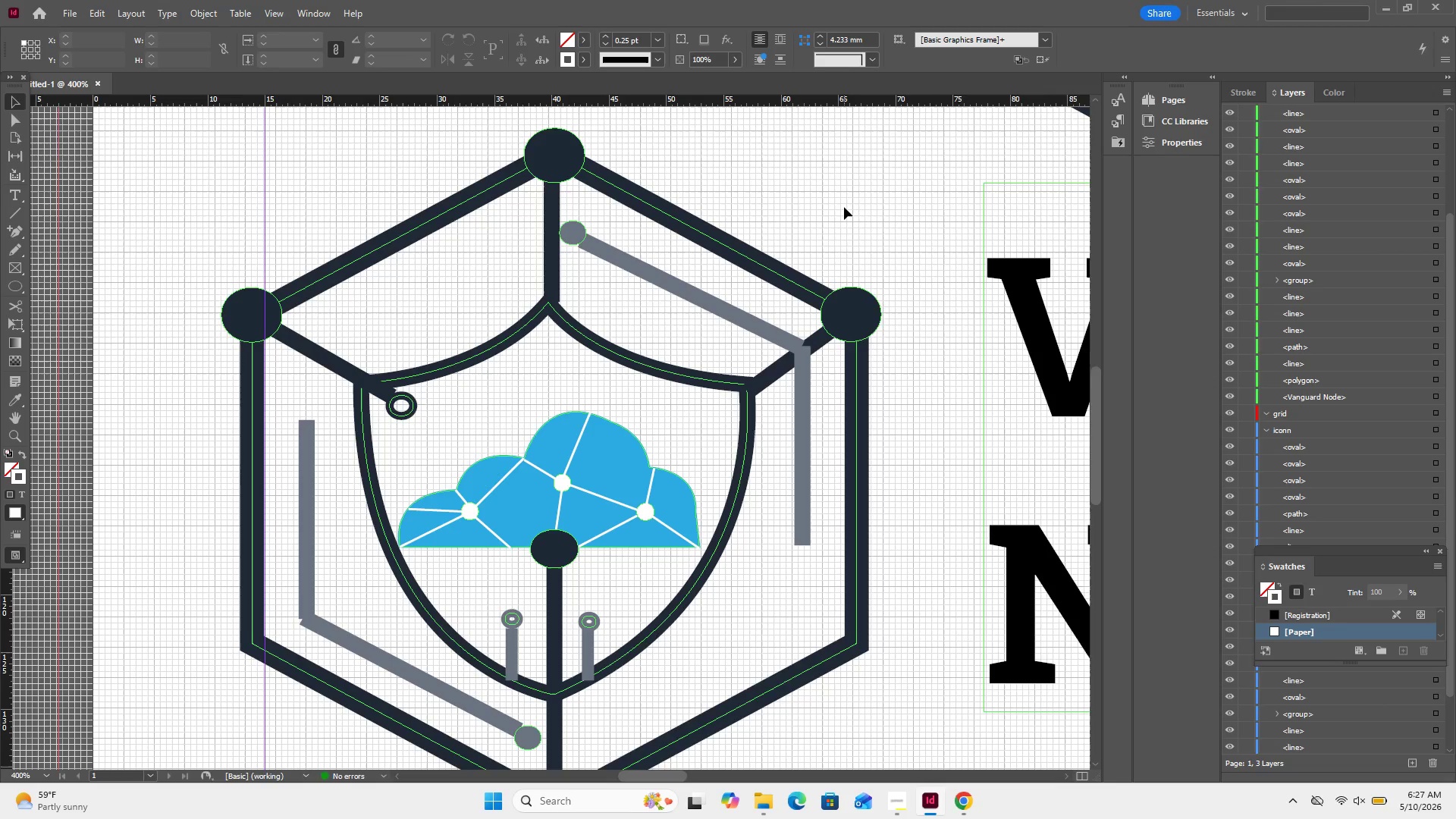 
scroll: coordinate [844, 207], scroll_direction: down, amount: 1.0
 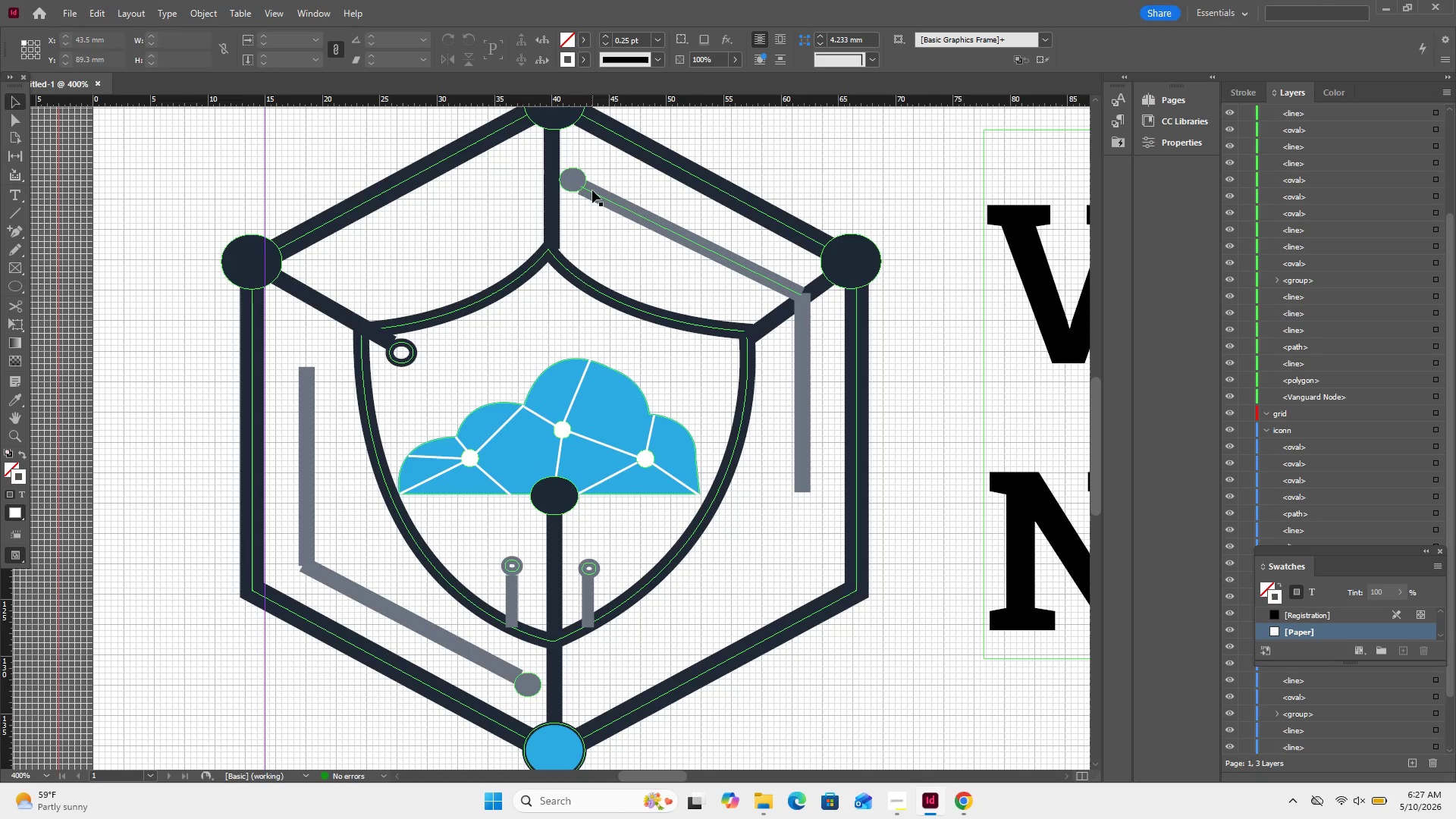 
left_click([607, 206])
 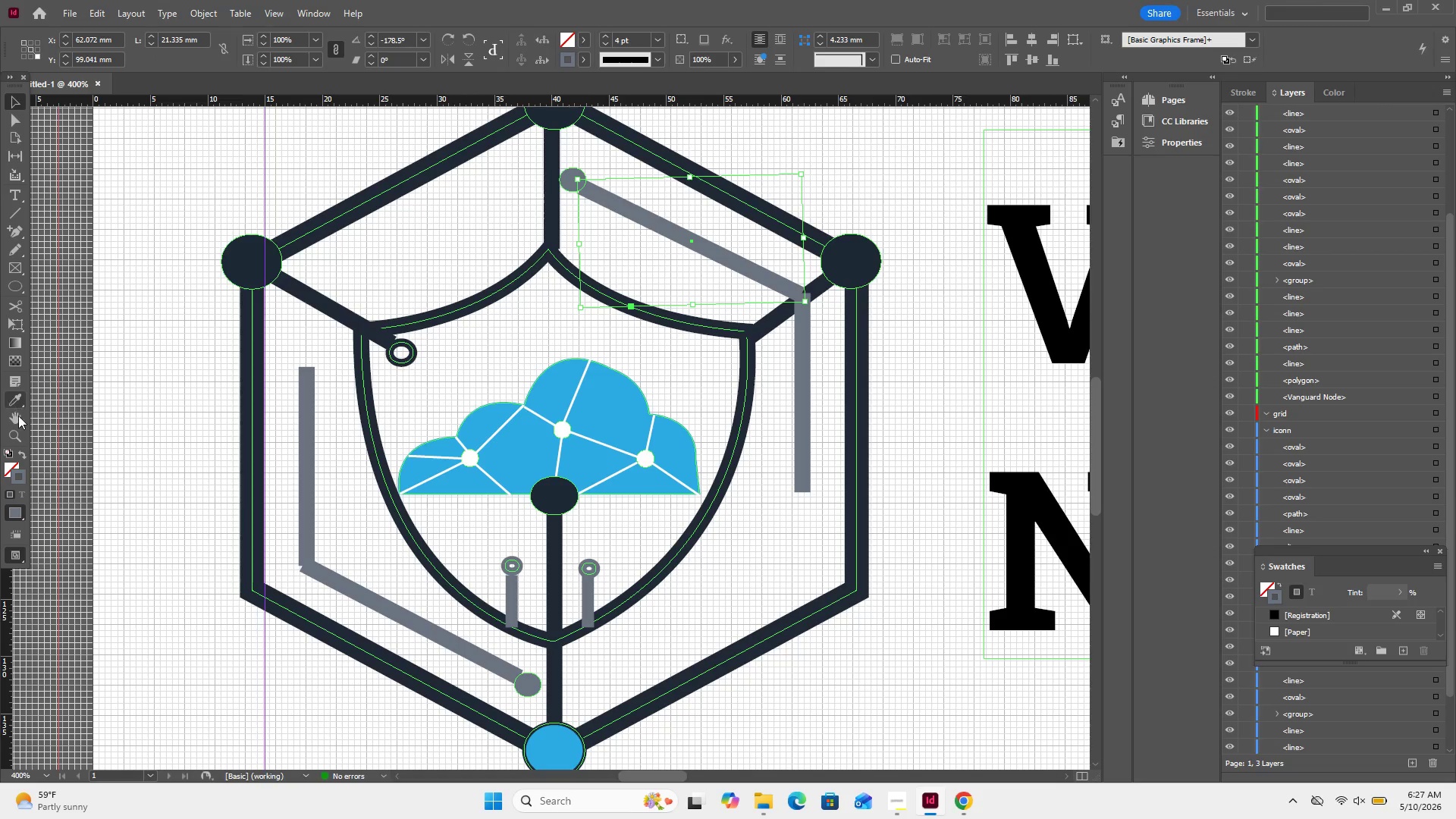 
mouse_move([35, 387])
 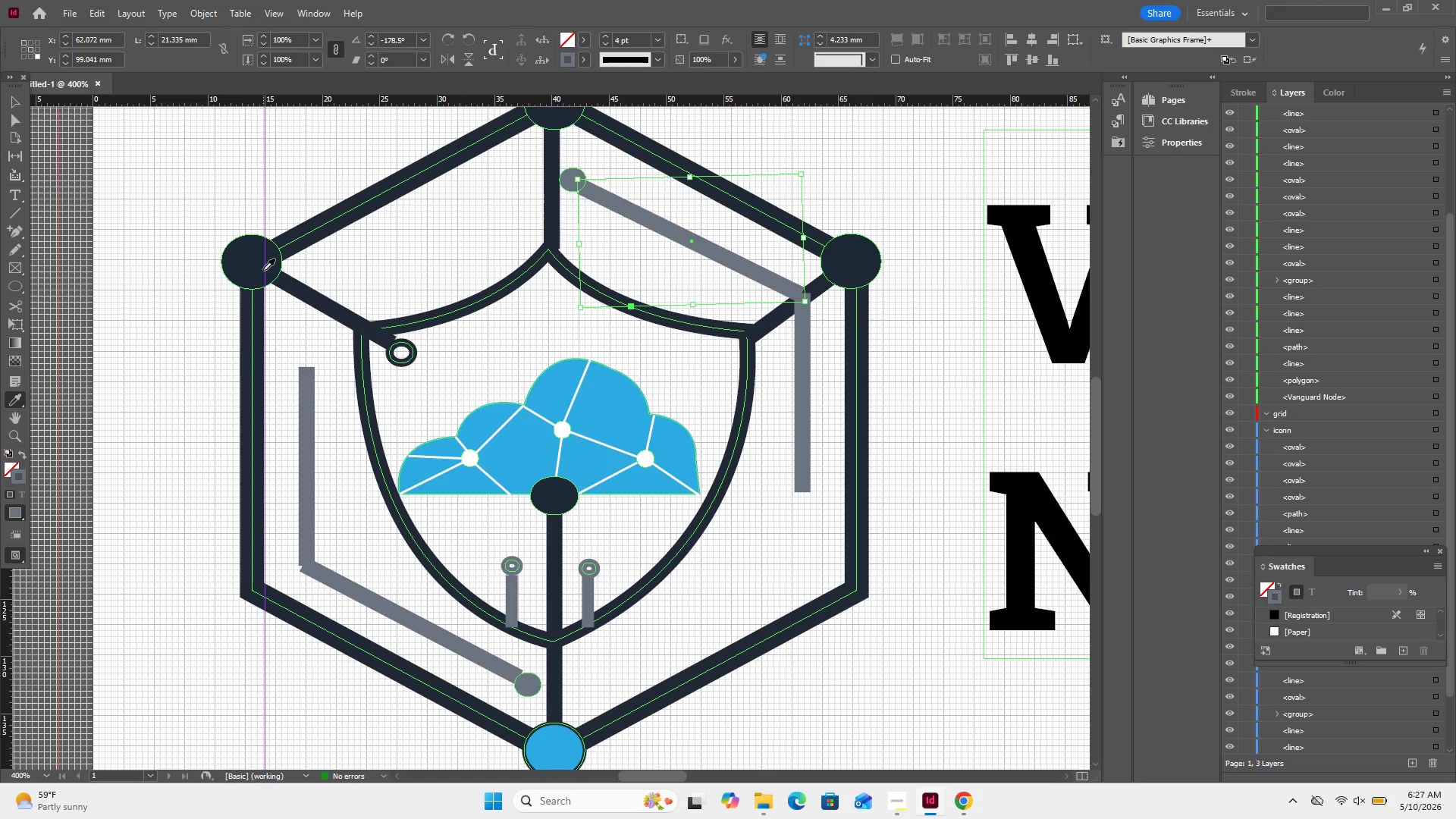 
left_click([263, 270])
 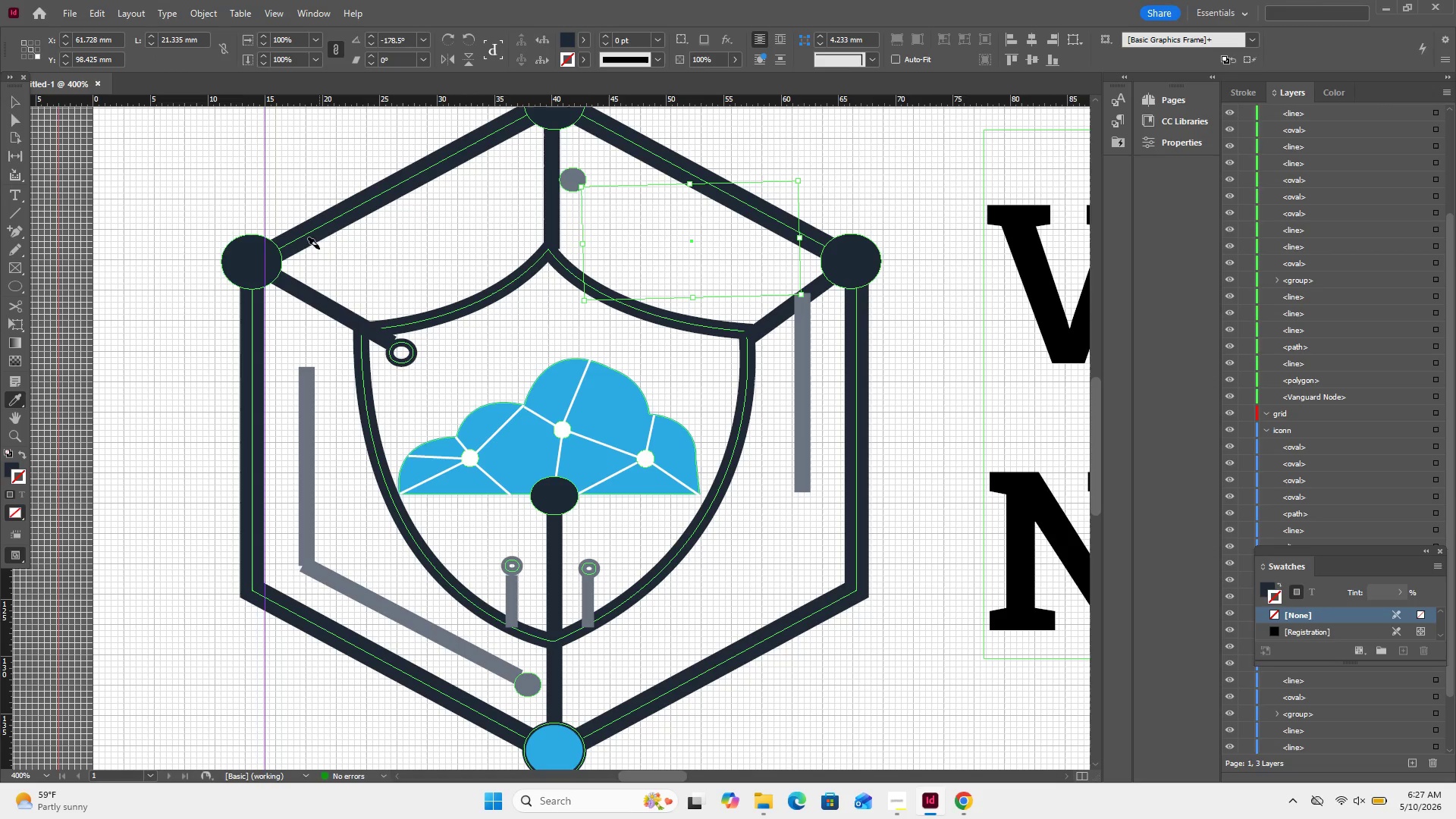 
left_click([325, 231])
 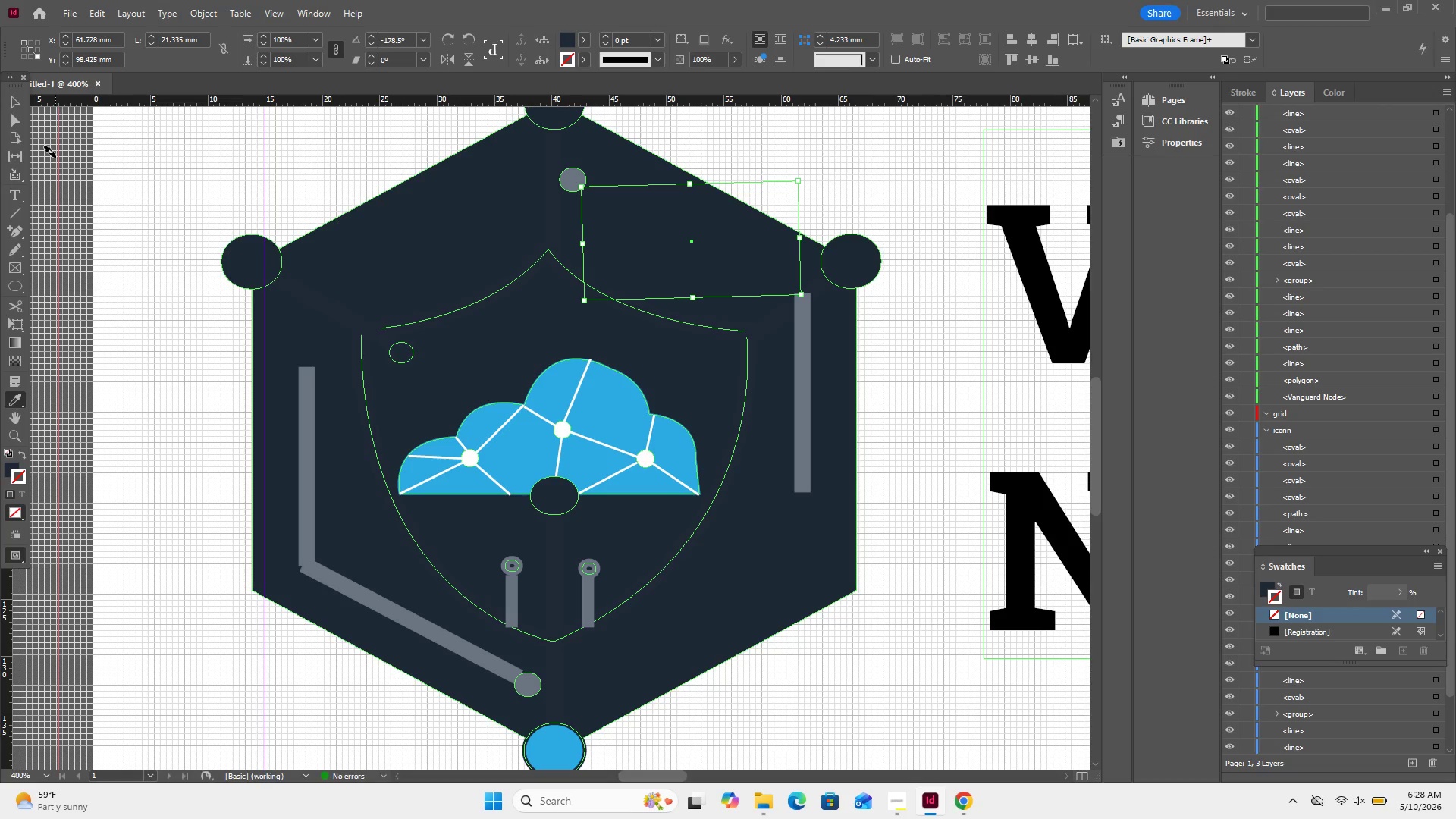 
key(Control+Z)
 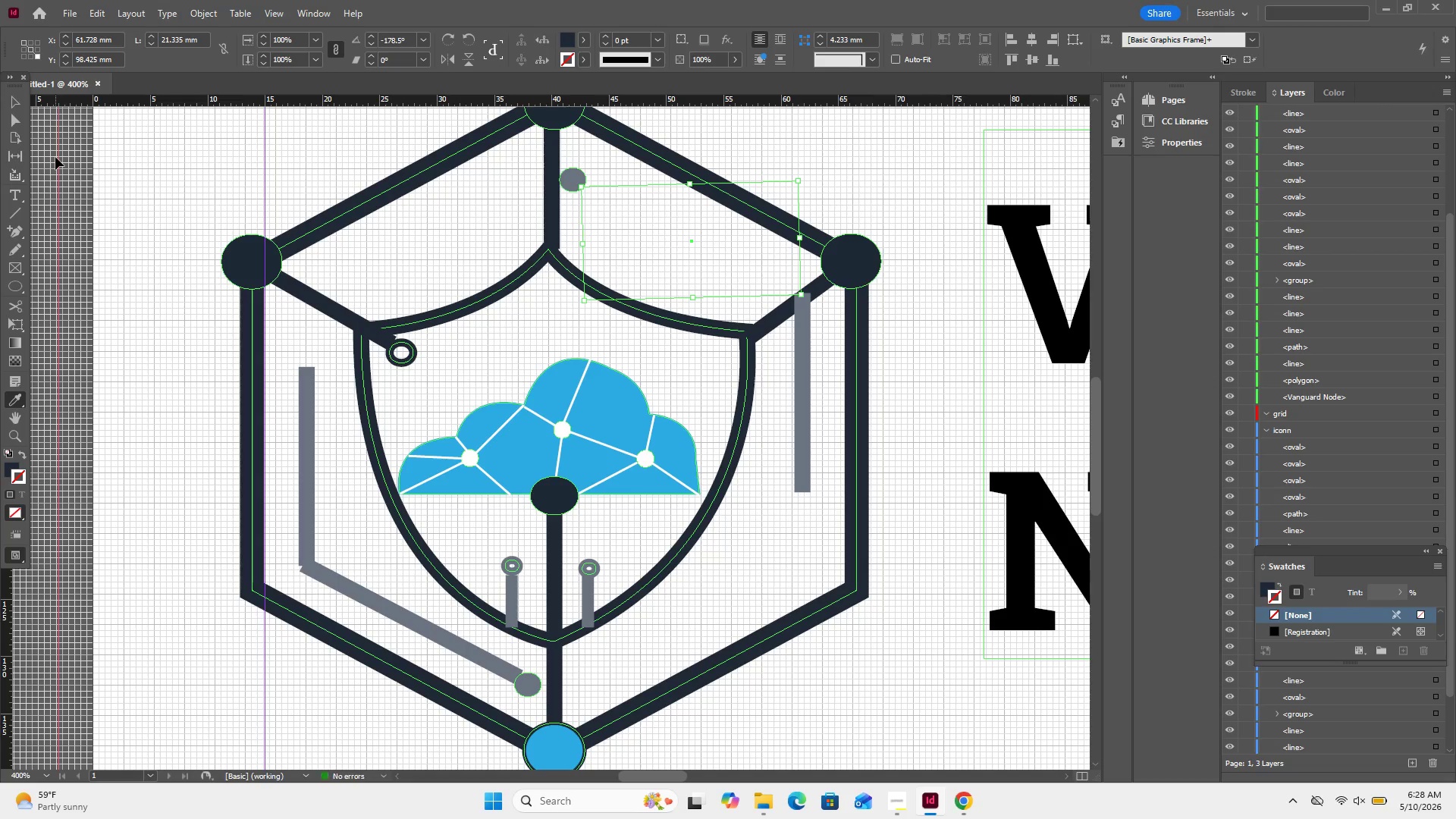 
key(Control+Z)
 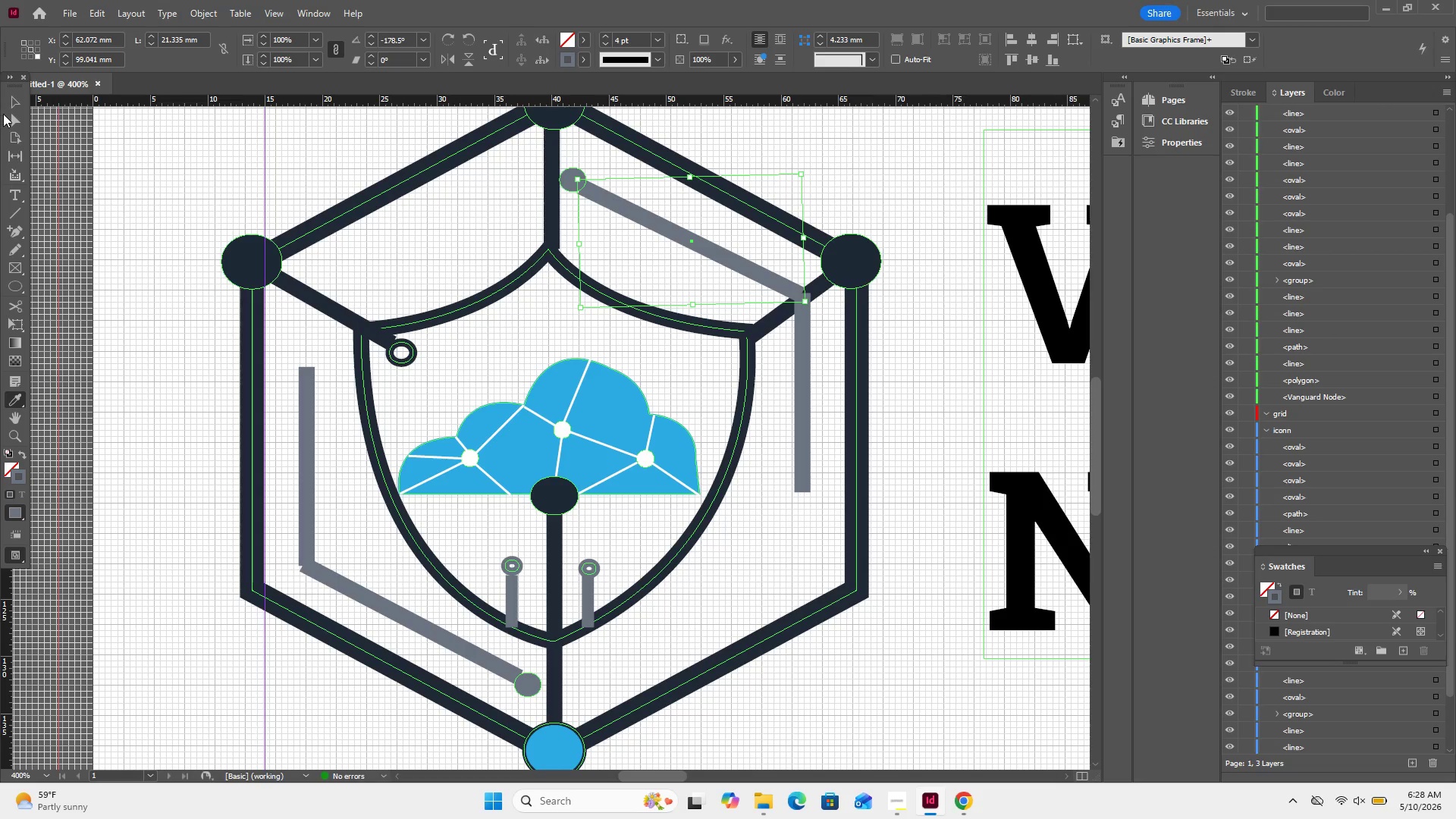 
left_click([14, 107])
 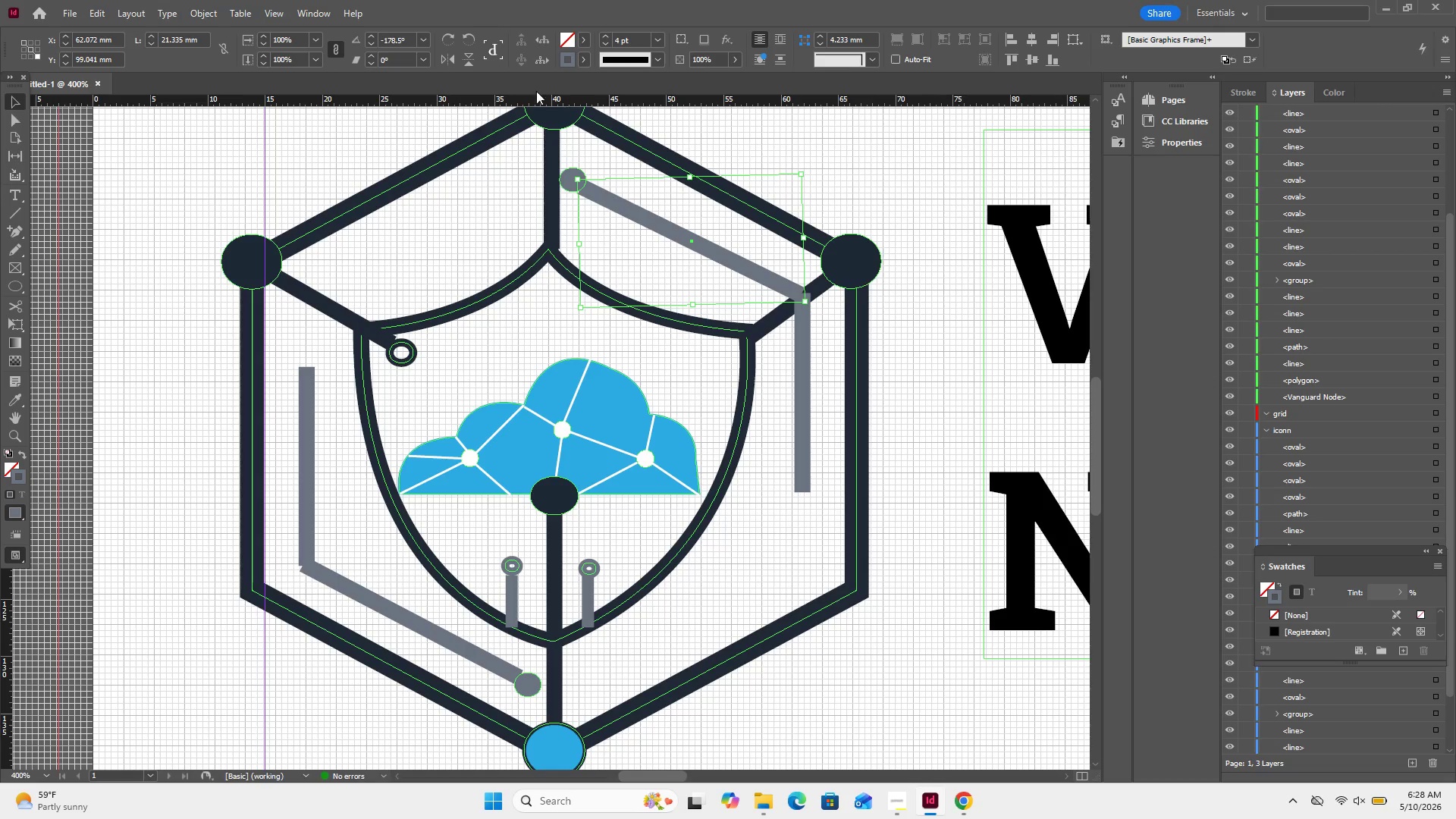 
mouse_move([585, 79])
 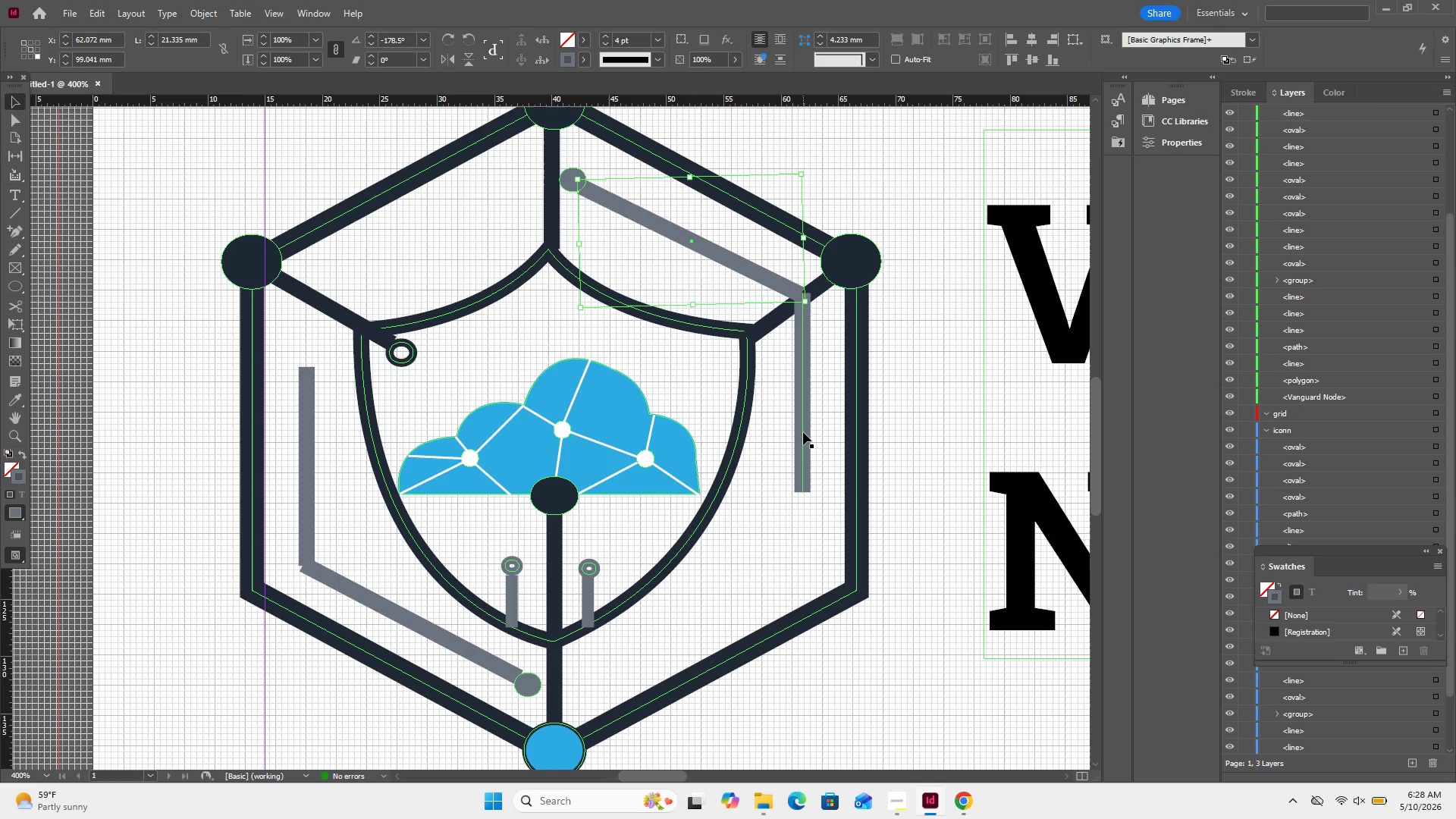 
hold_key(key=ShiftLeft, duration=13.89)
left_click([803, 432])
 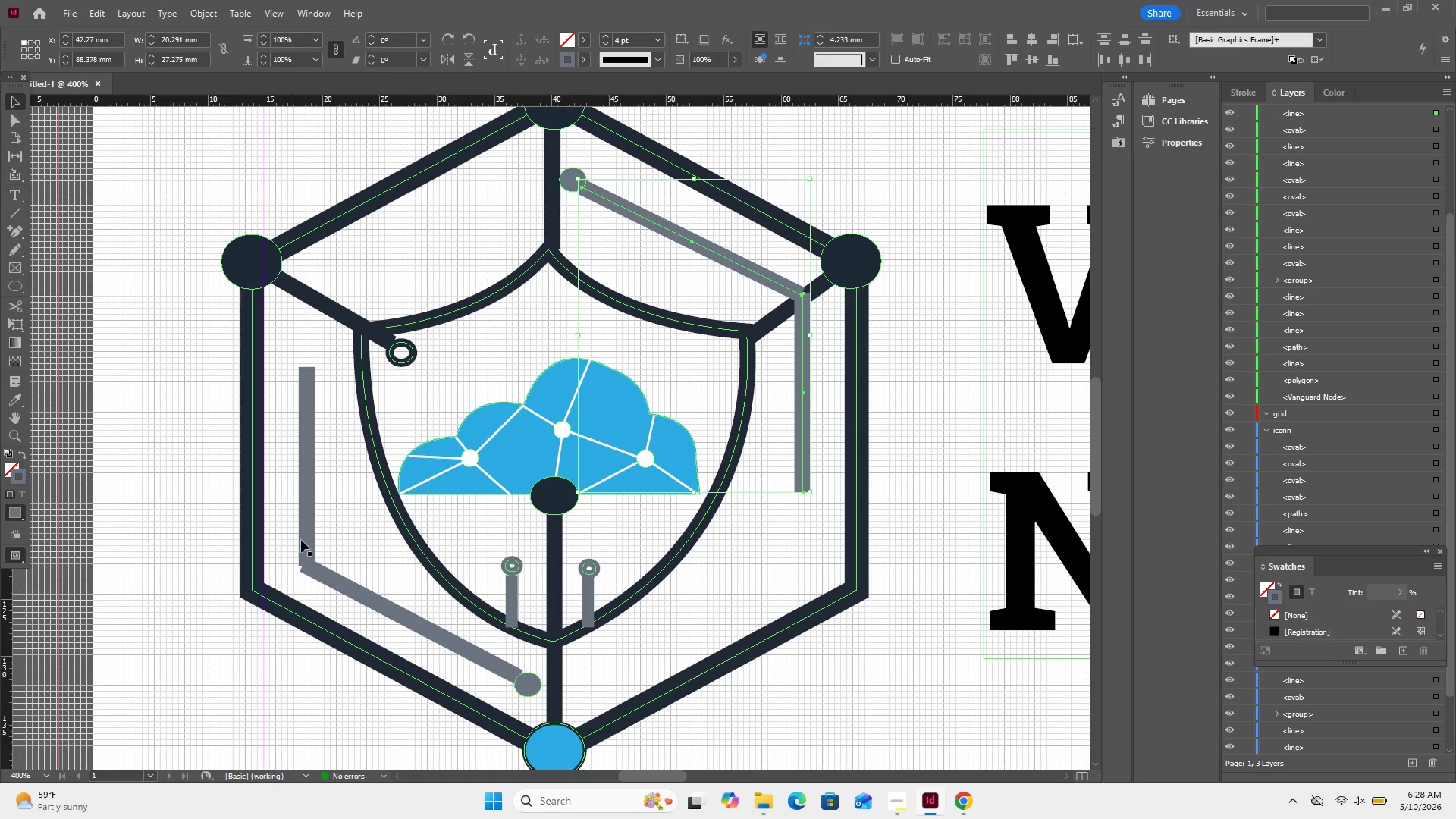 
left_click([303, 538])
 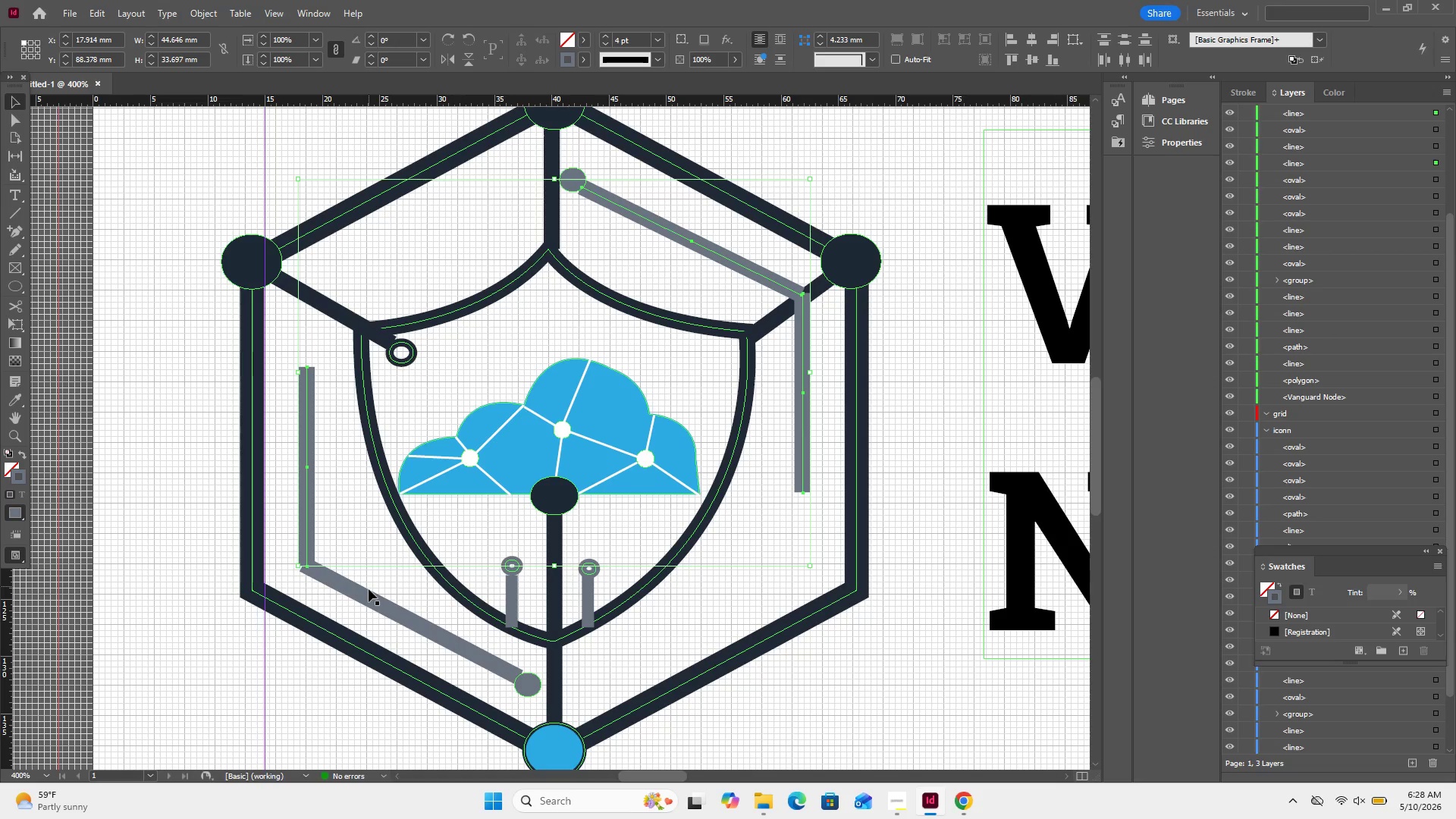 
left_click([369, 592])
 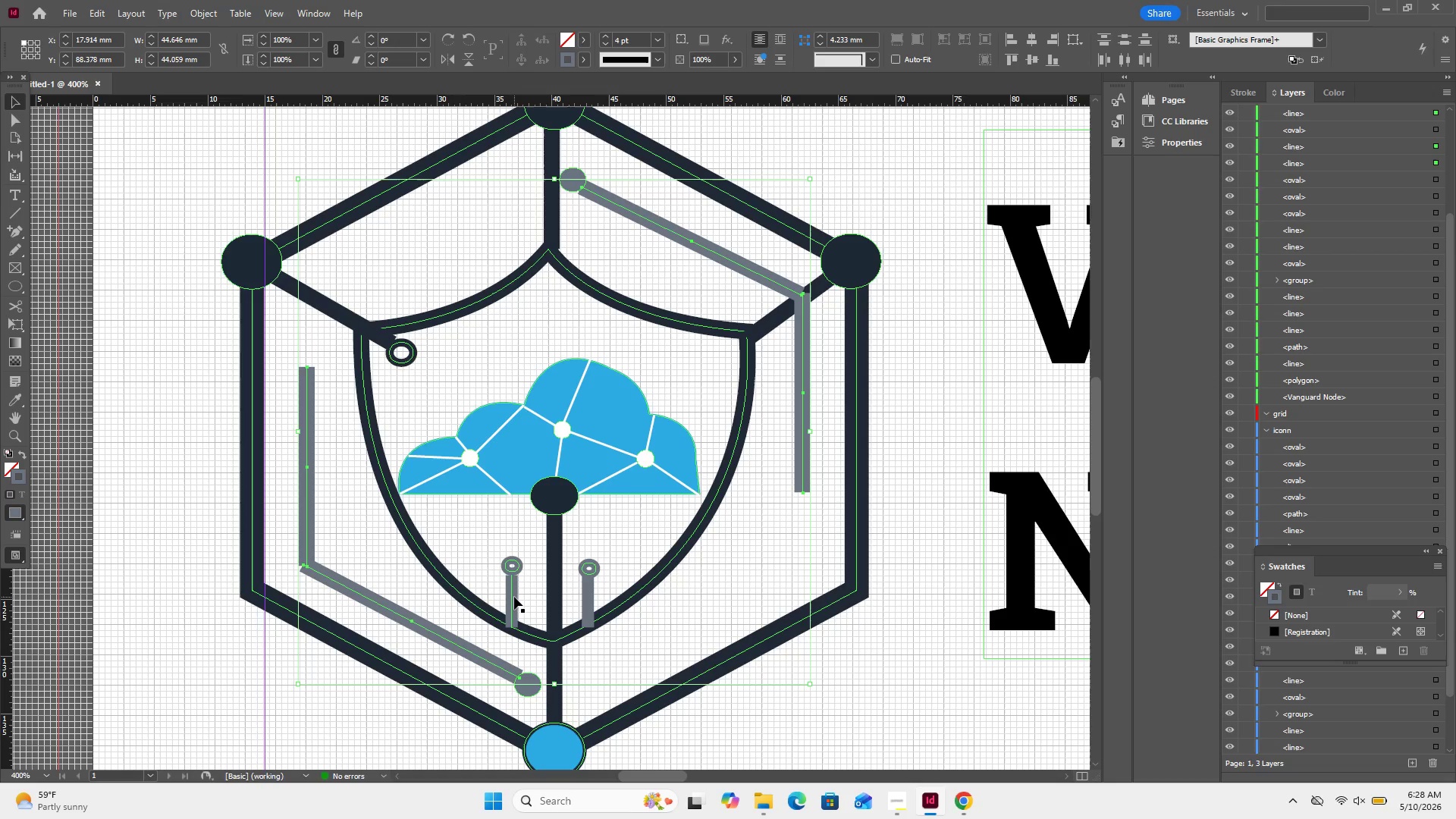 
left_click([513, 596])
 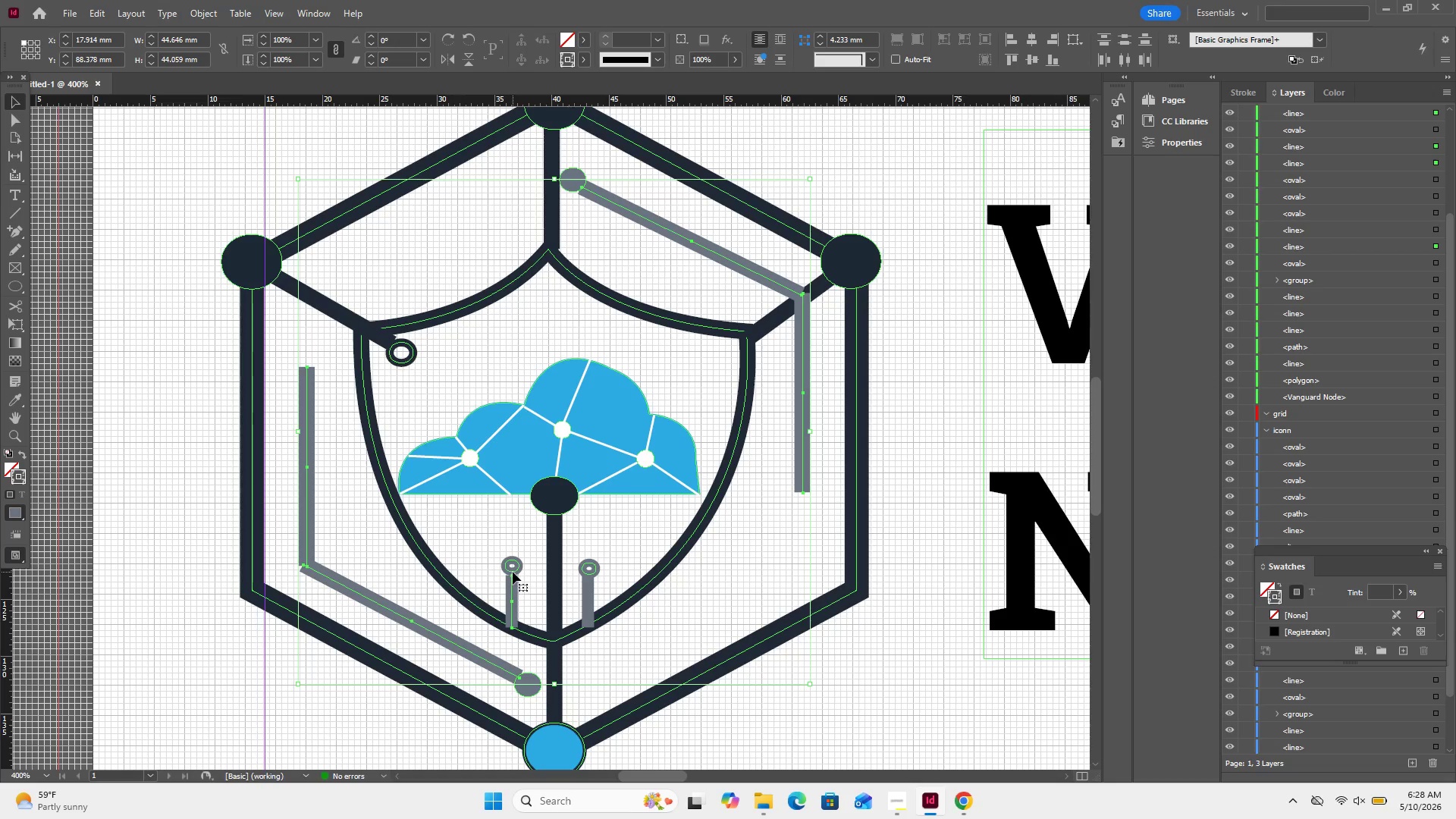 
left_click([513, 572])
 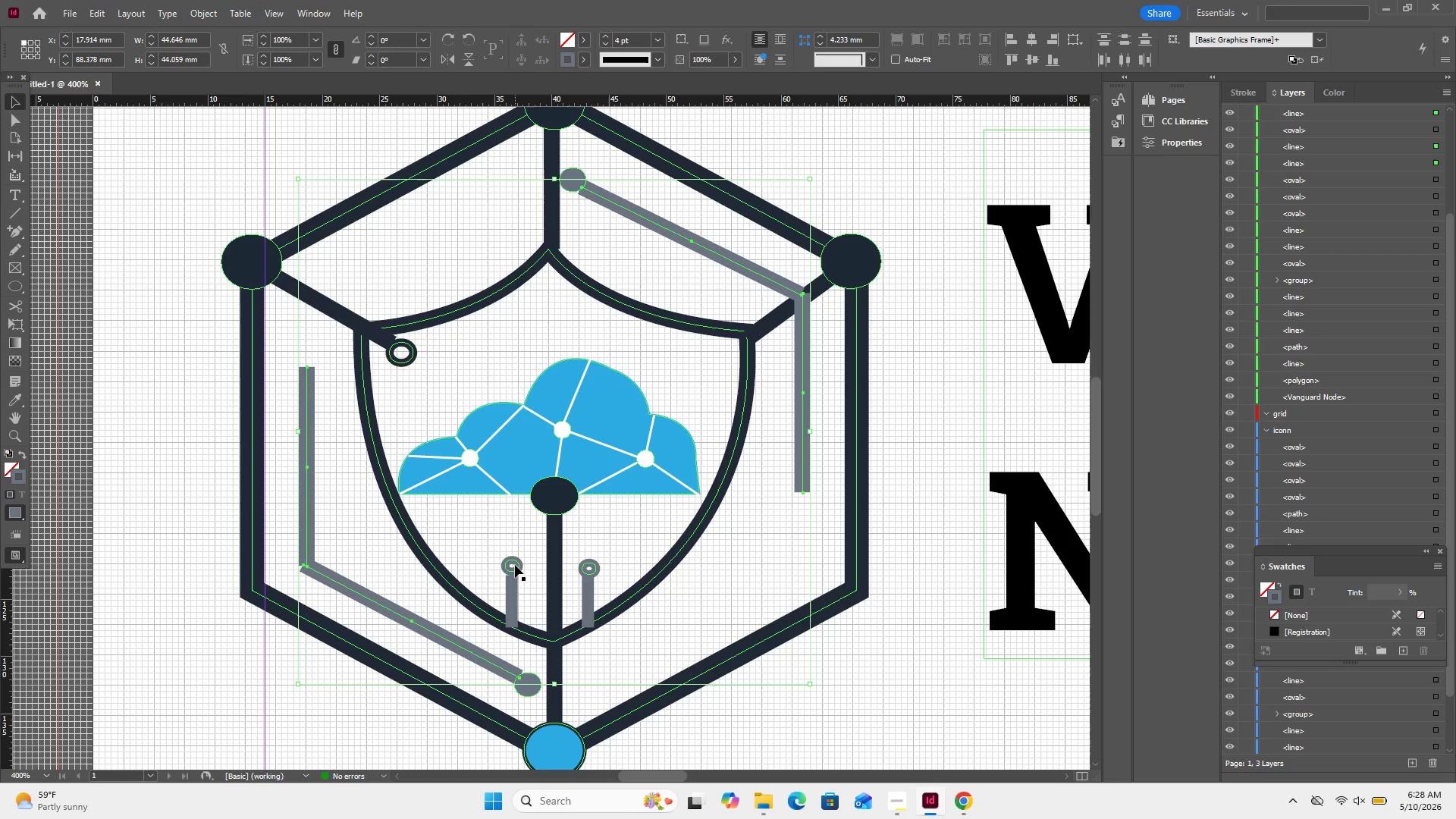 
left_click([515, 565])
 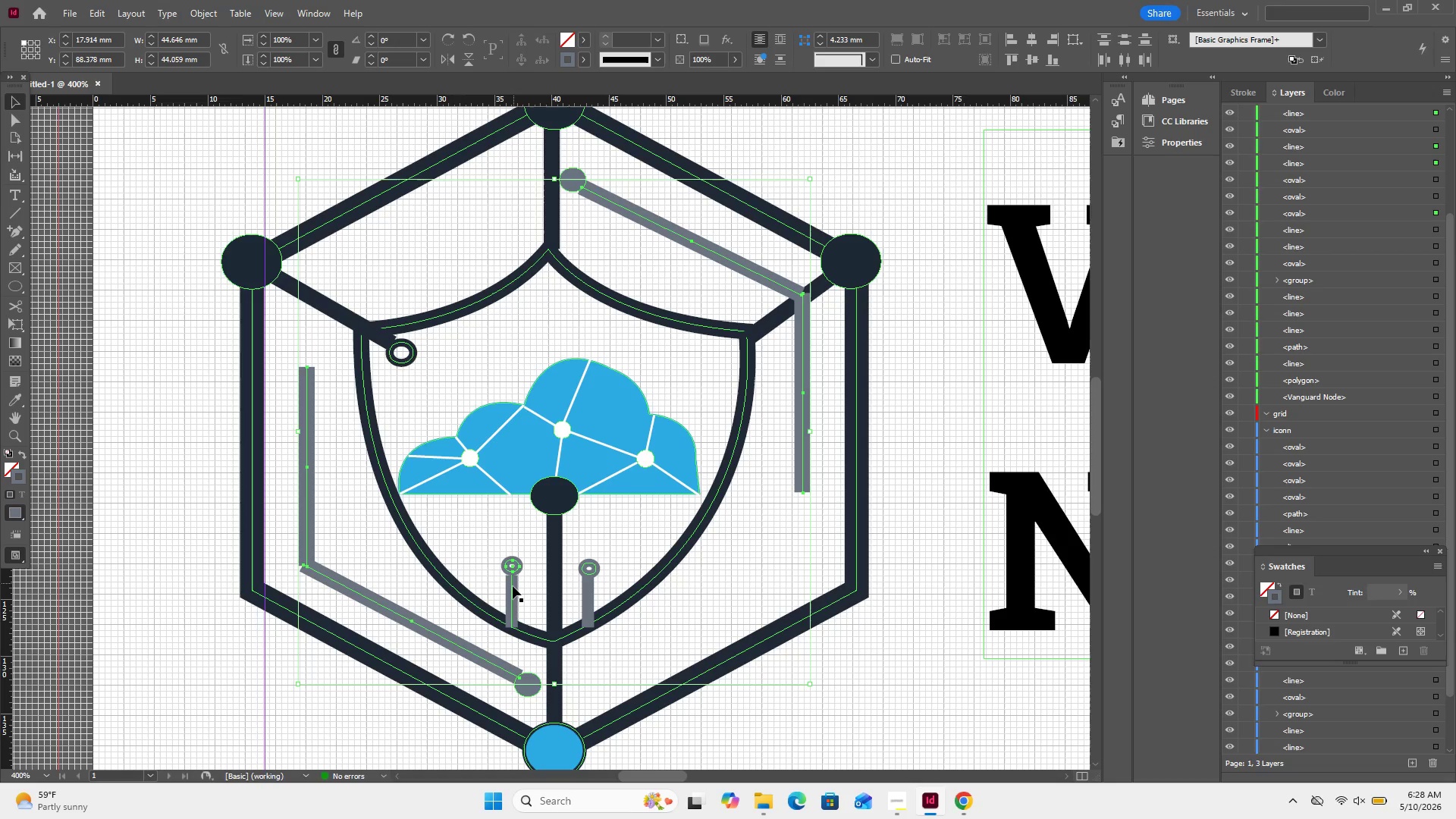 
left_click([513, 586])
 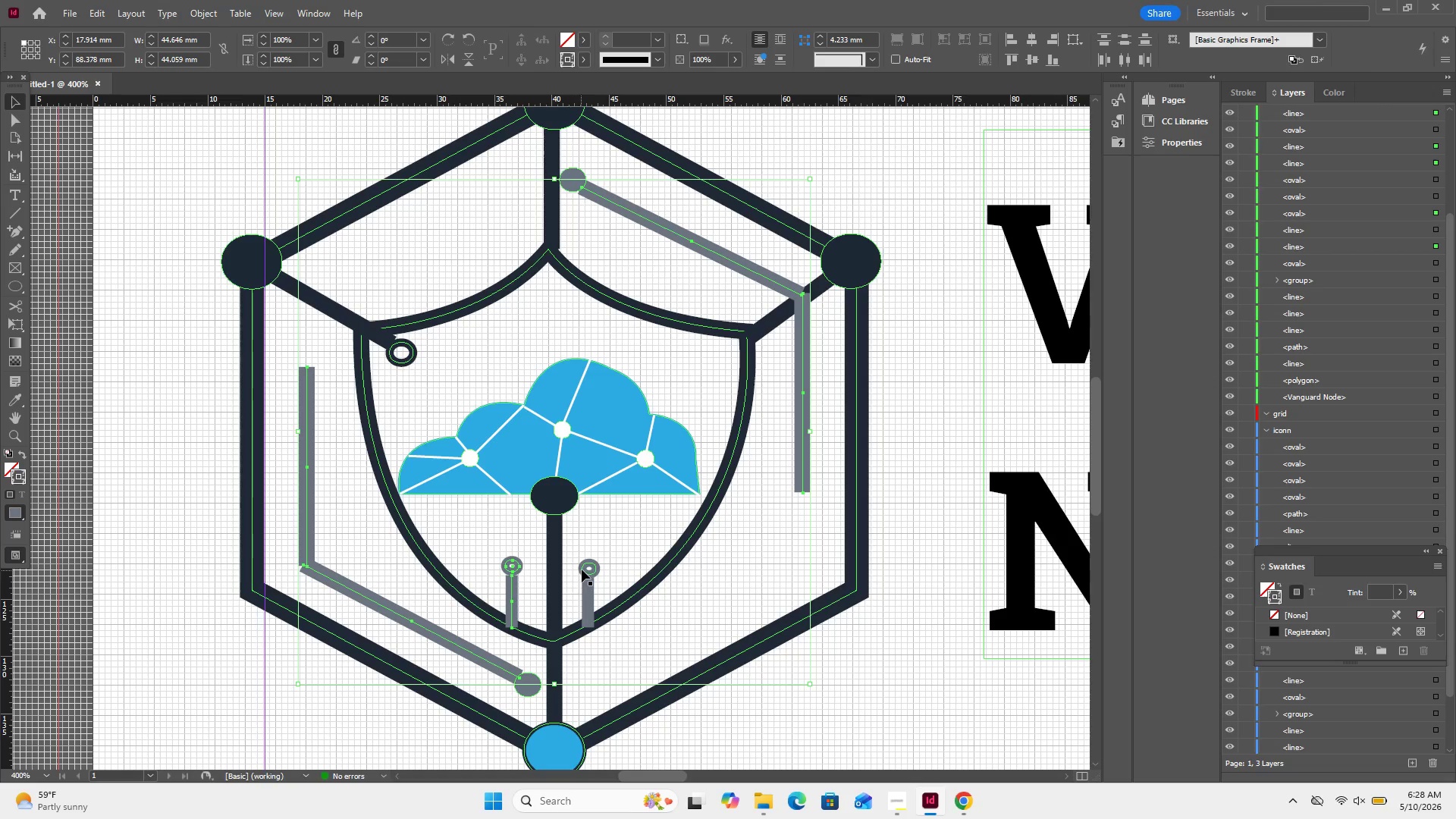 
left_click([582, 570])
 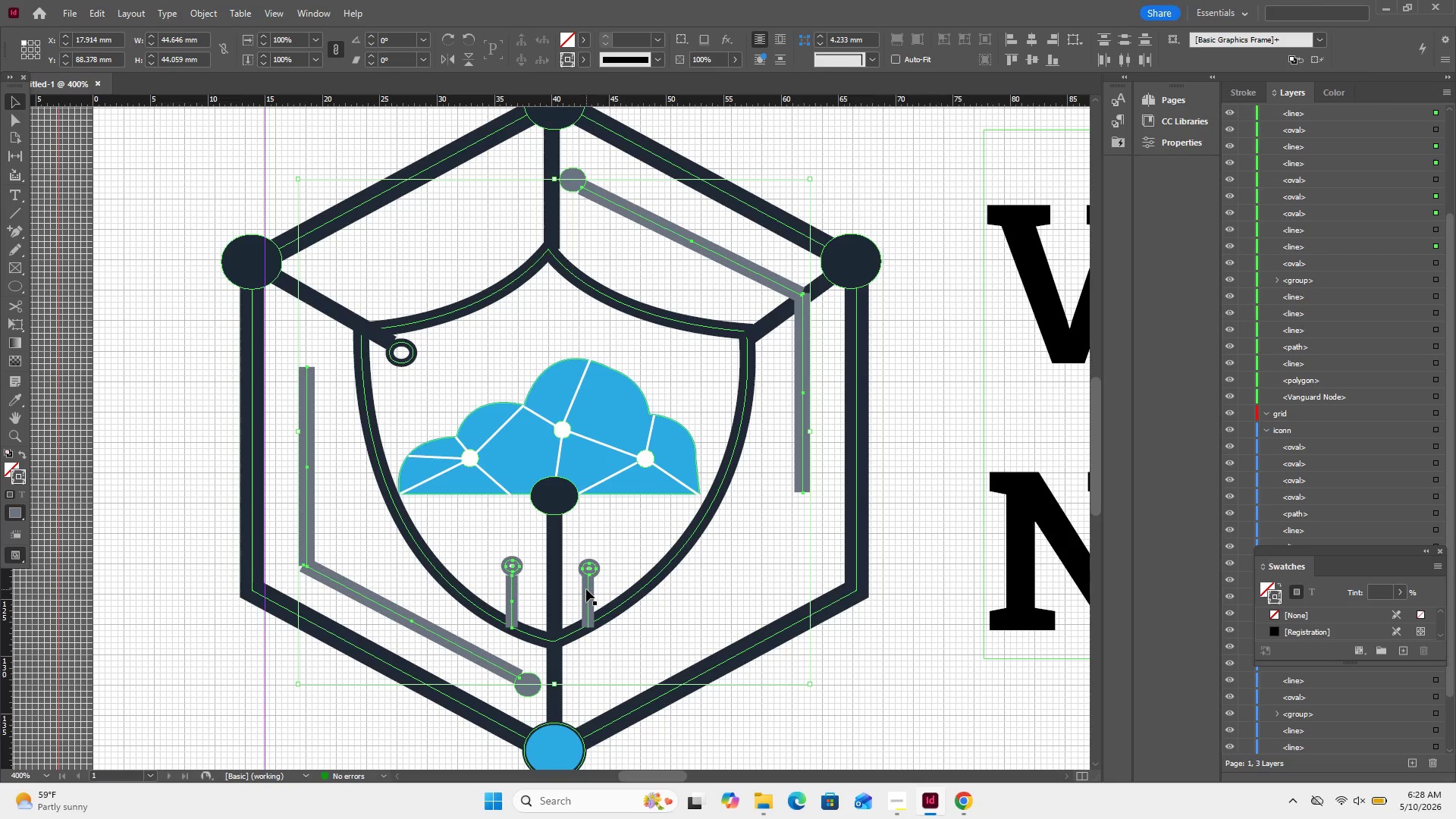 
left_click([586, 589])
 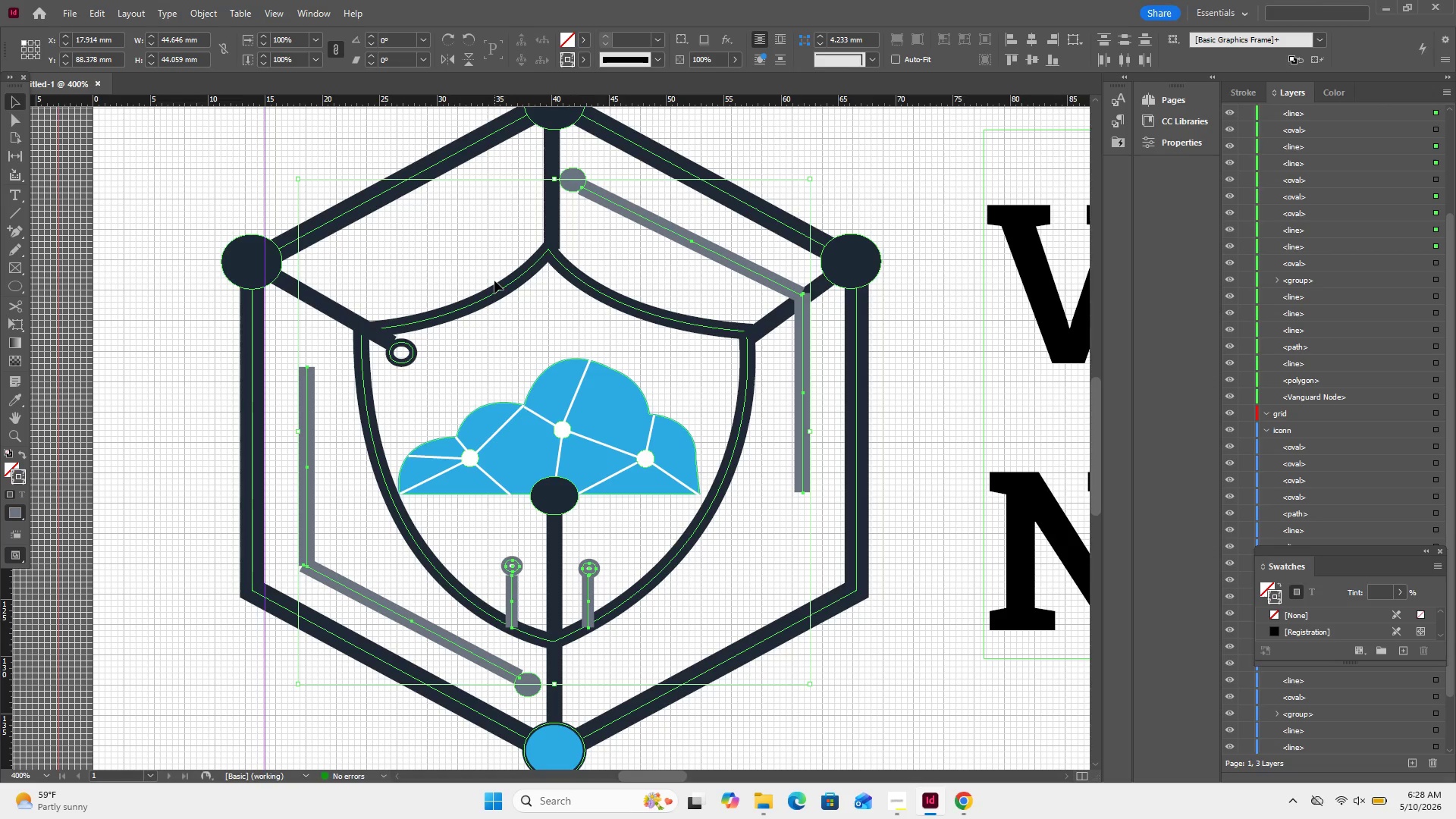 
wait(6.25)
 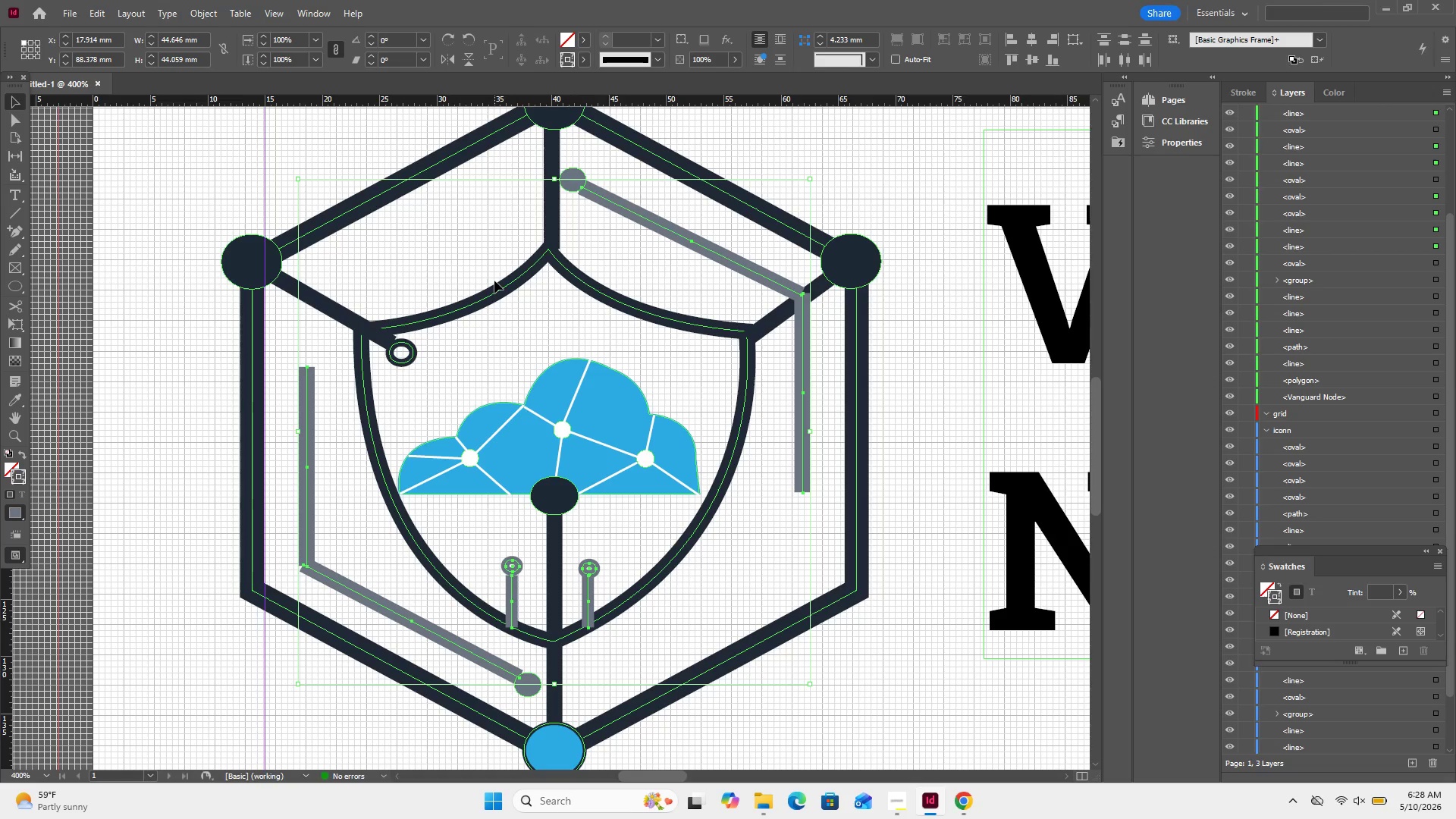 
left_click([579, 64])
 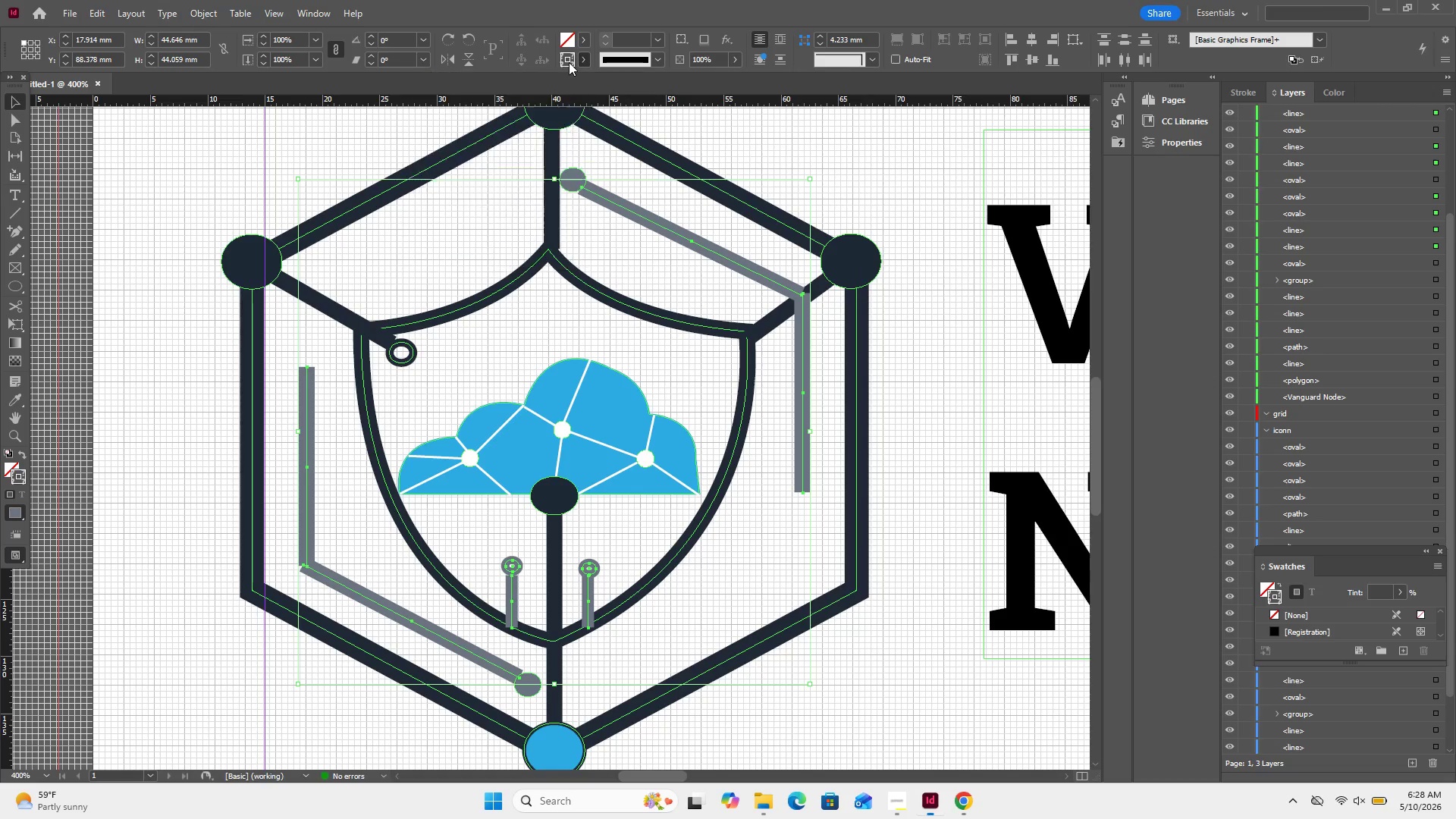 
double_click([569, 62])
 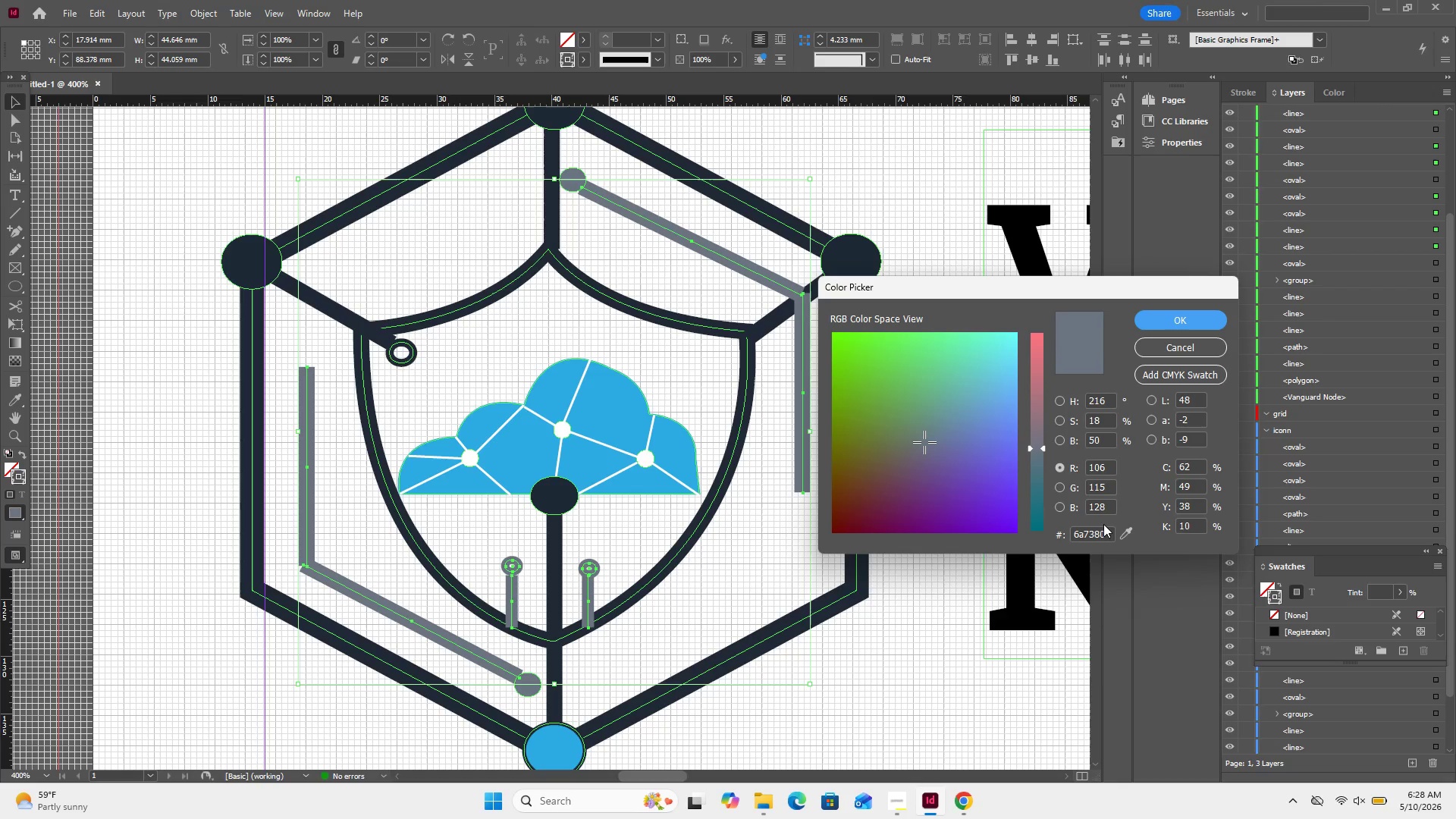 
left_click_drag(start_coordinate=[1120, 532], to_coordinate=[833, 607])
 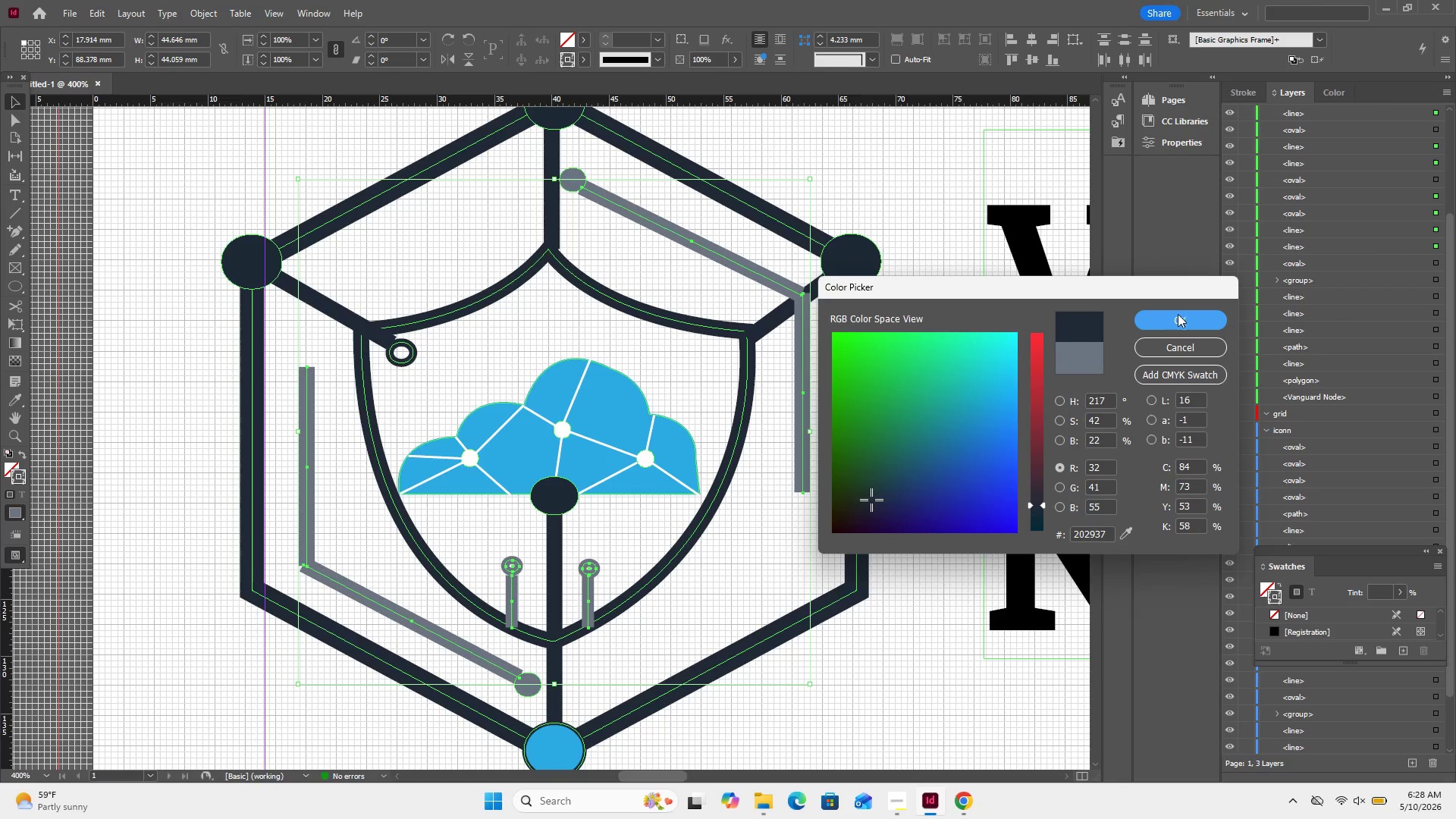 
left_click([1178, 315])
 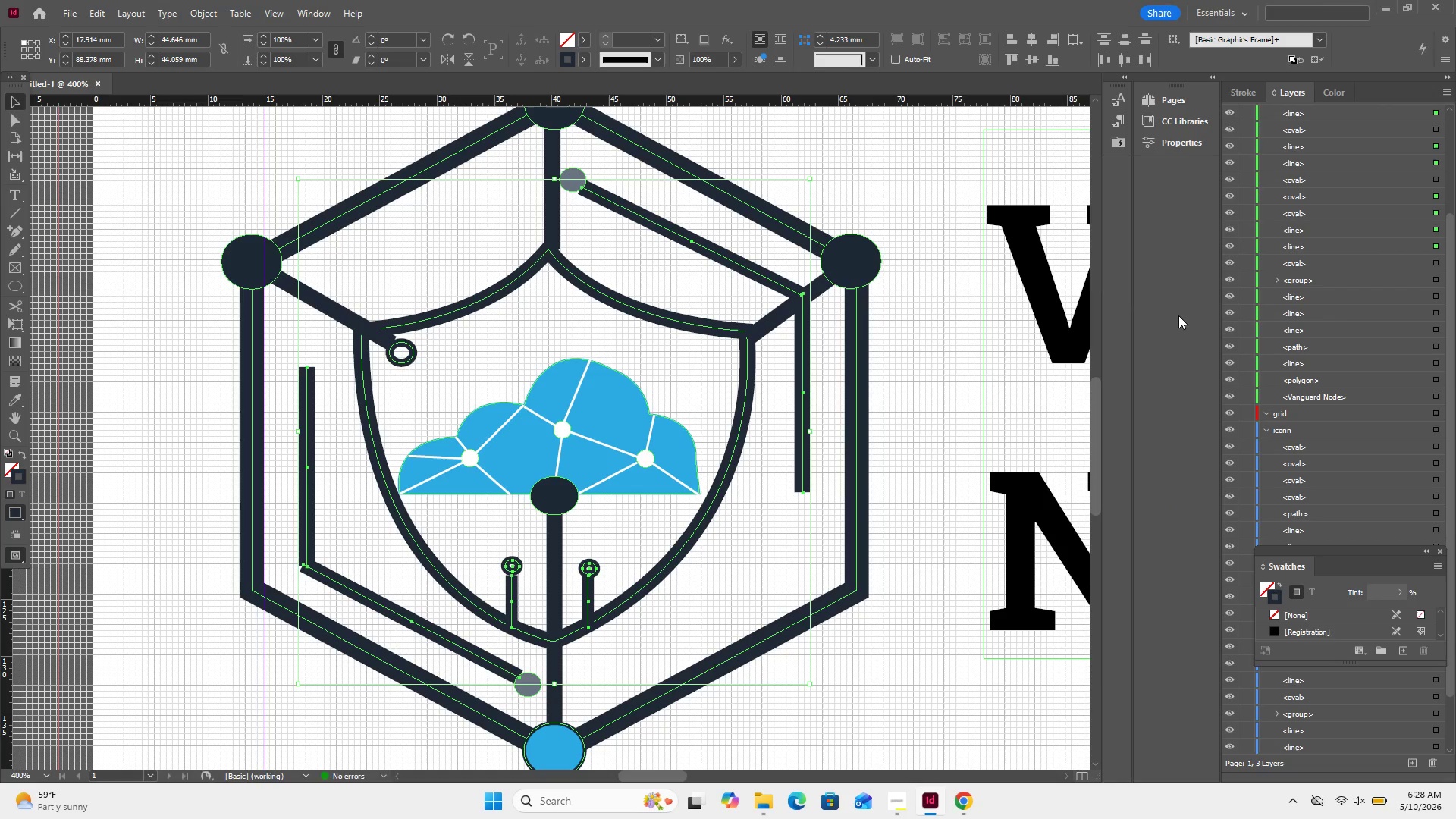 
wait(23.66)
 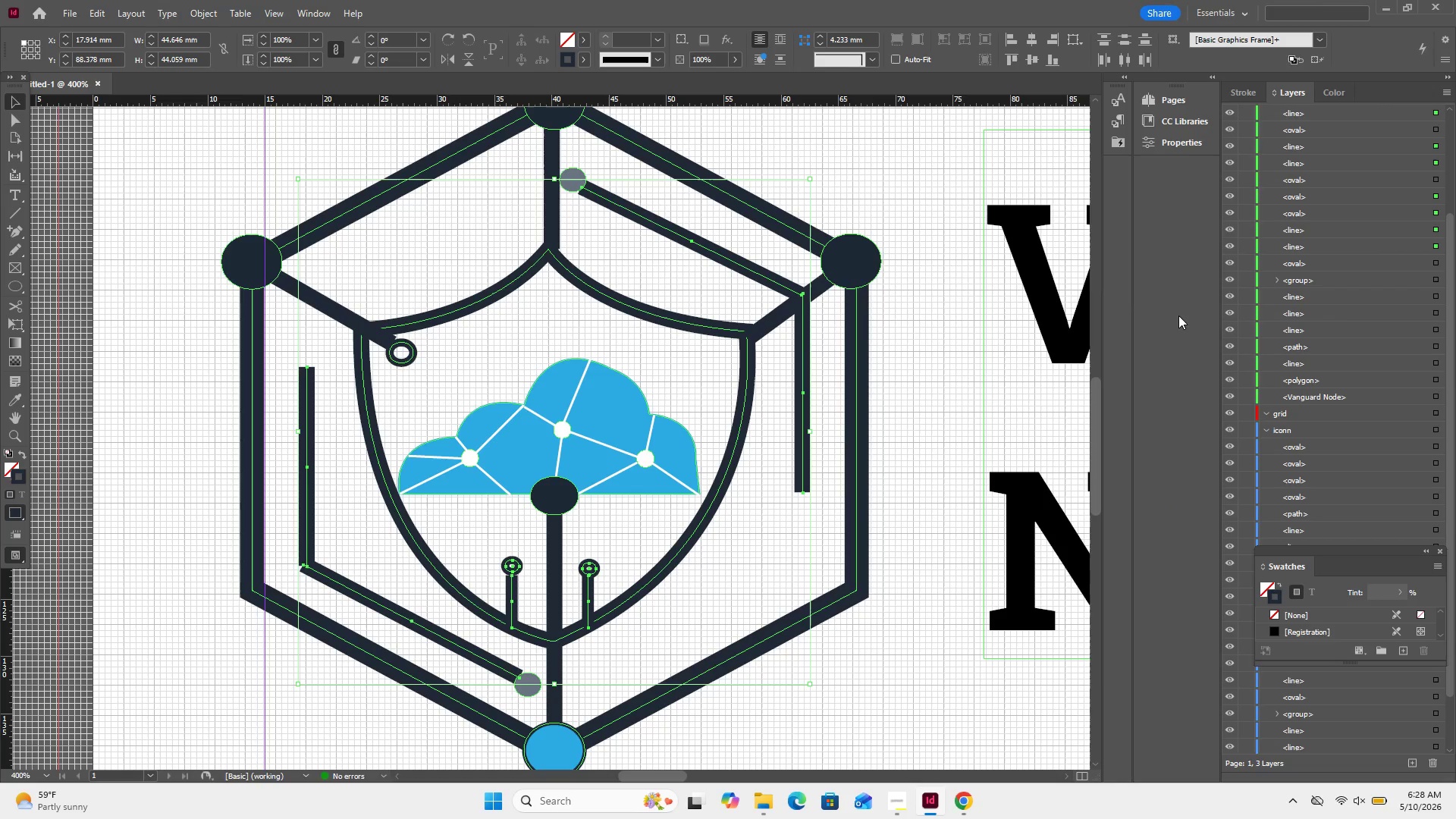 
left_click([604, 384])
 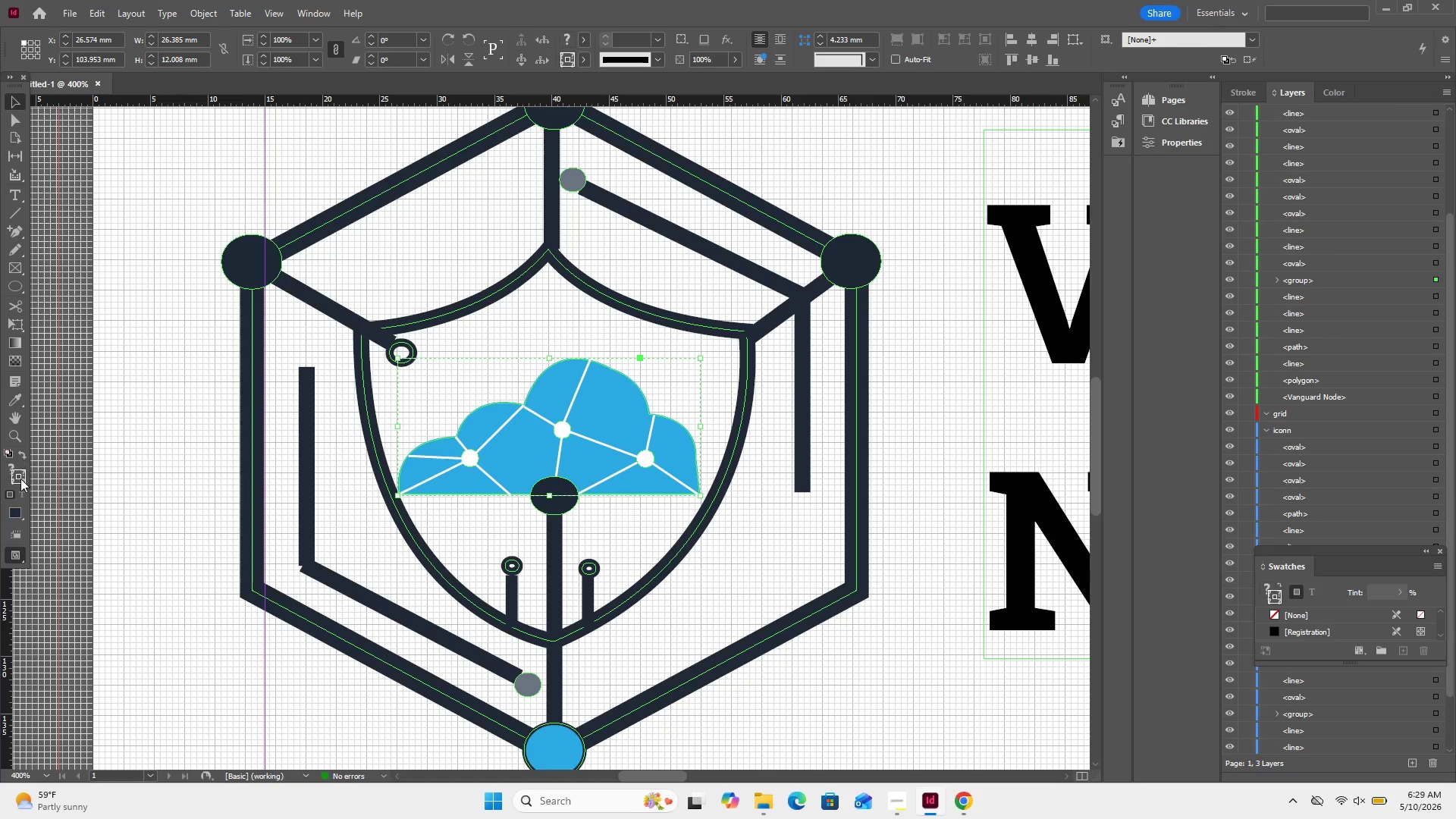 
left_click([20, 512])
 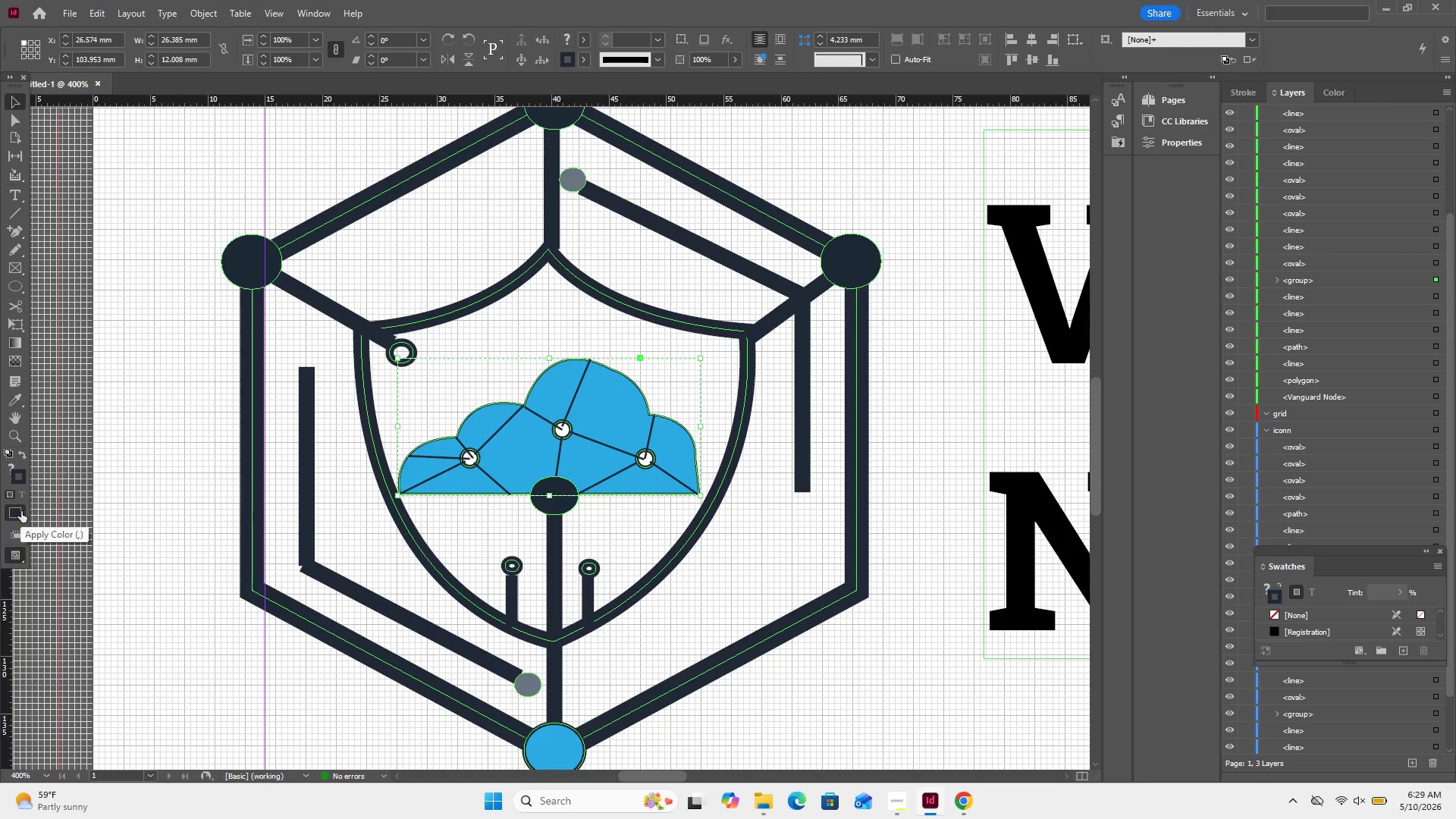 
key(Control+Z)
 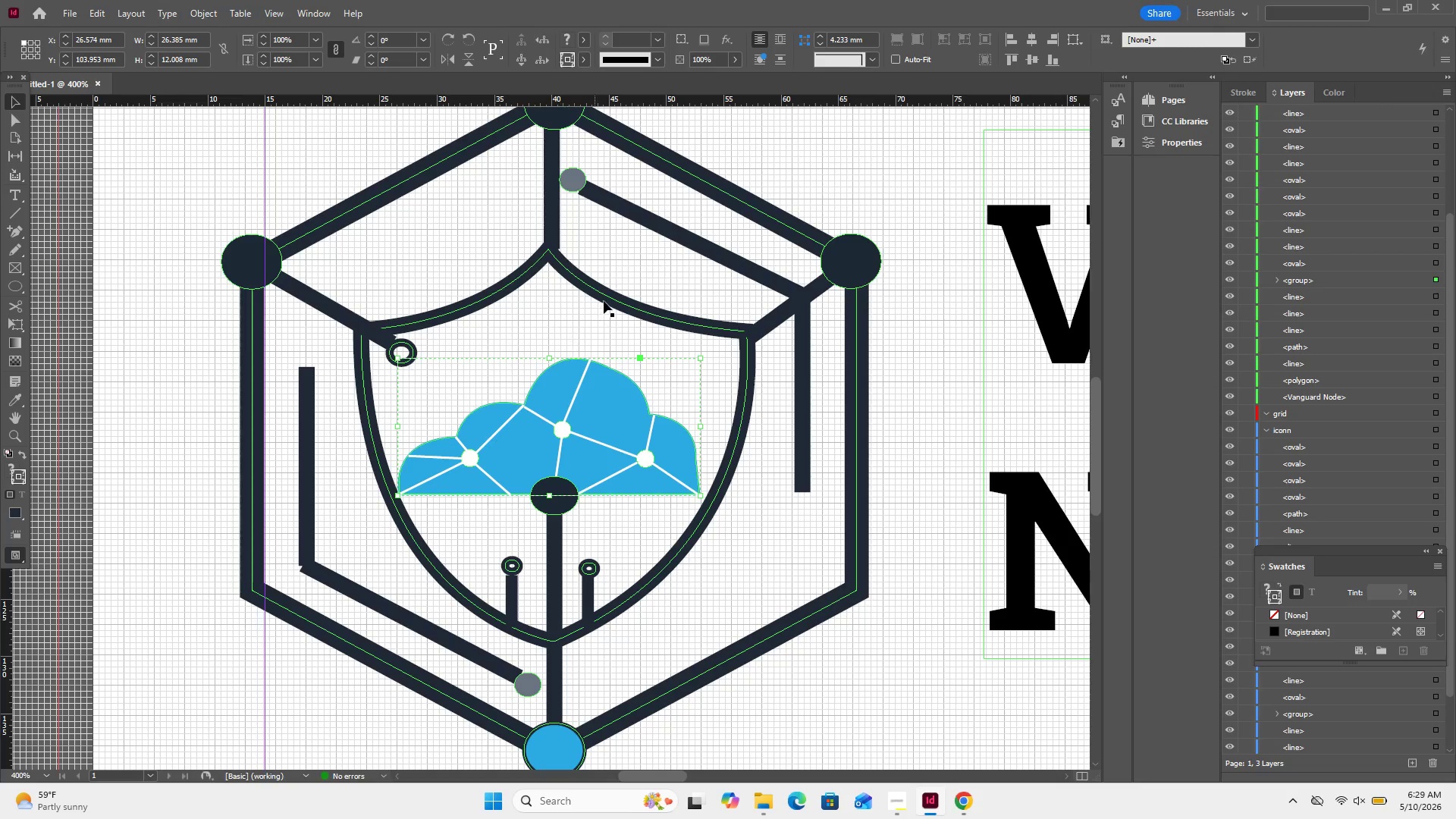 
left_click([569, 328])
 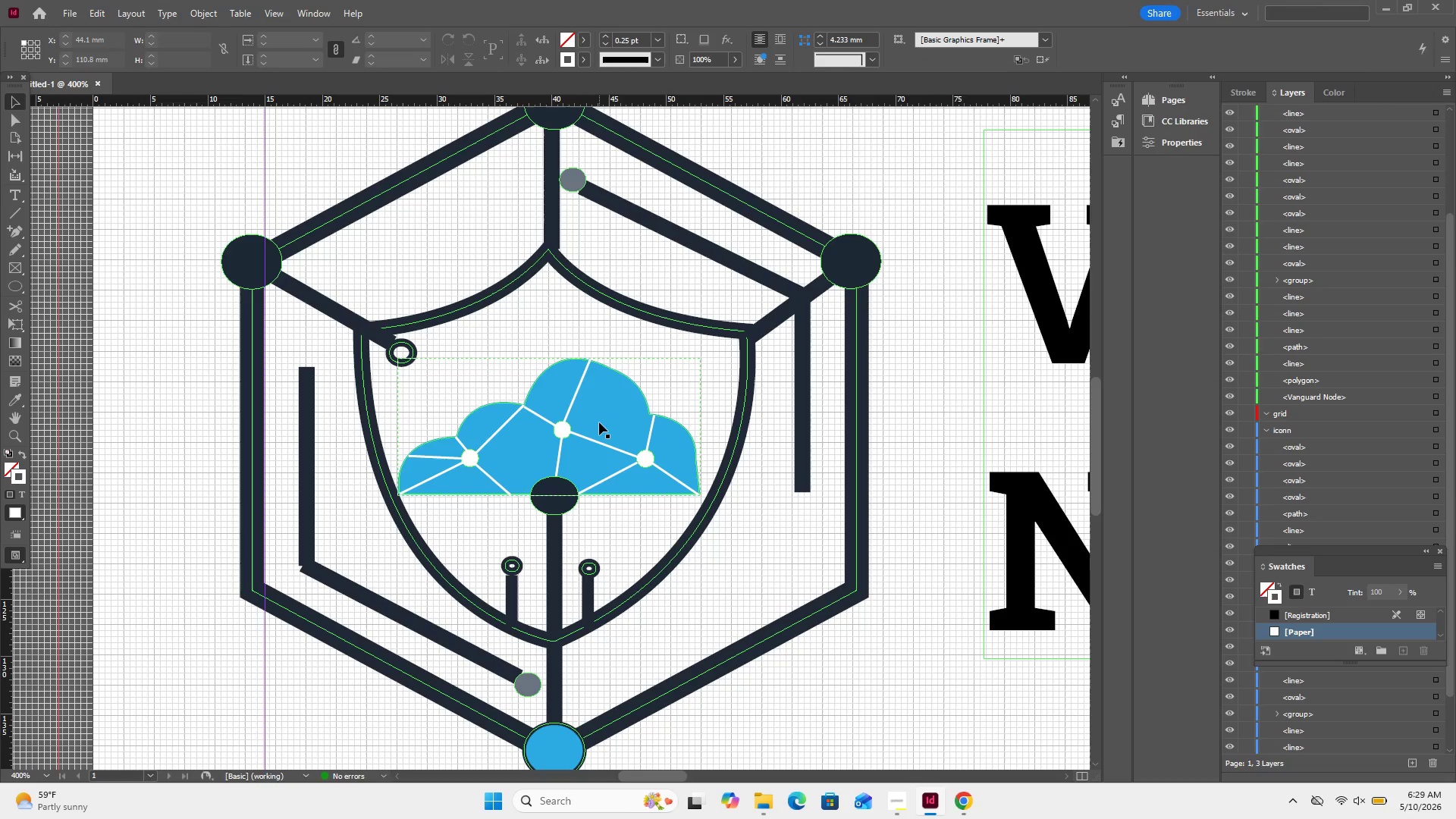 
left_click([599, 422])
 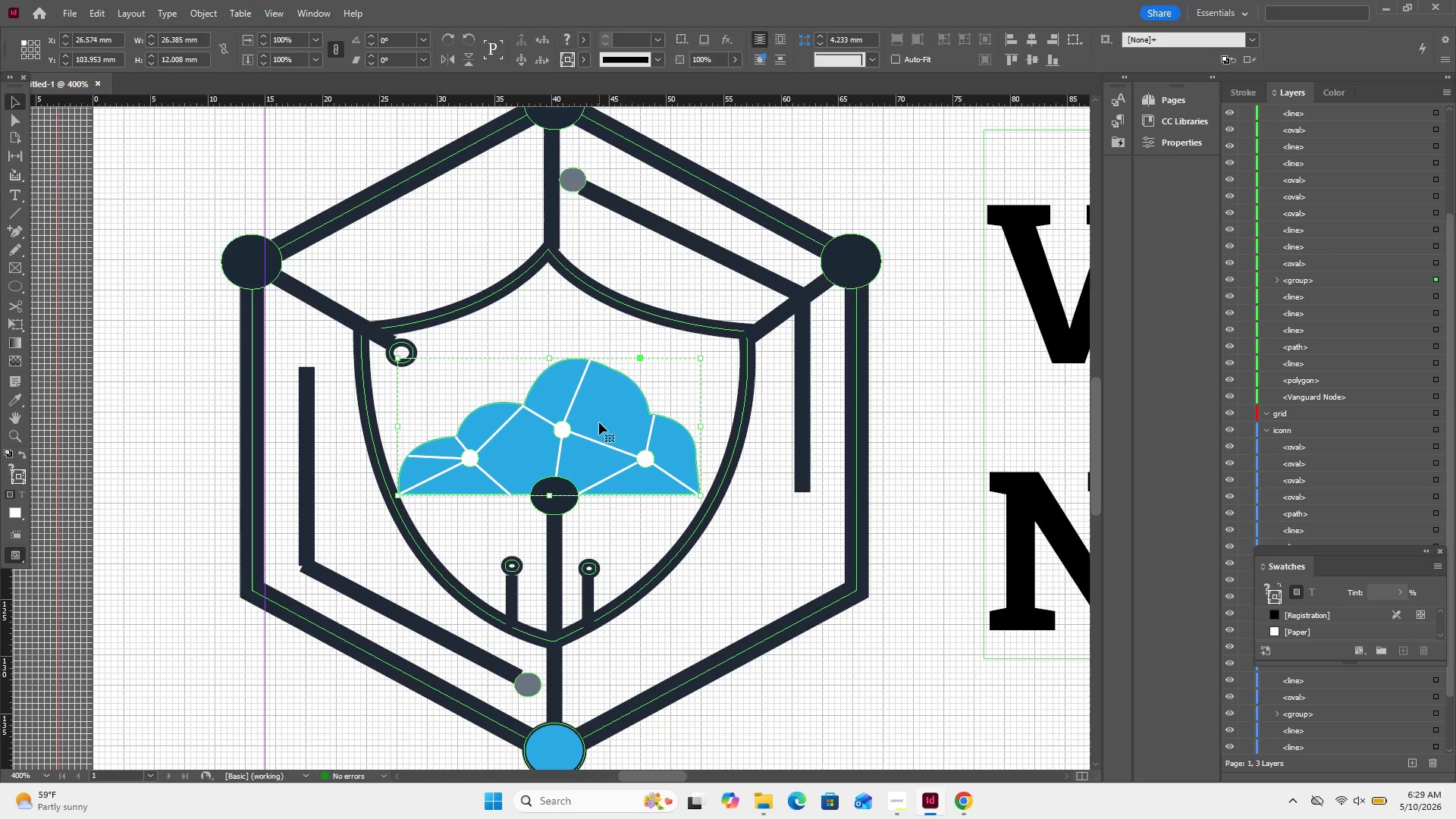 
double_click([599, 422])
 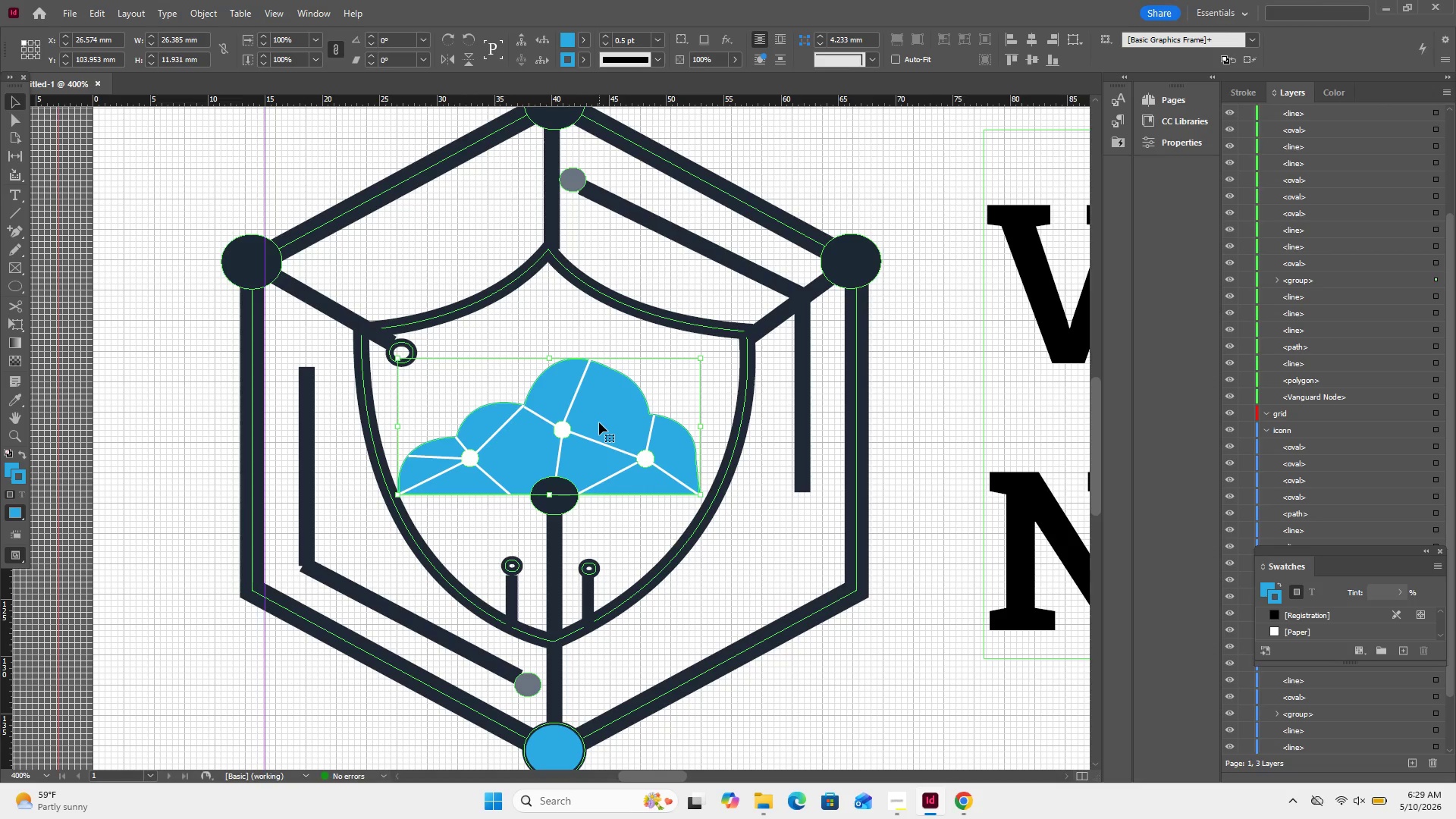 
double_click([599, 422])
 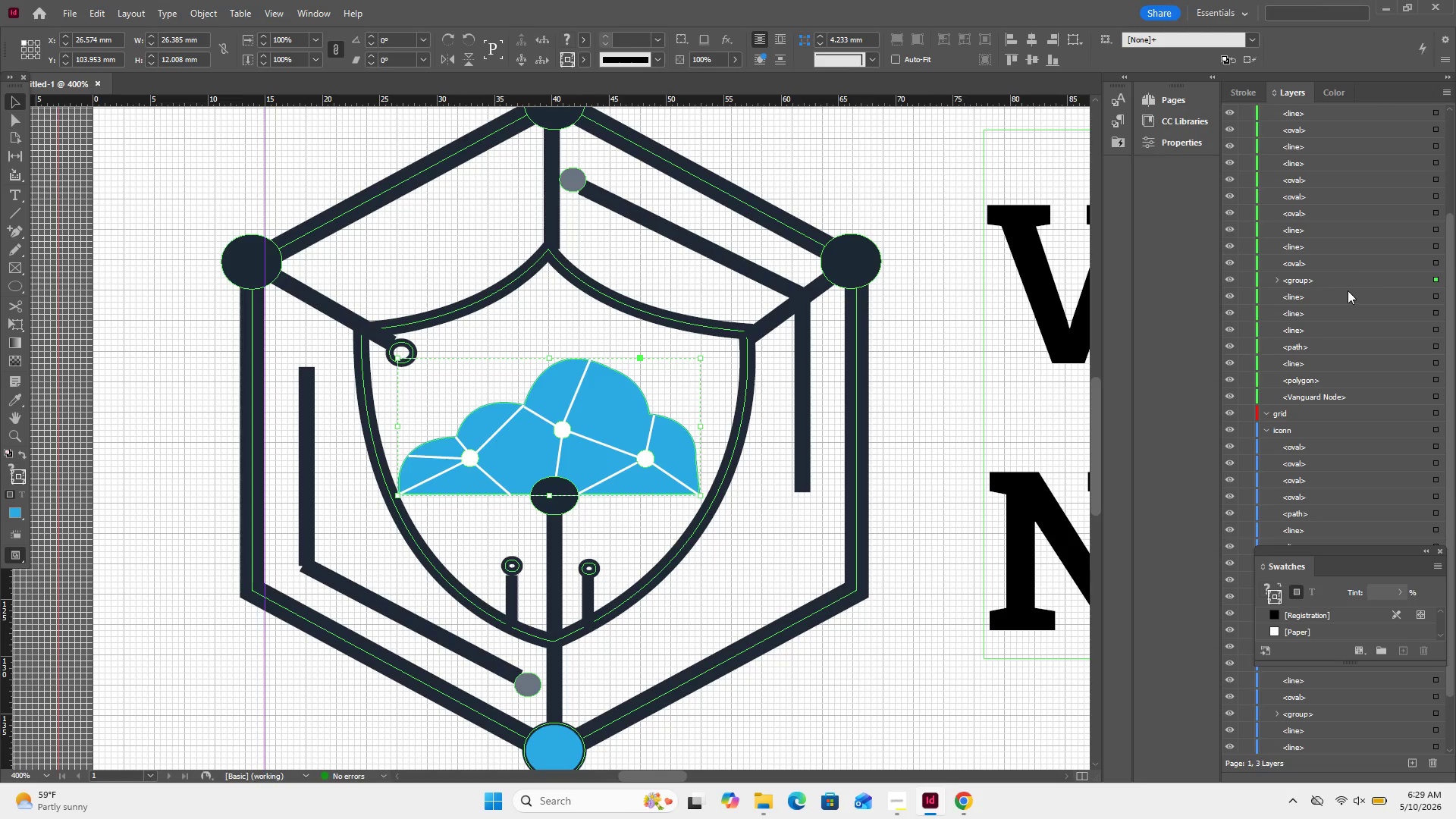 
left_click([1346, 274])
 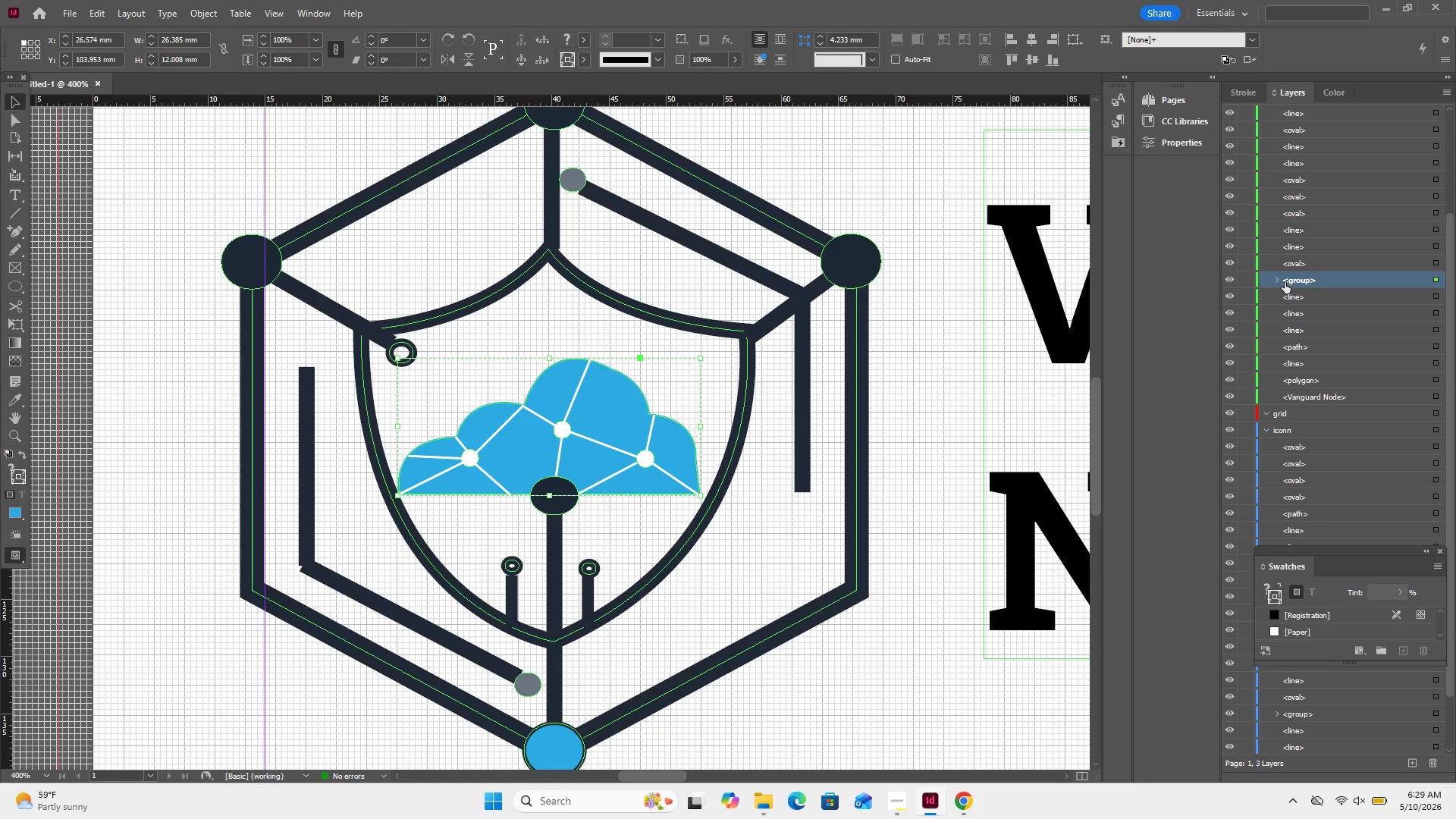 
left_click([1285, 282])
 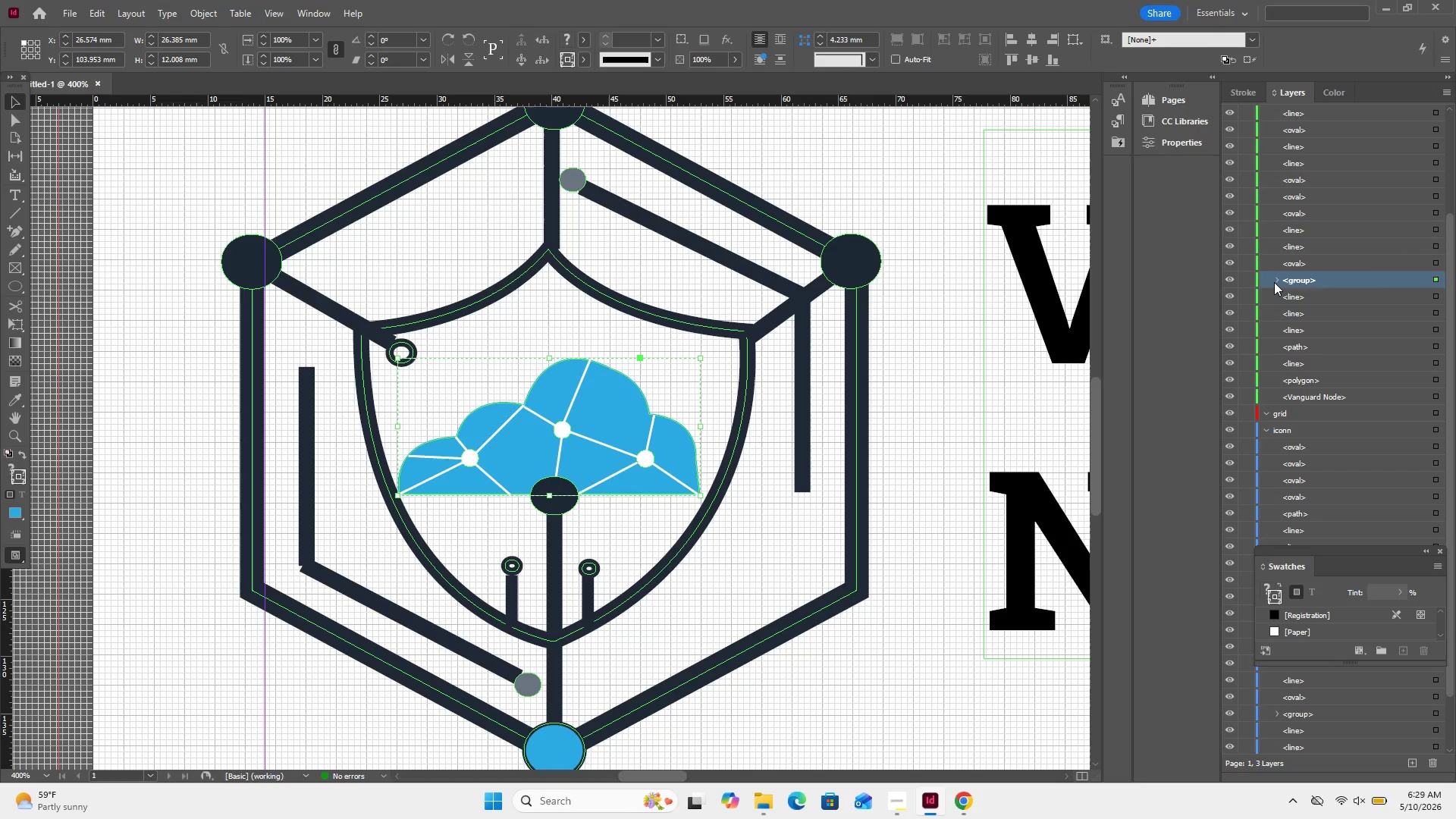 
left_click([1274, 282])
 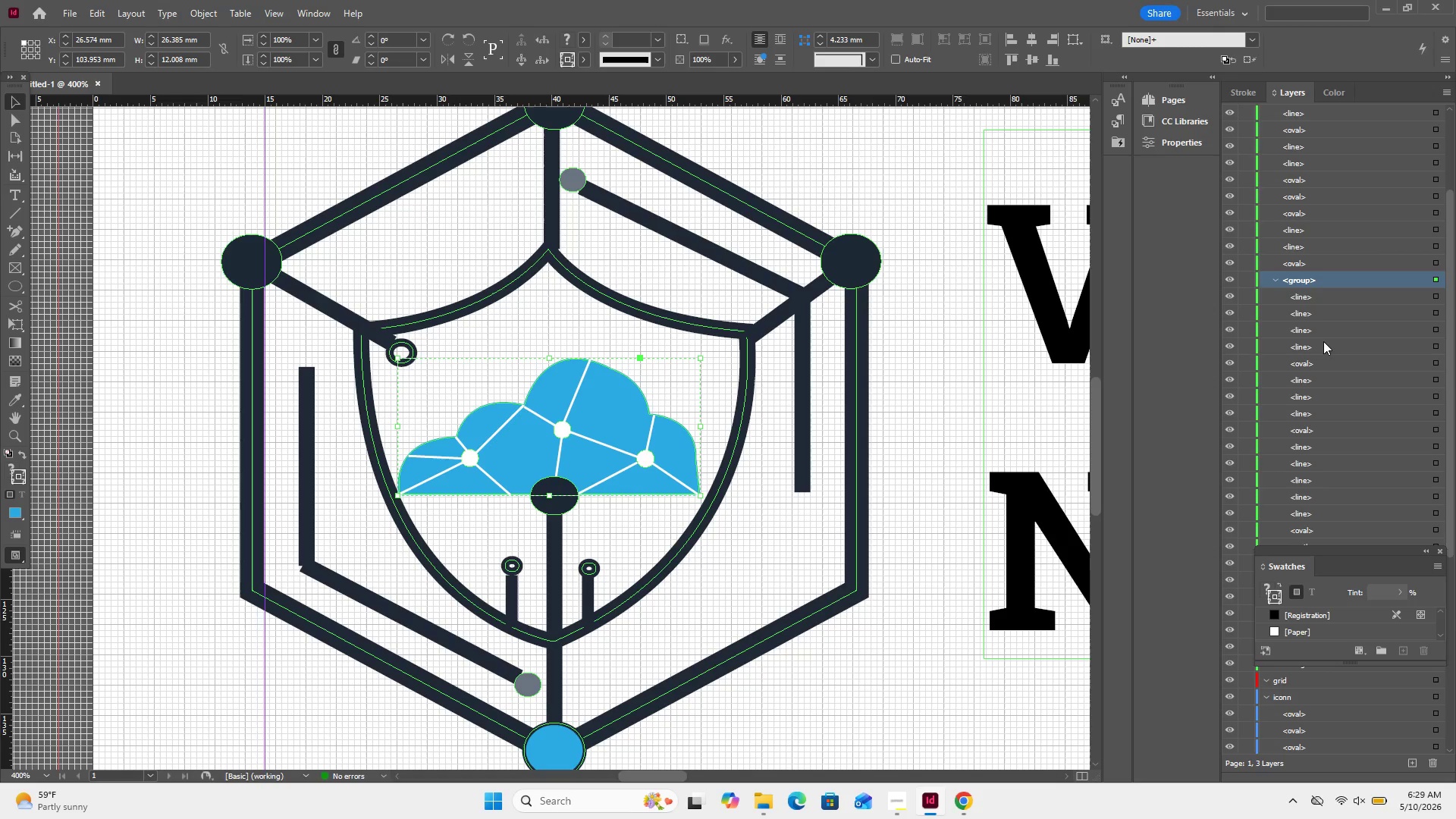 
scroll: coordinate [1324, 344], scroll_direction: down, amount: 6.0
 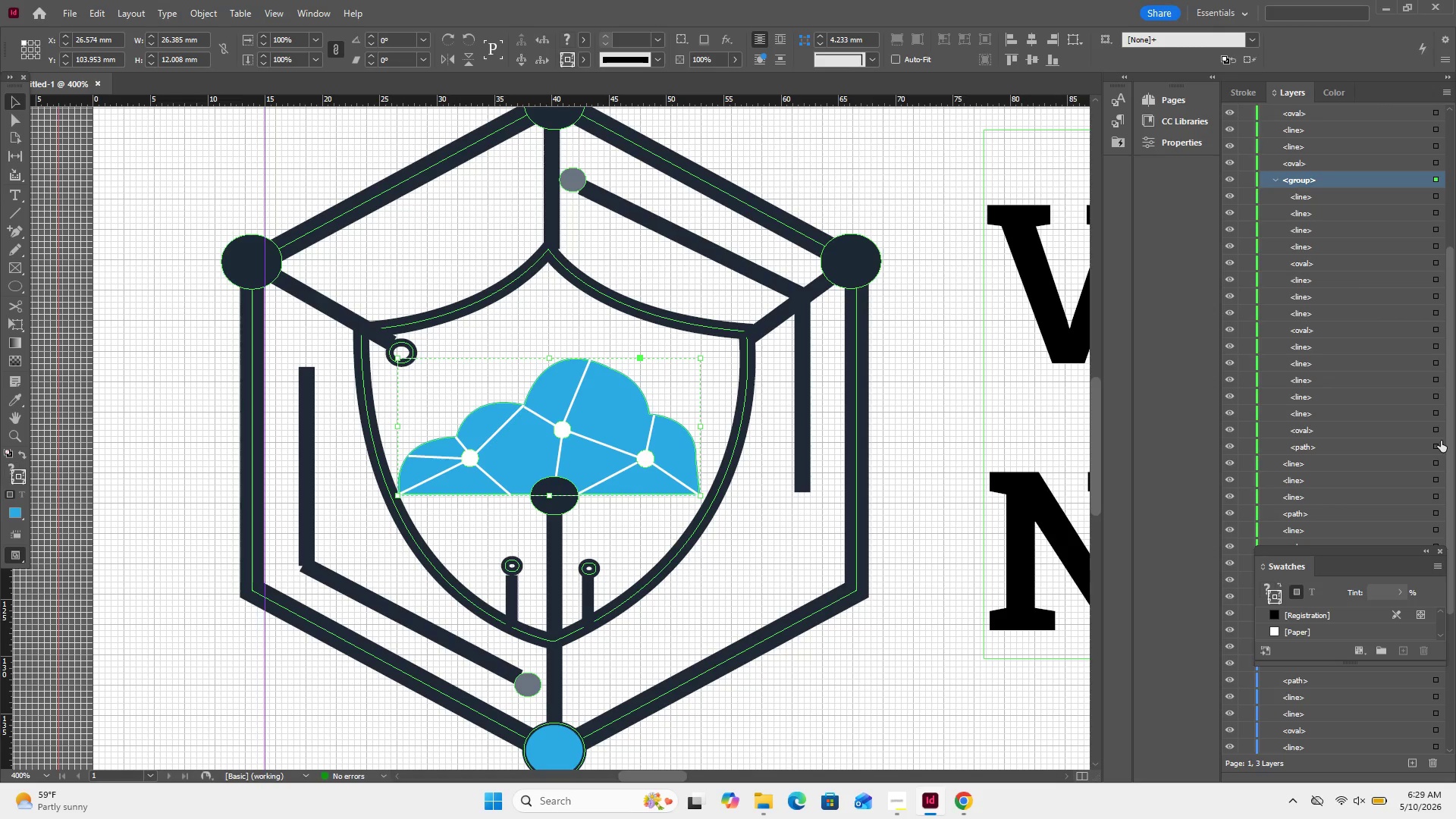 
left_click([1442, 440])
 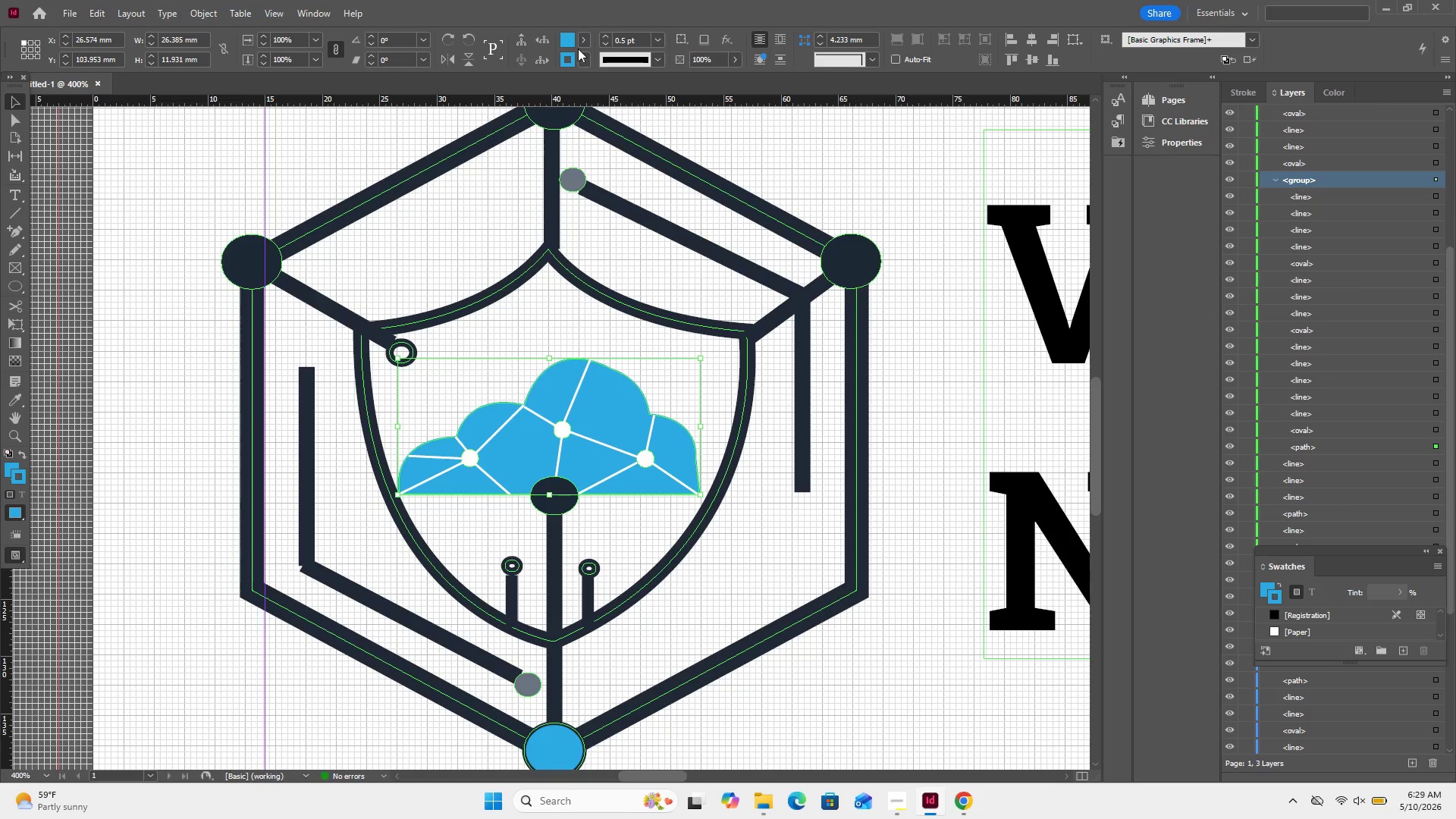 
left_click([582, 57])
 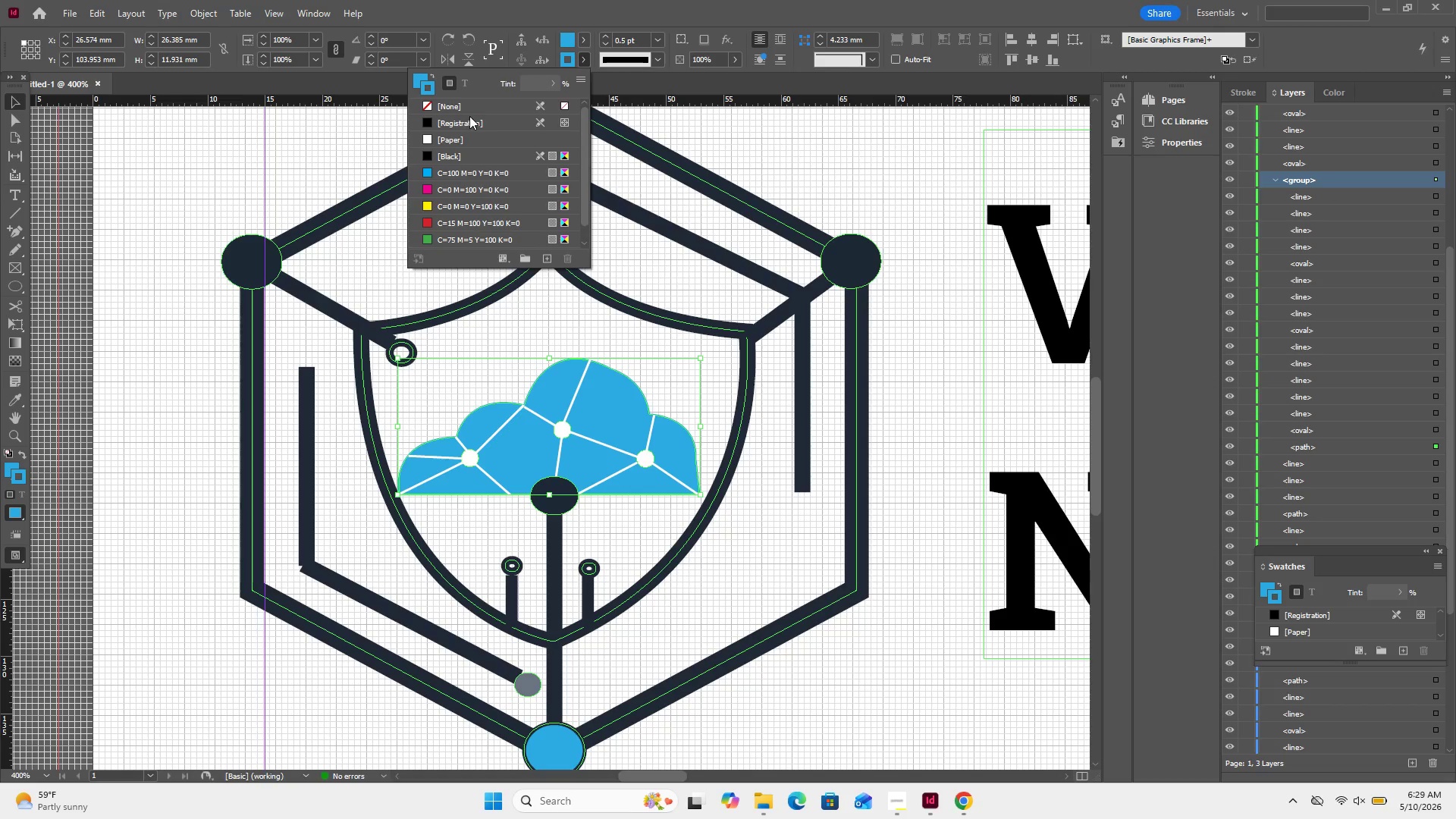 
left_click([470, 105])
 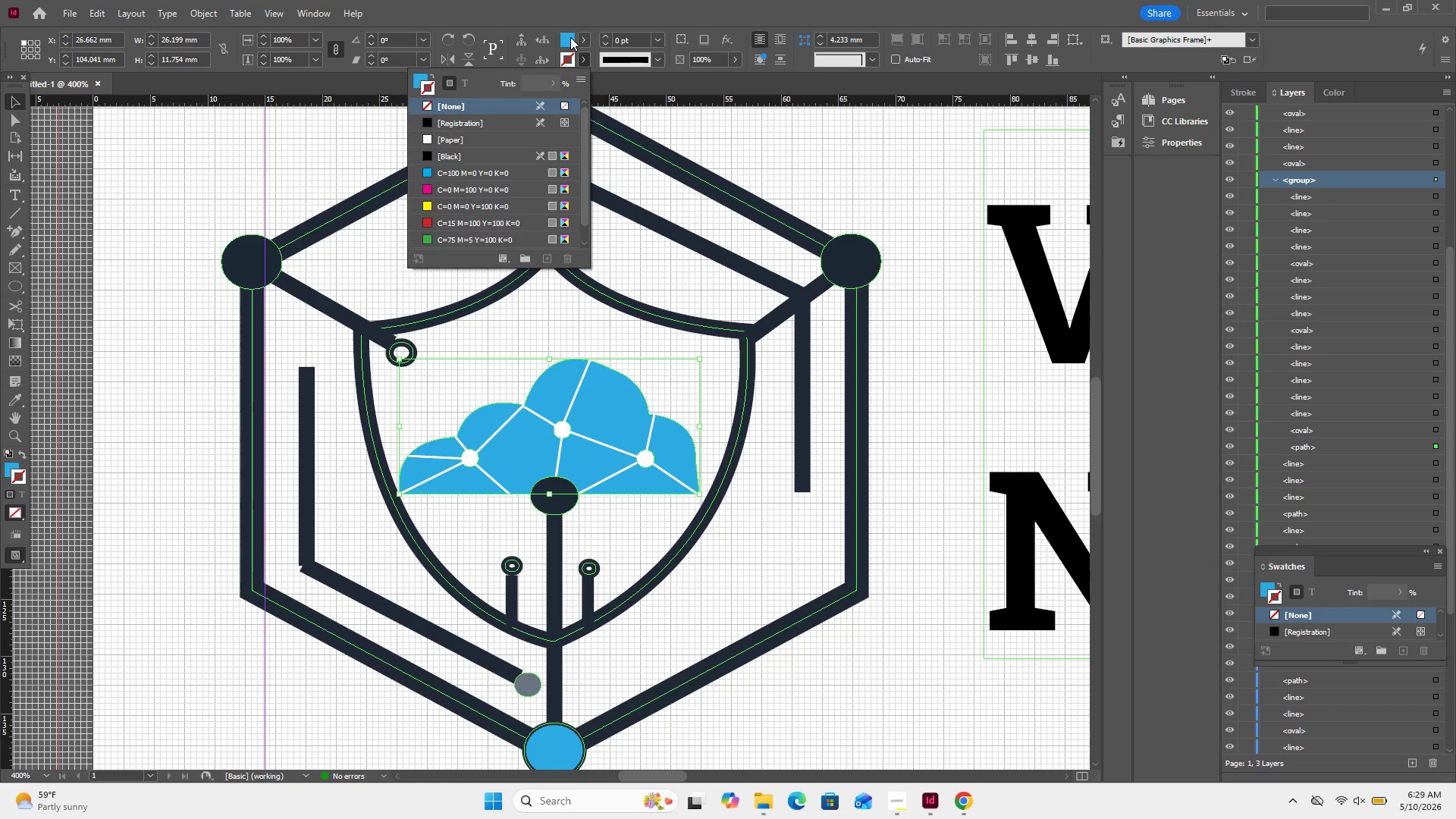 
double_click([570, 37])
 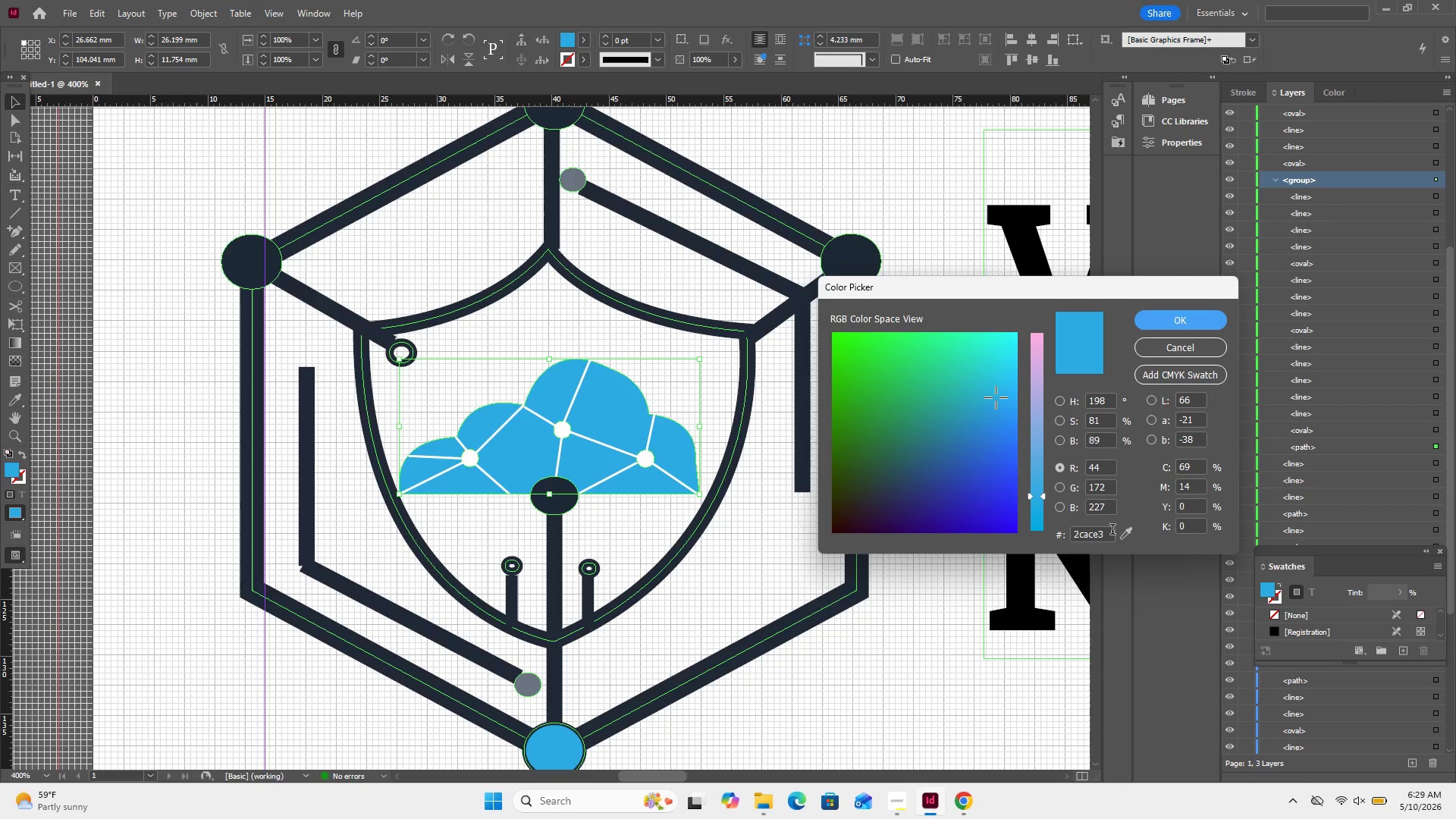 
left_click_drag(start_coordinate=[1125, 537], to_coordinate=[854, 597])
 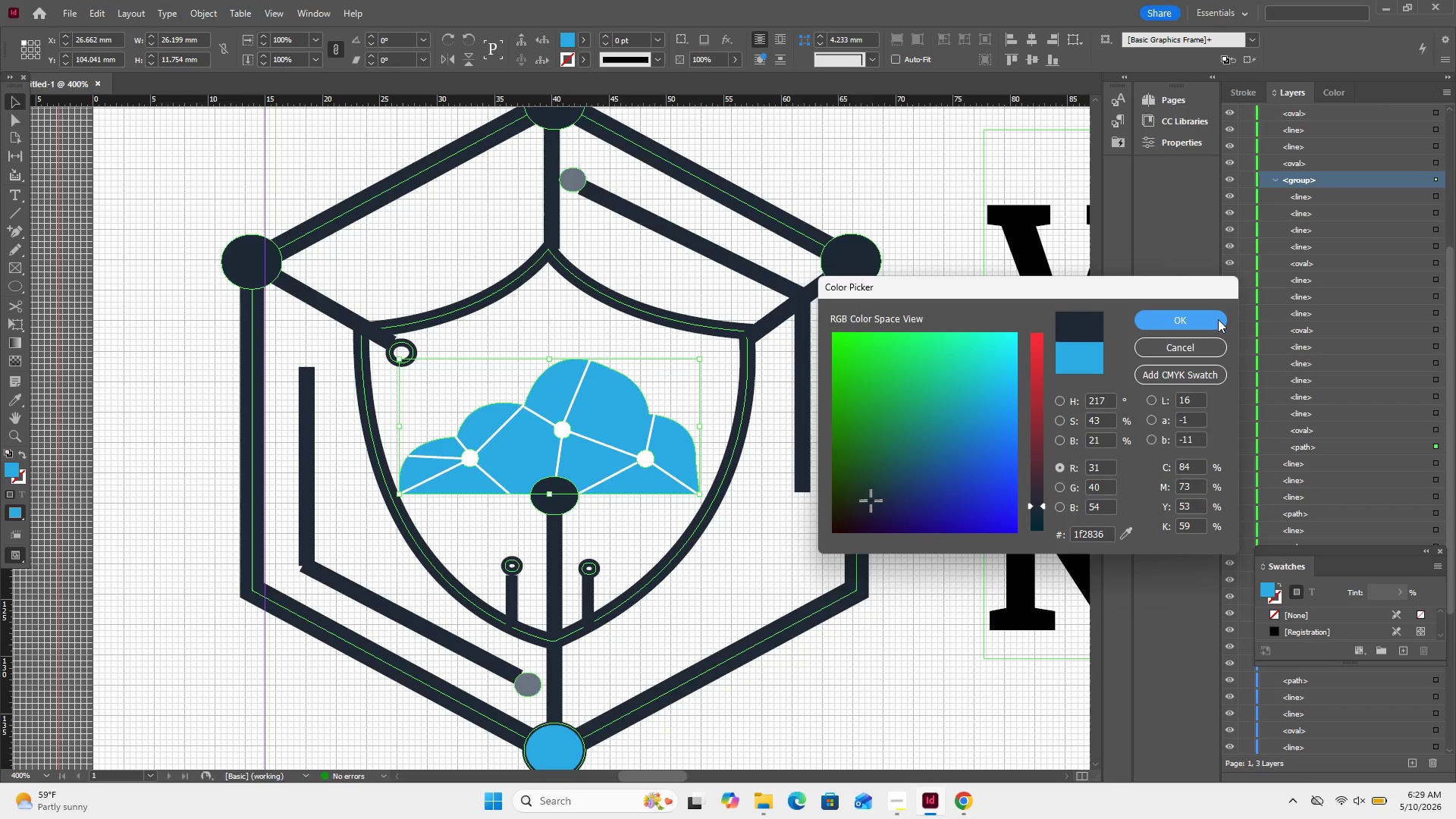 
left_click([1205, 325])
 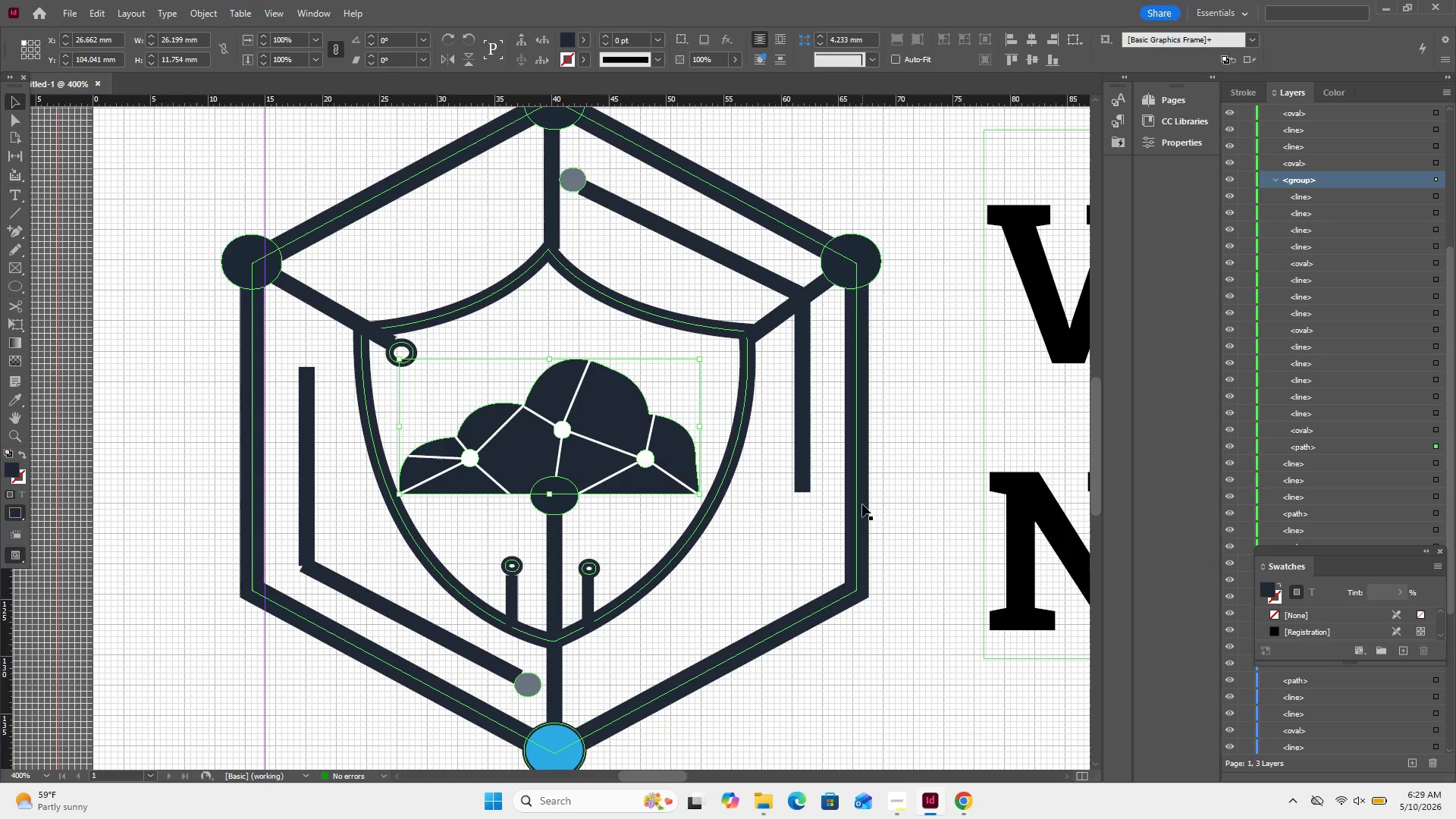 
left_click([799, 534])
 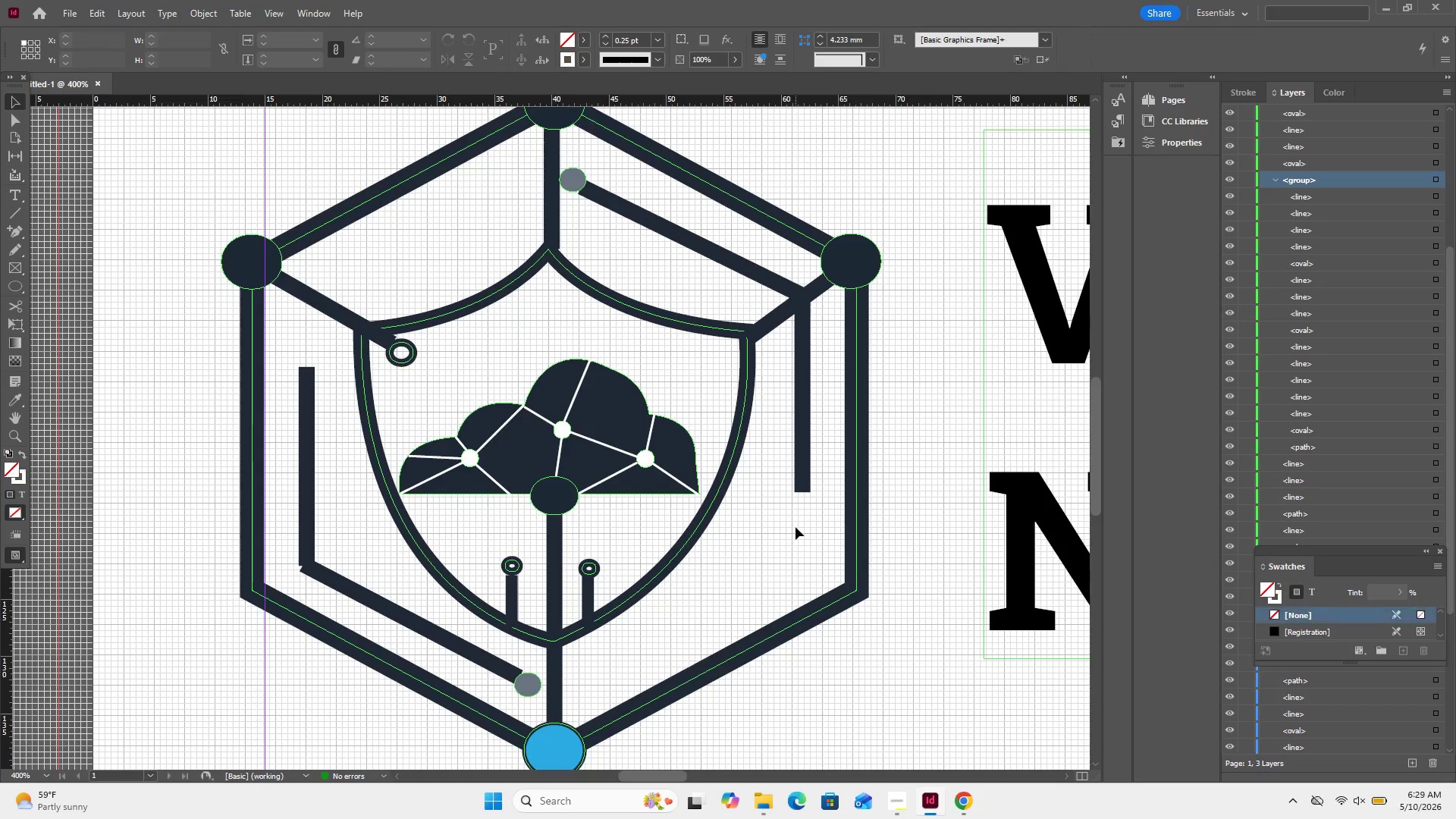 
scroll: coordinate [795, 527], scroll_direction: down, amount: 1.0
 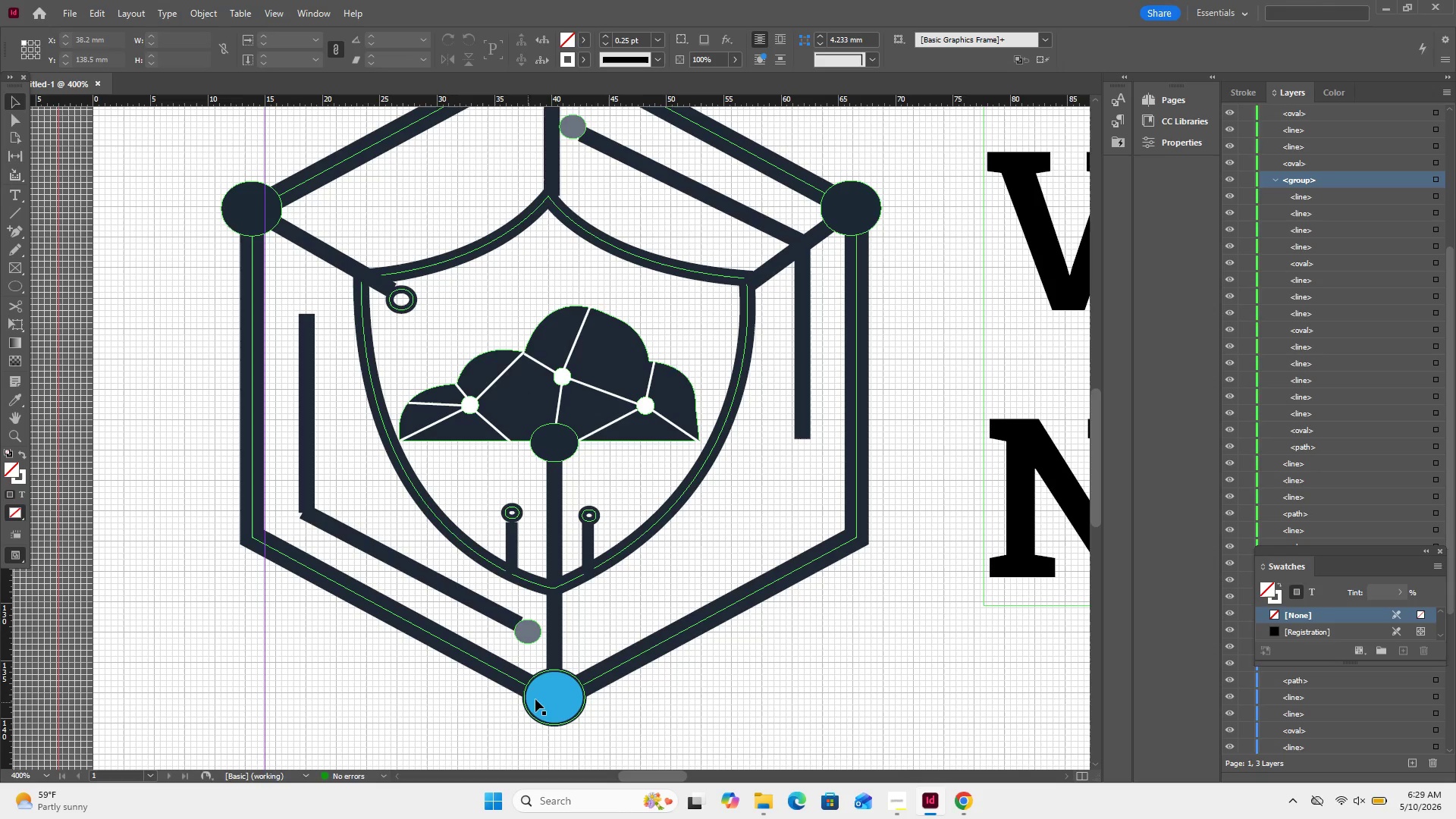 
left_click([537, 699])
 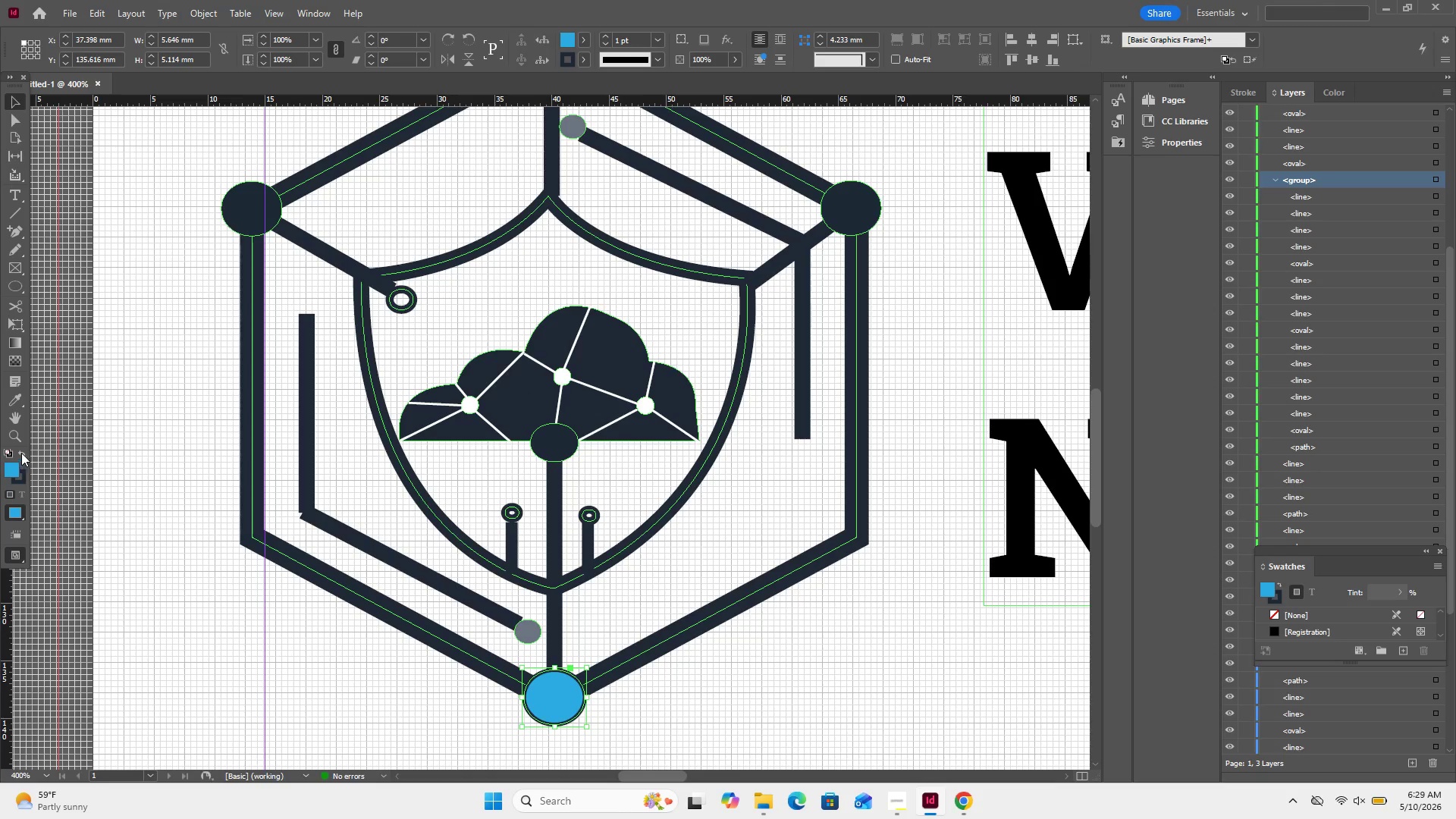 
left_click([21, 453])
 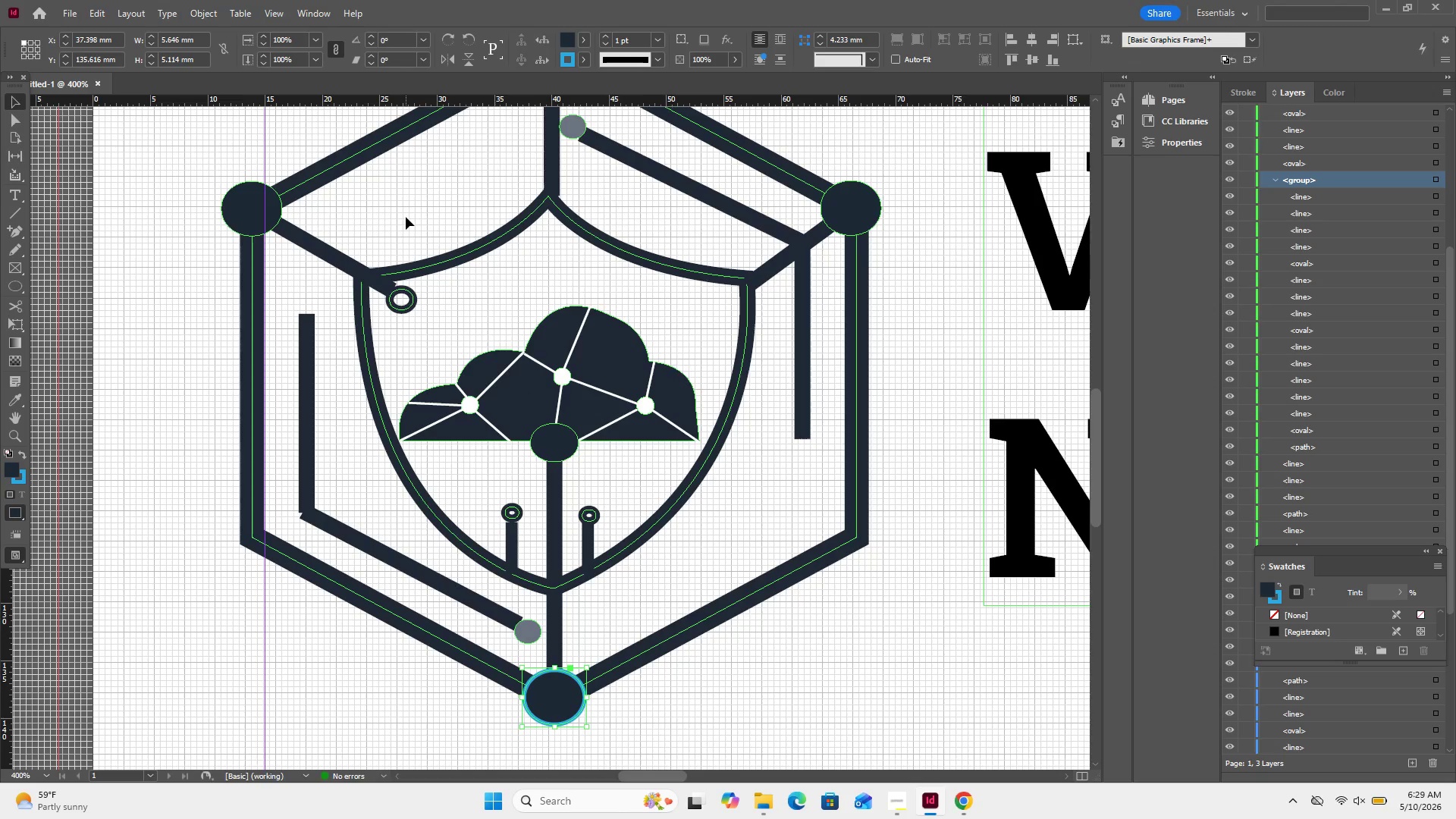 
wait(13.38)
 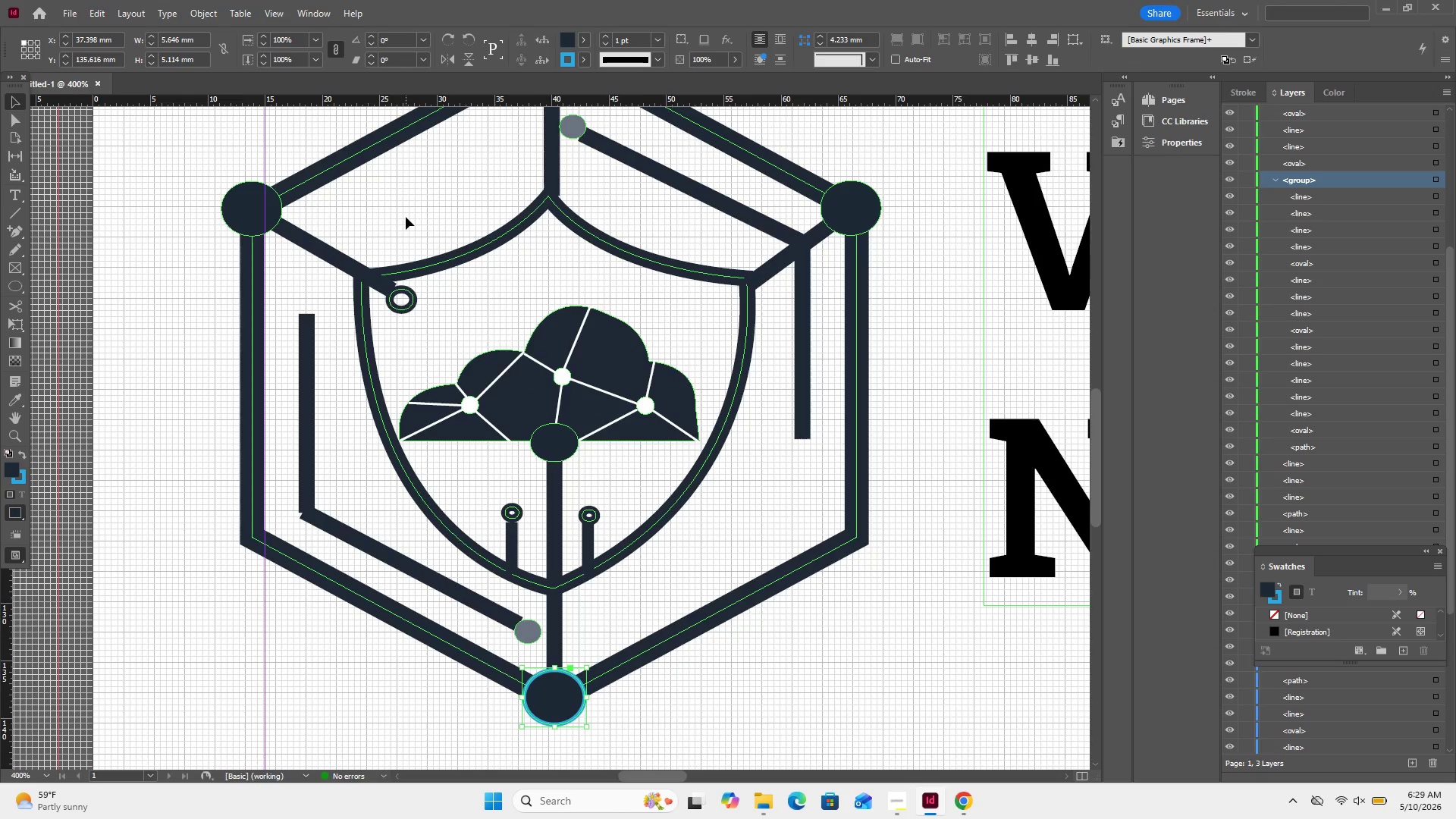 
left_click([579, 62])
 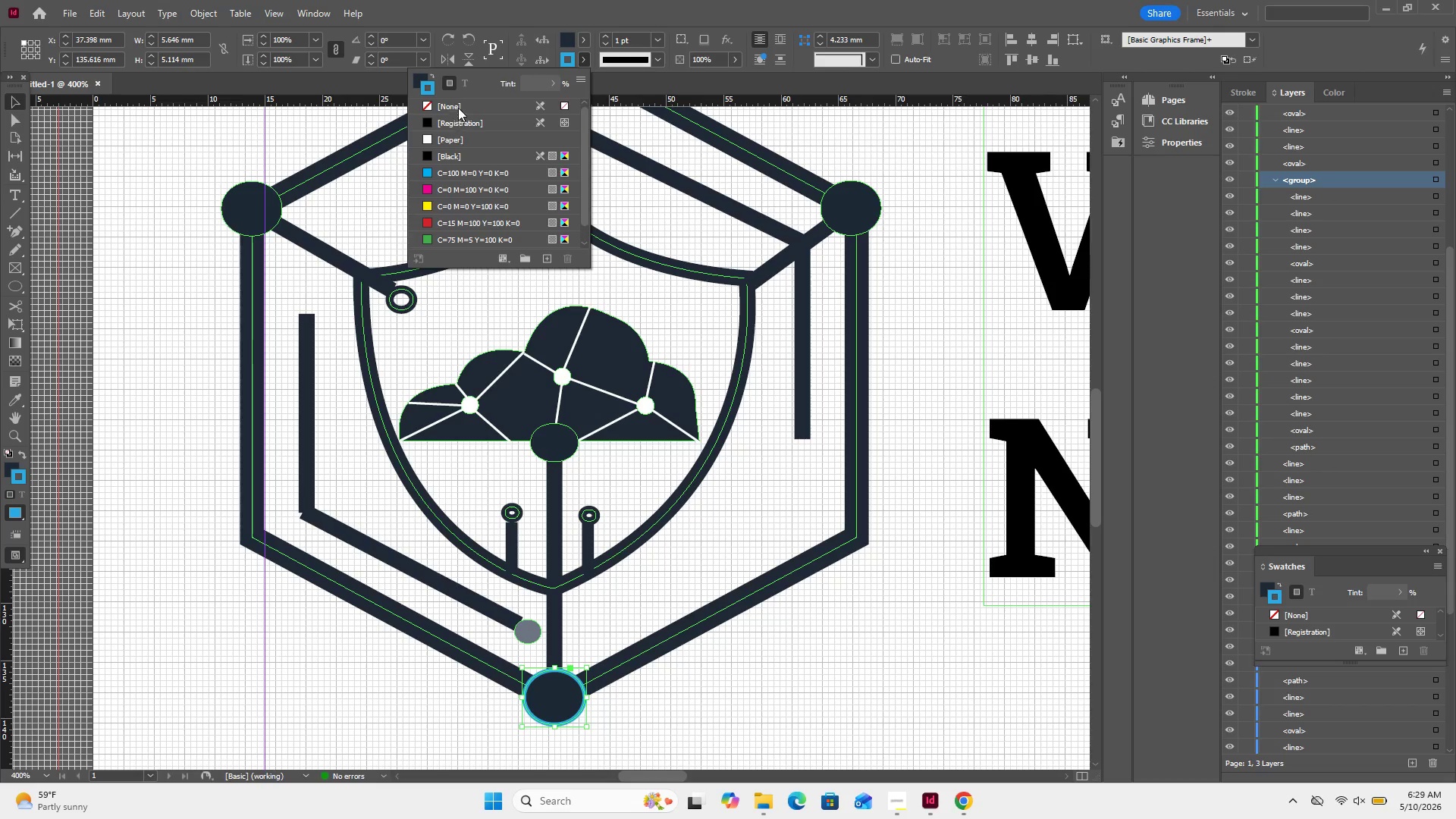 
left_click([462, 105])
 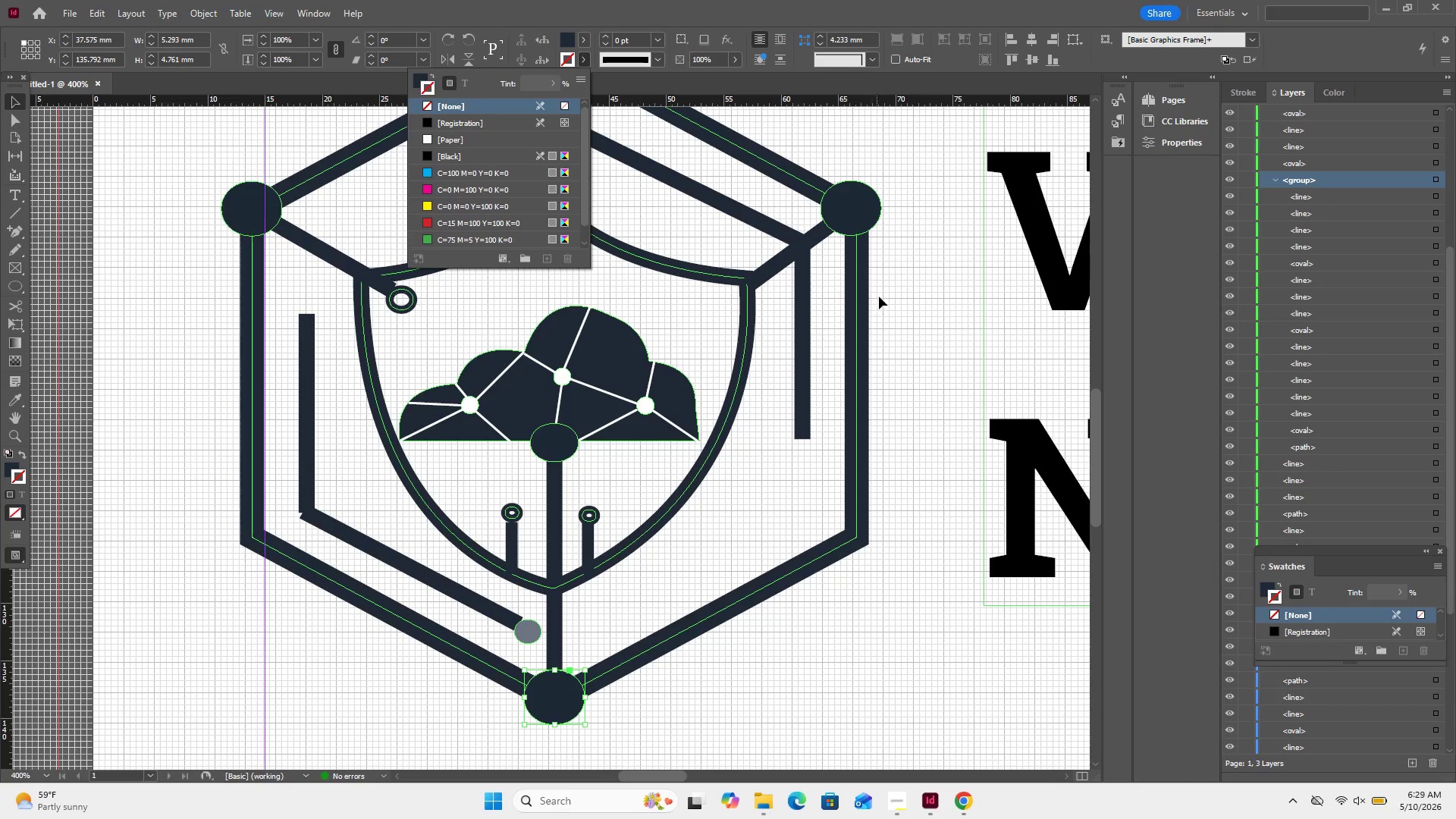 
left_click([879, 297])
 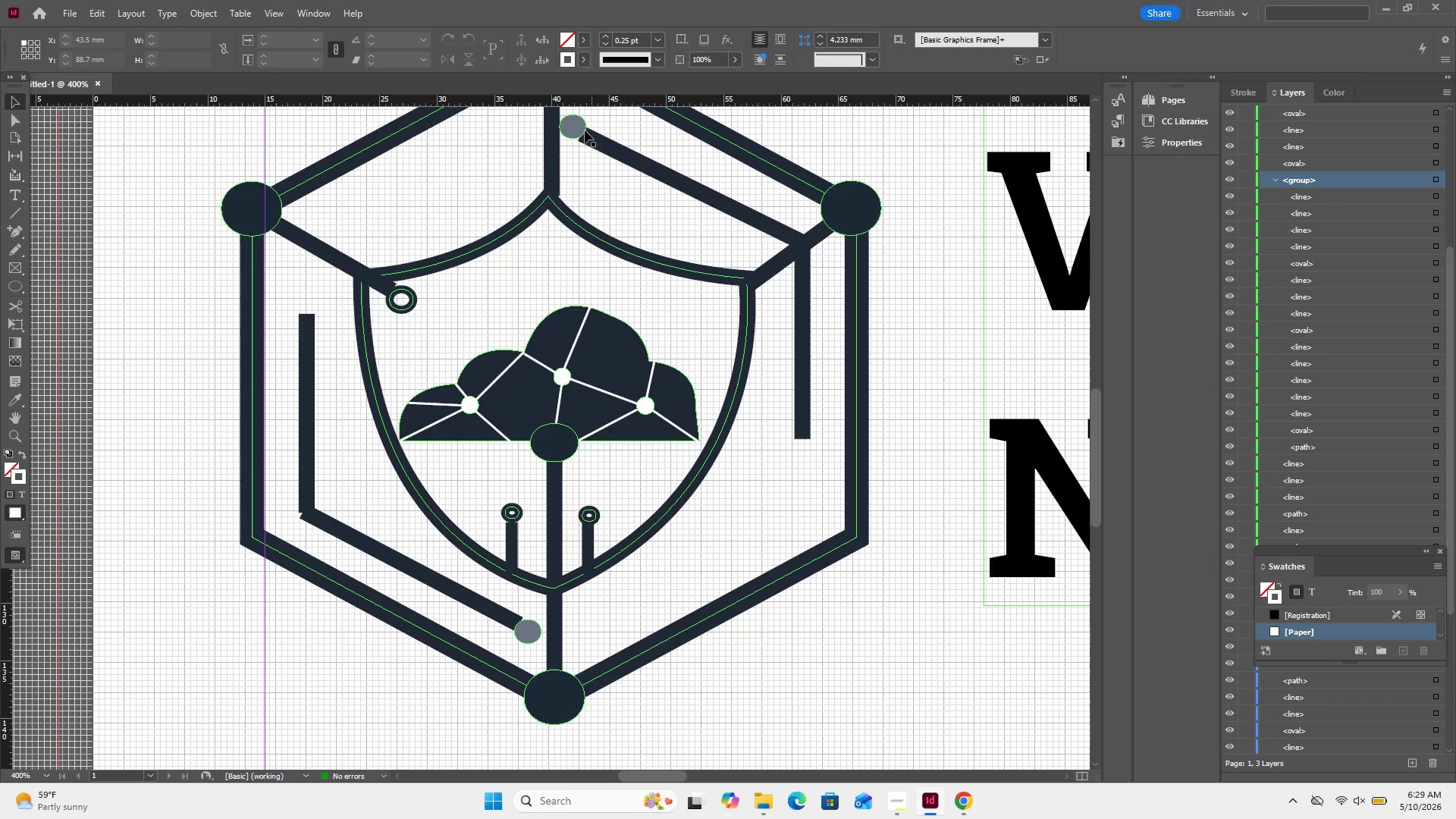 
left_click([576, 131])
 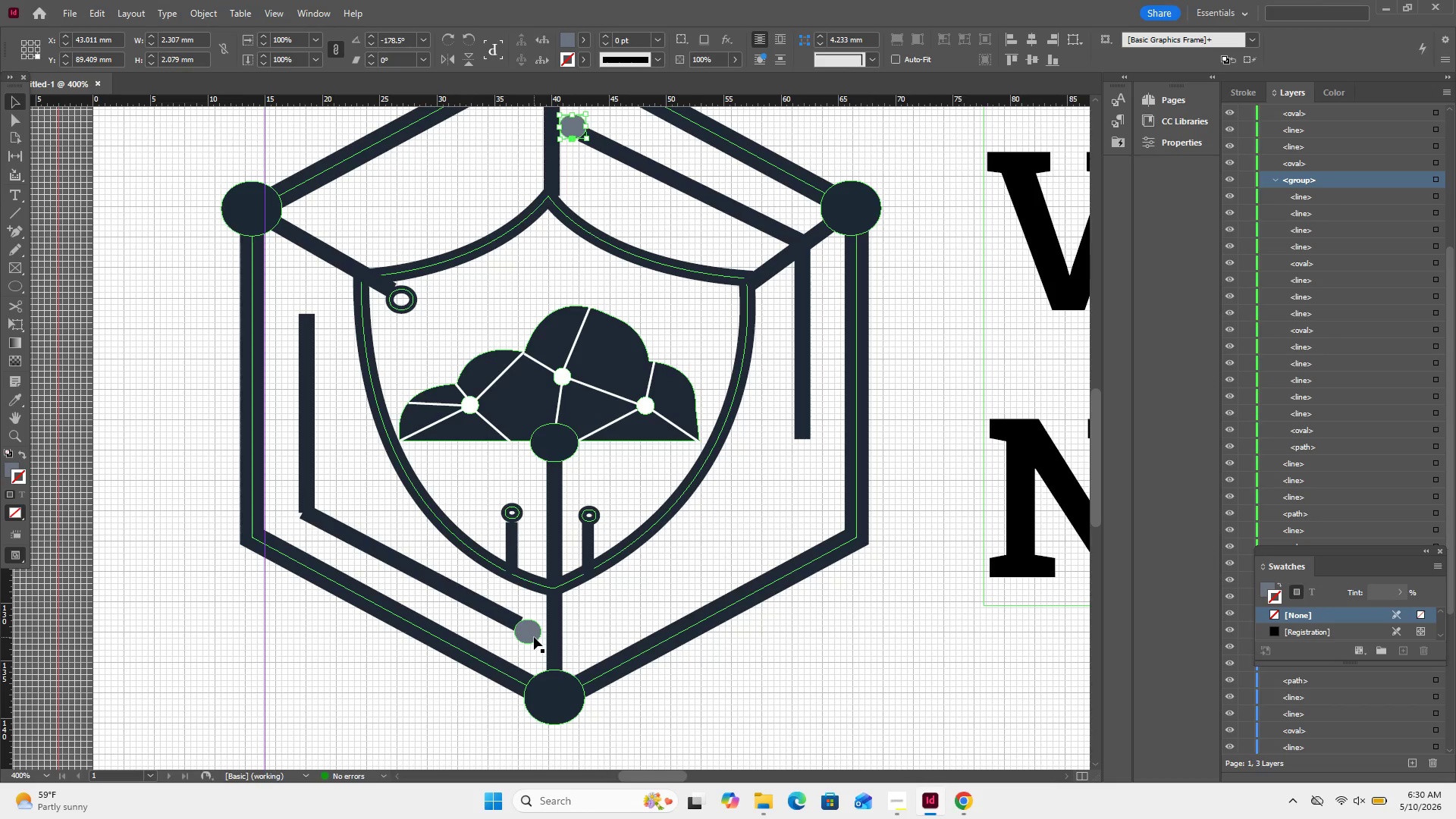 
hold_key(key=ShiftRight, duration=0.89)
left_click([534, 637])
 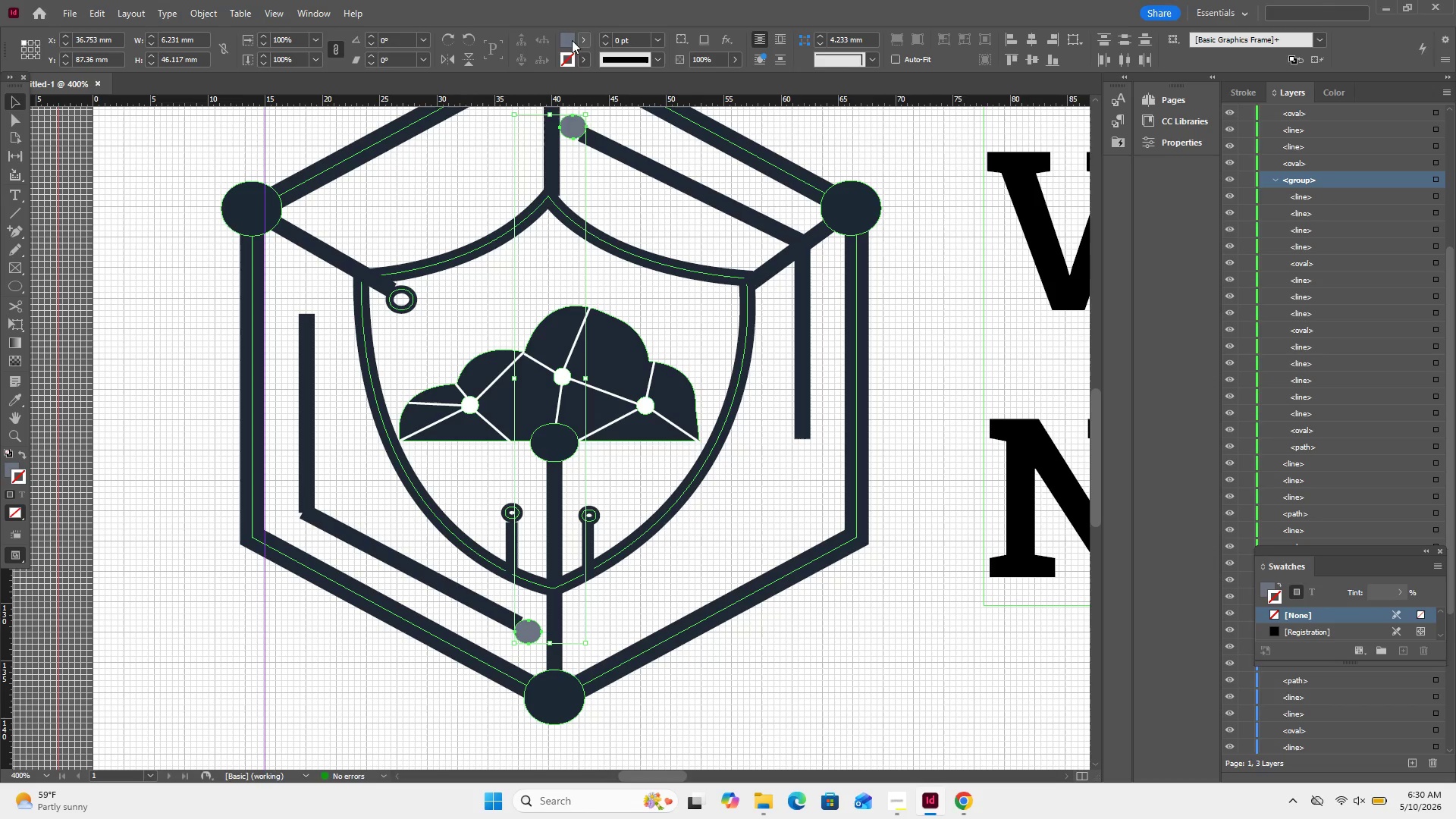 
double_click([570, 42])
 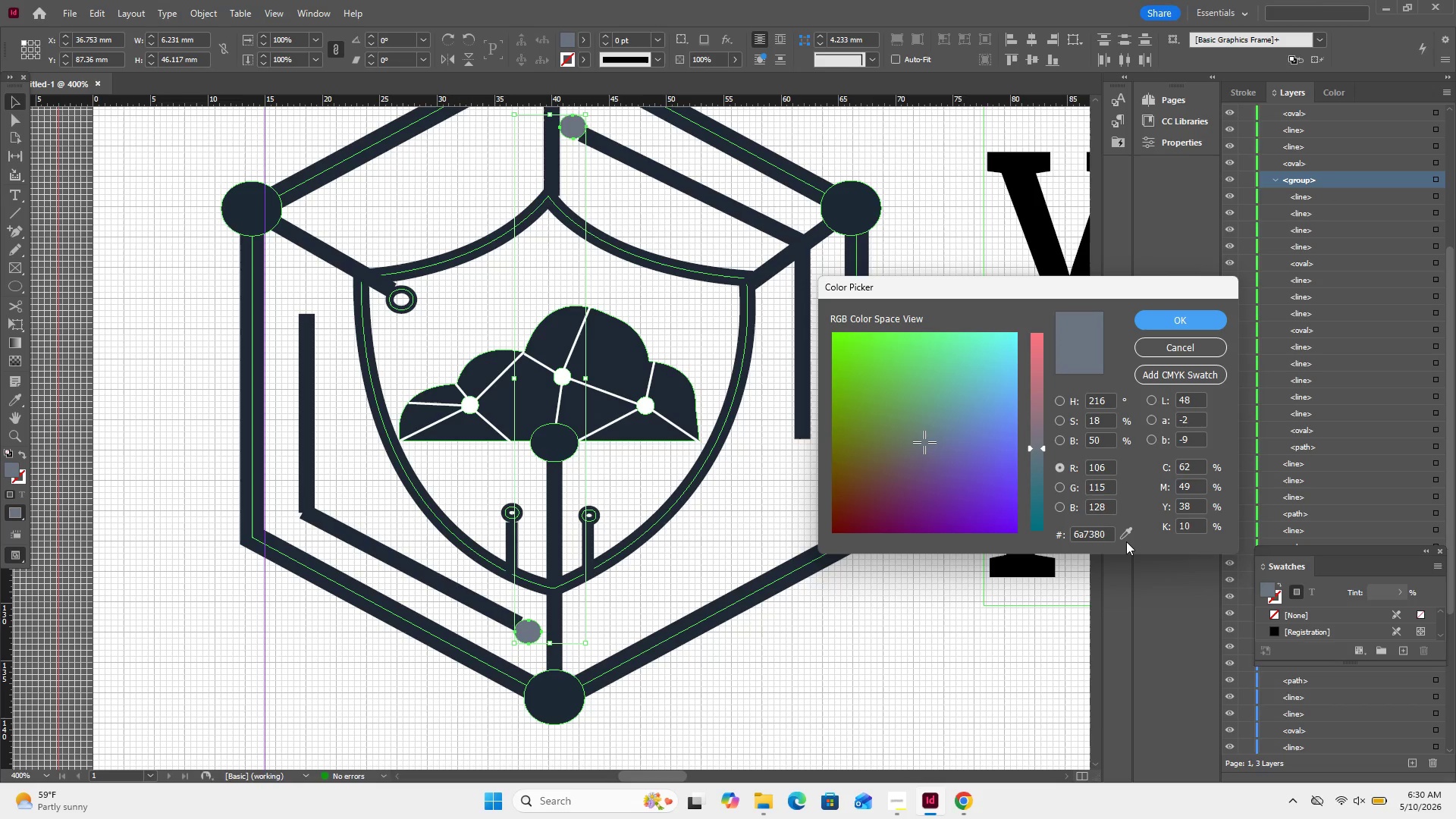 
left_click_drag(start_coordinate=[1126, 535], to_coordinate=[755, 601])
 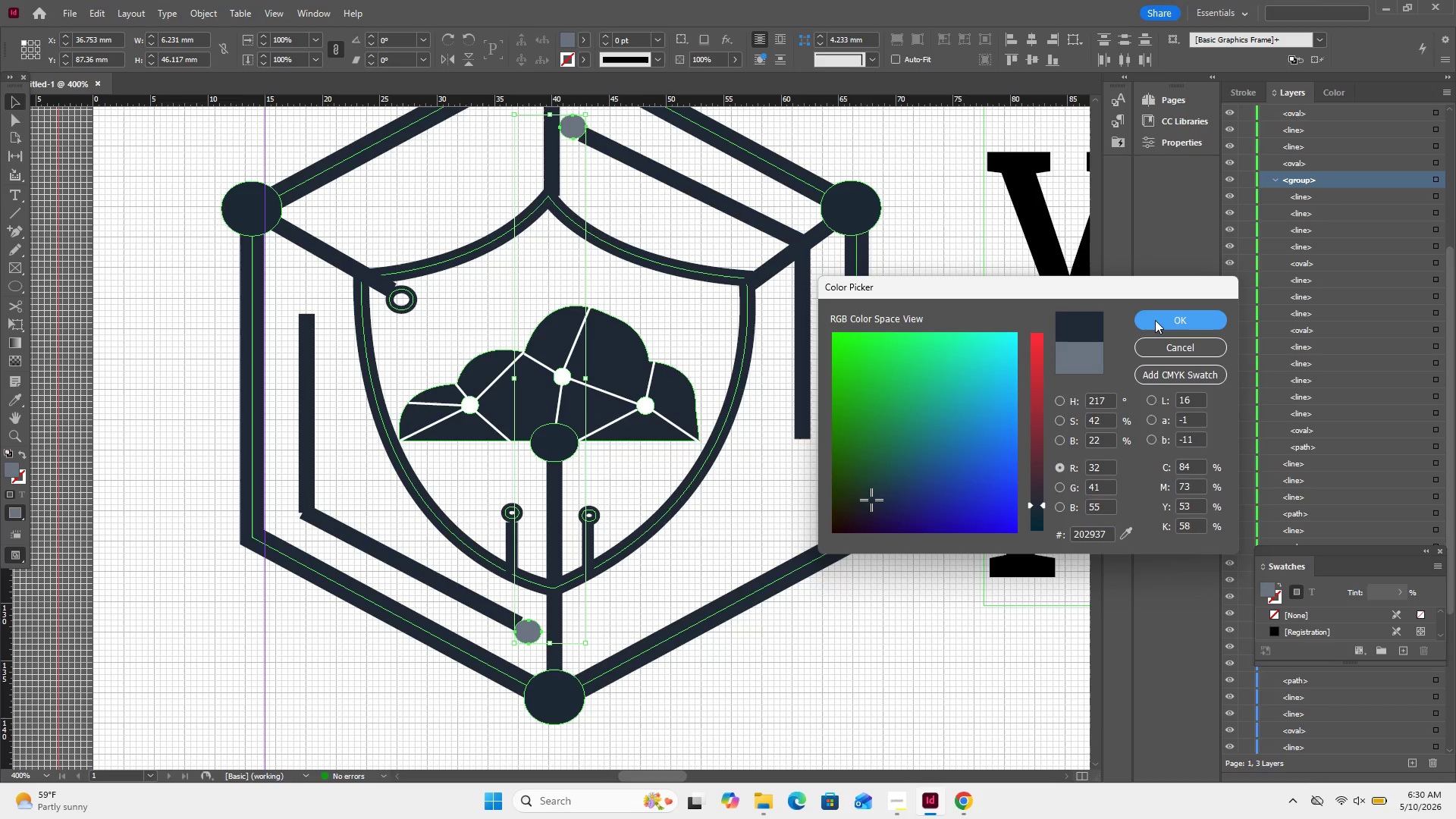 
left_click([1155, 320])
 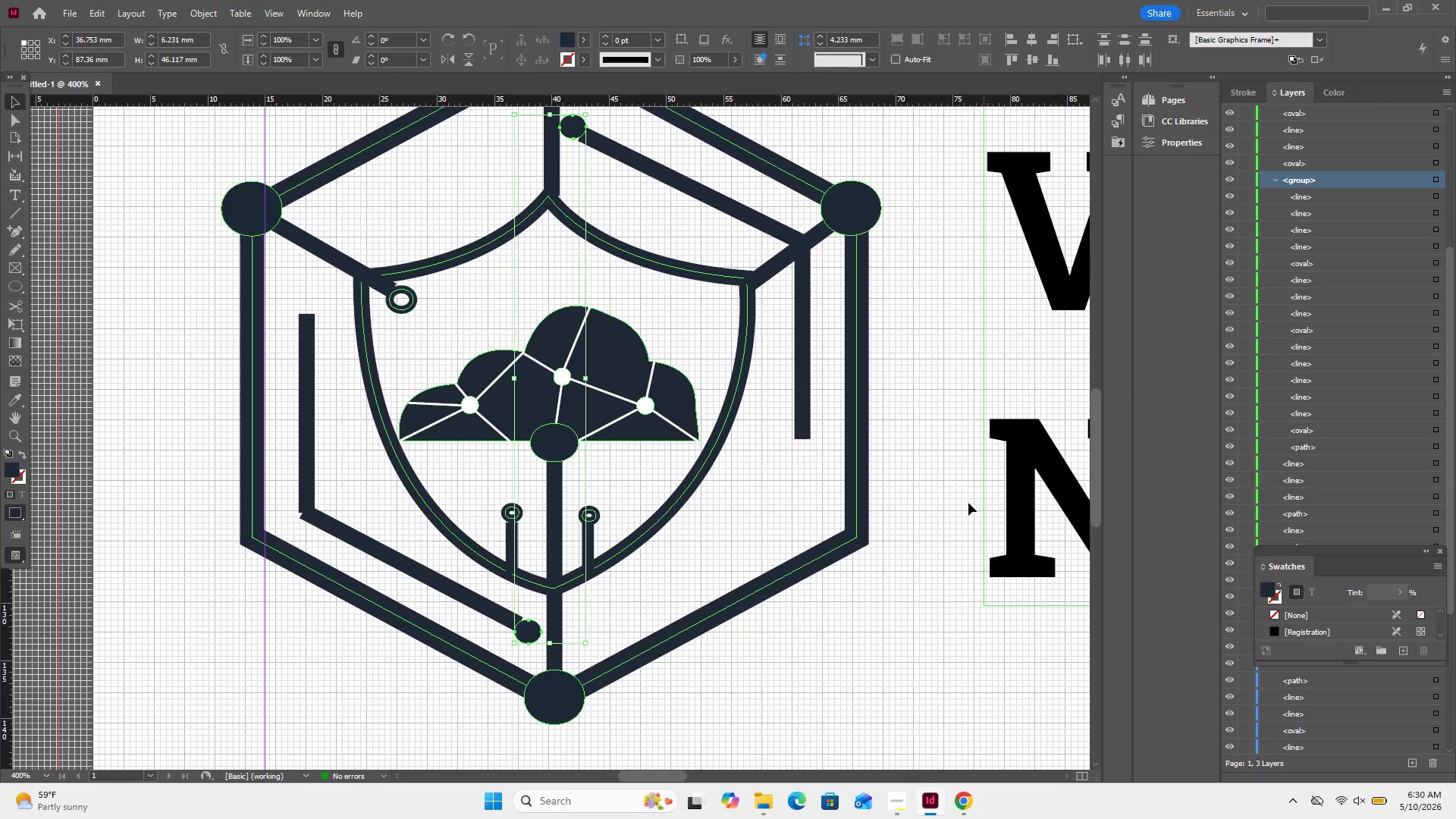 
left_click([959, 490])
 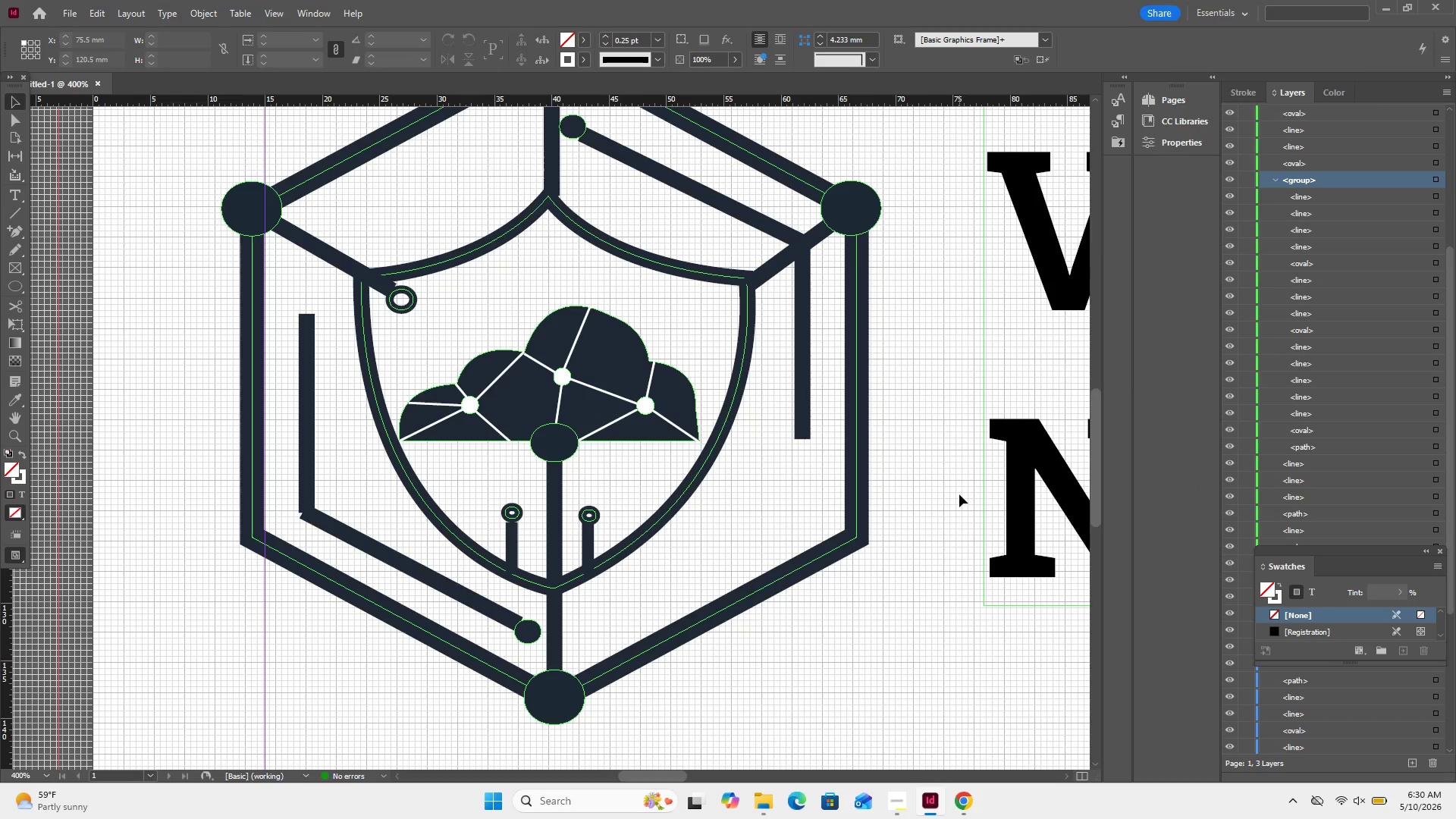 
wait(7.95)
 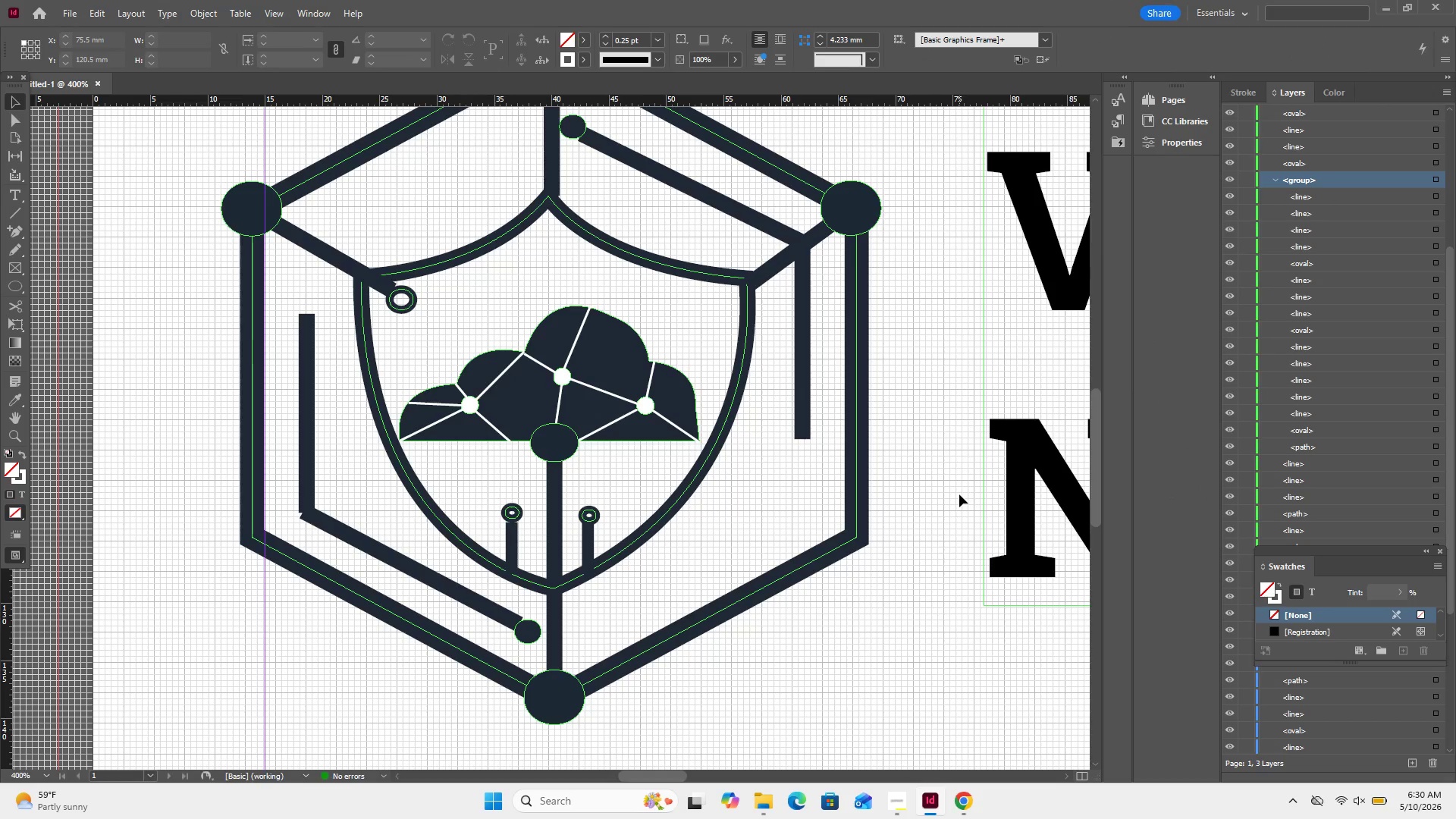 
key(Control+Minus)
 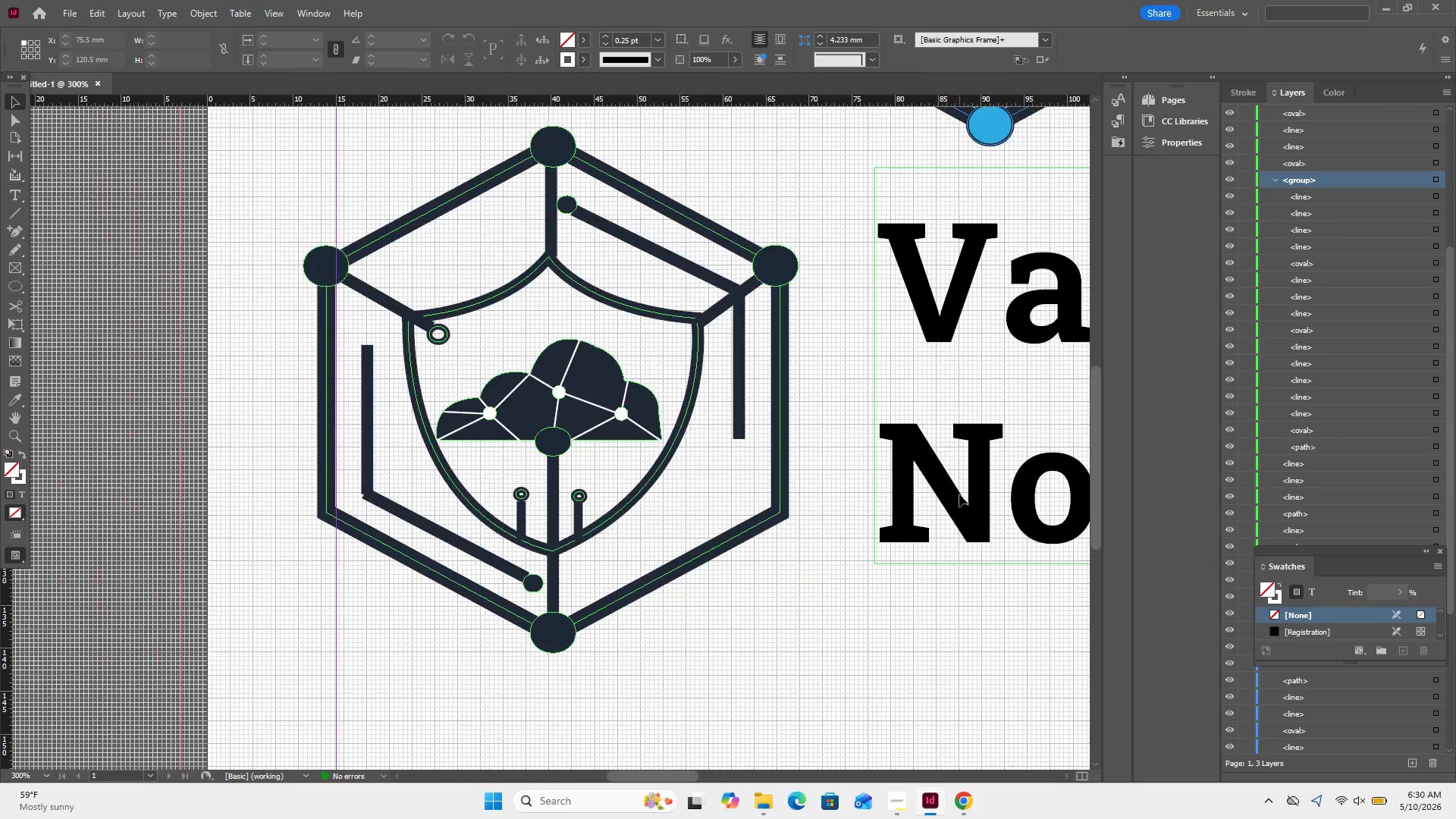 
key(Control+Minus)
 